 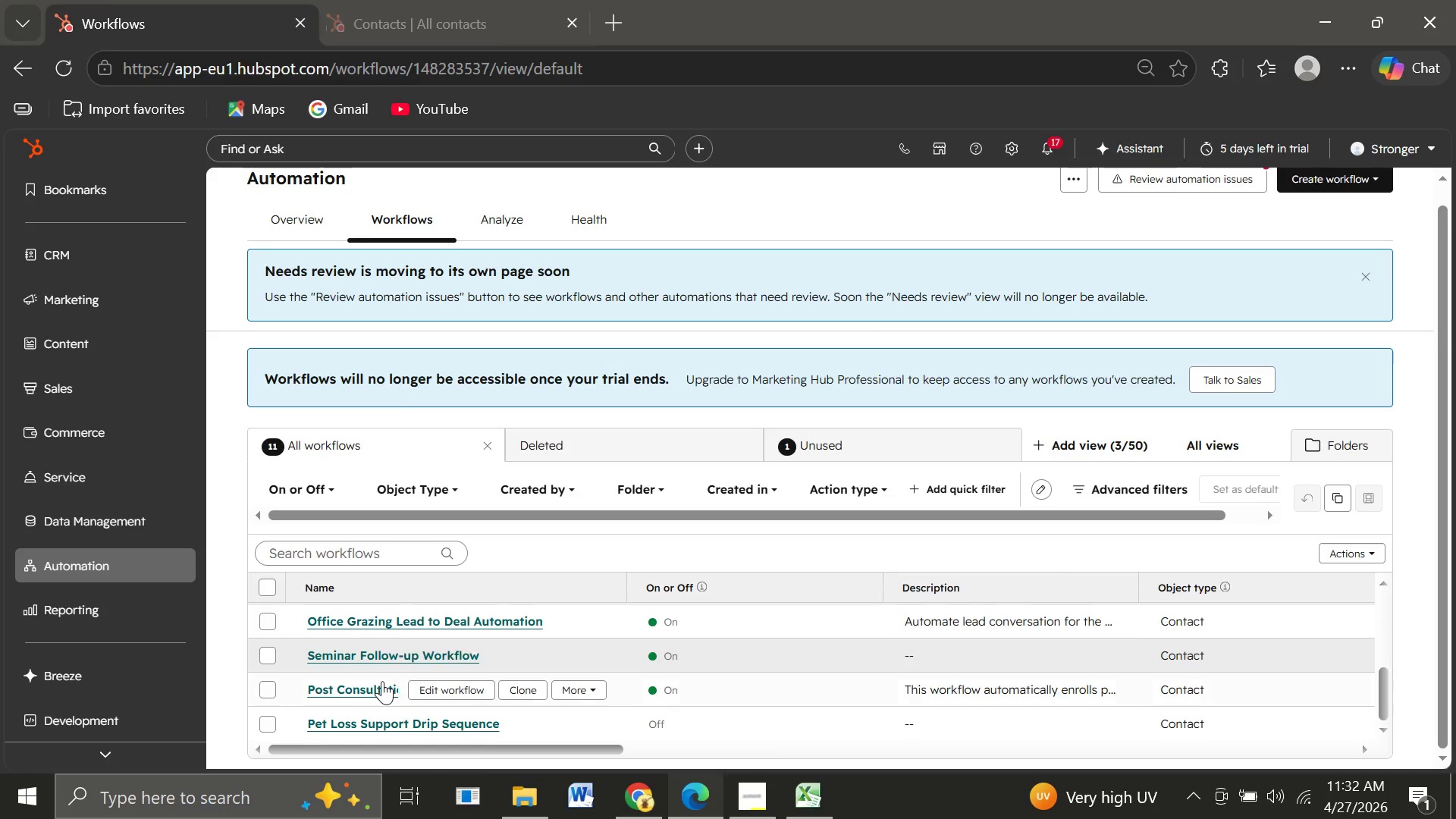 
left_click([584, 709])
 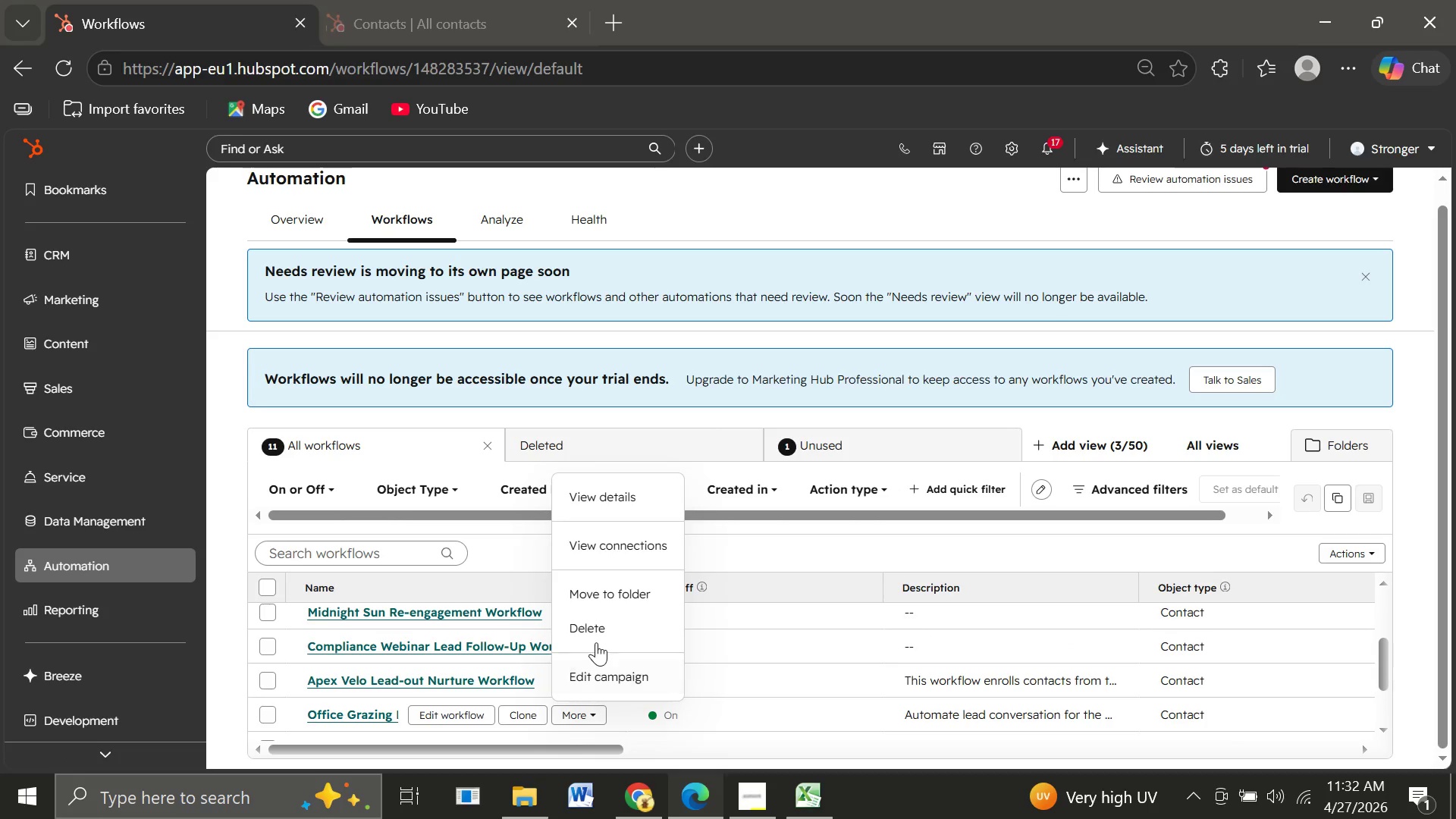 
left_click([593, 635])
 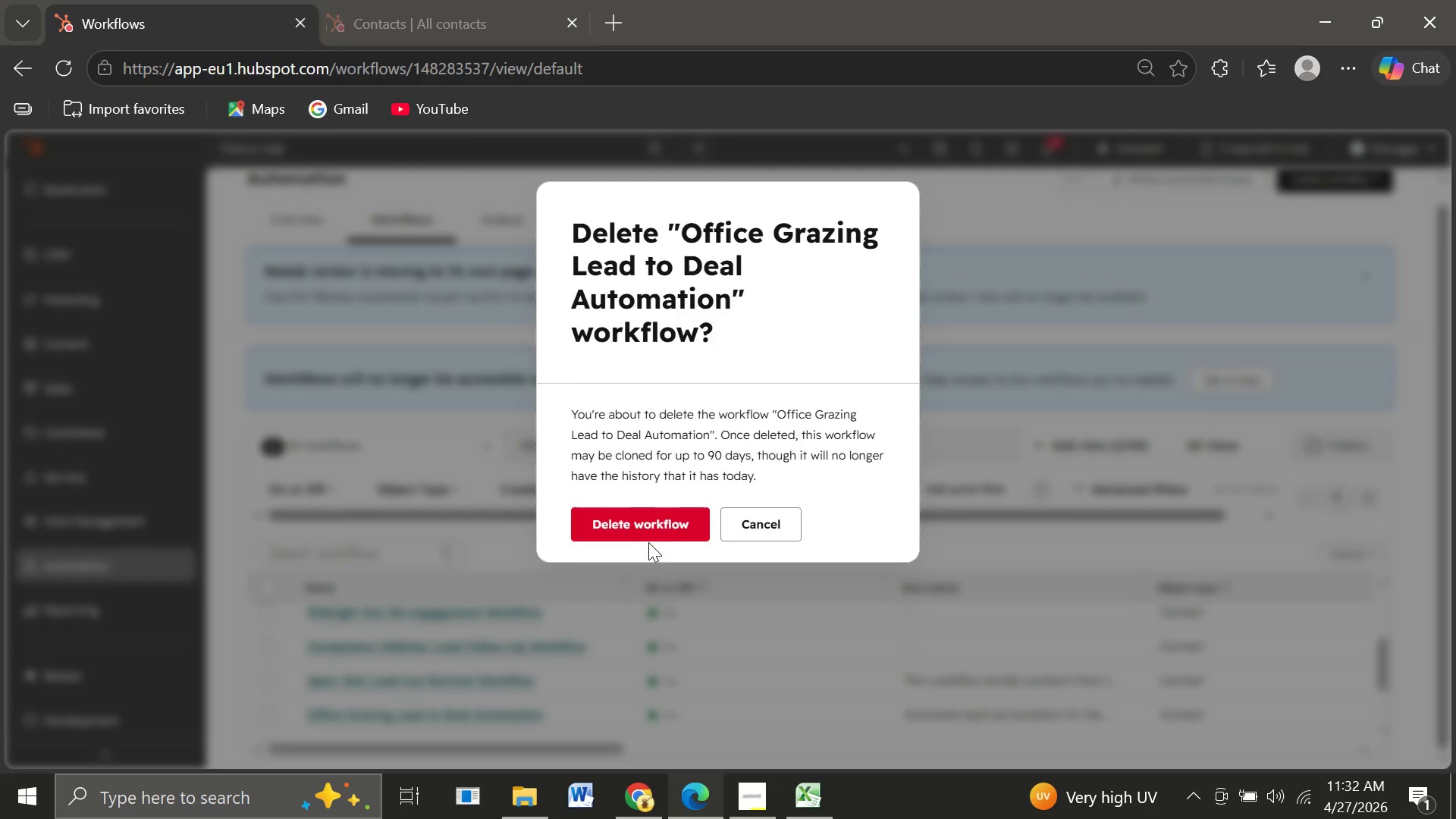 
left_click([655, 522])
 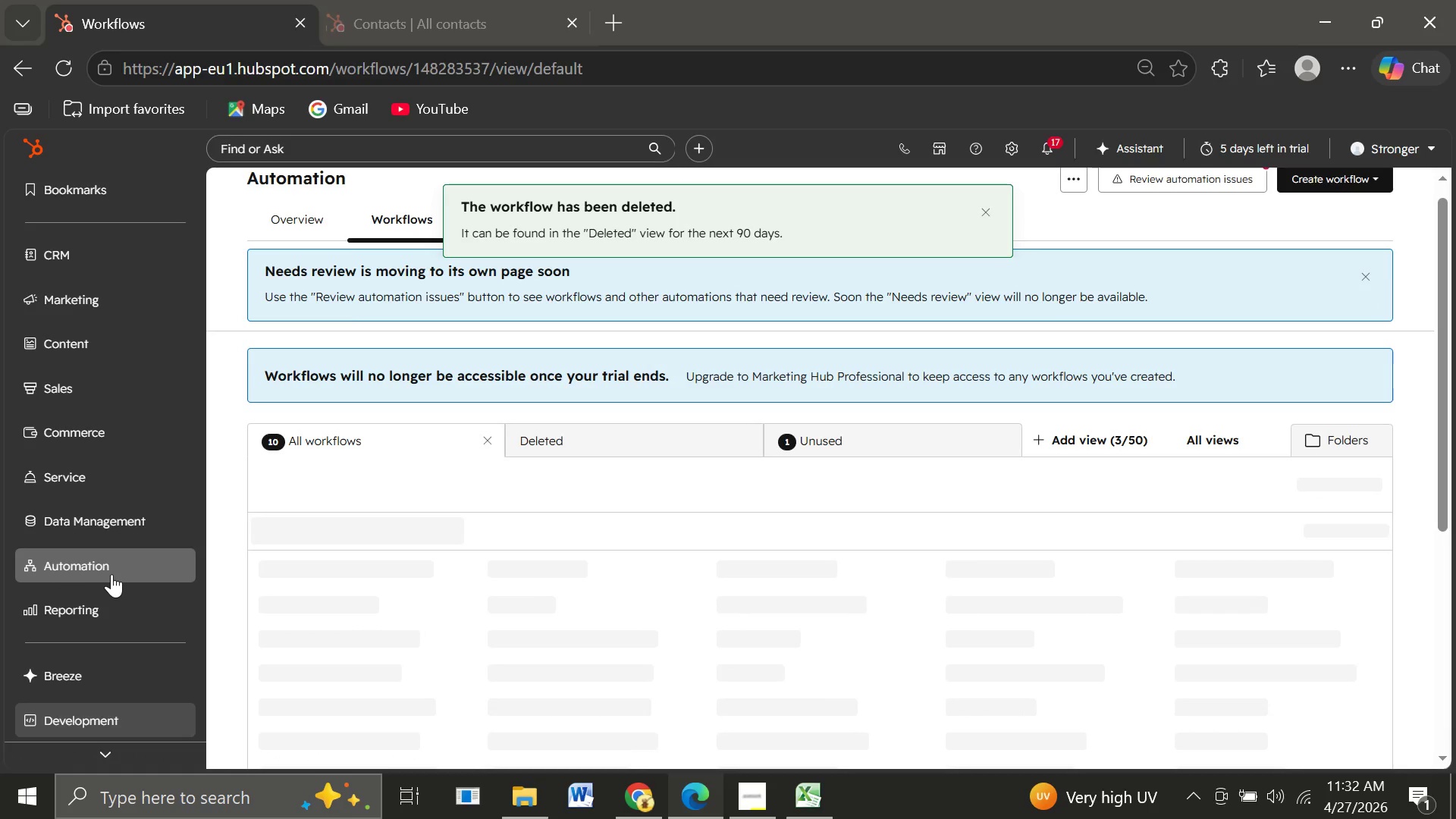 
wait(8.39)
 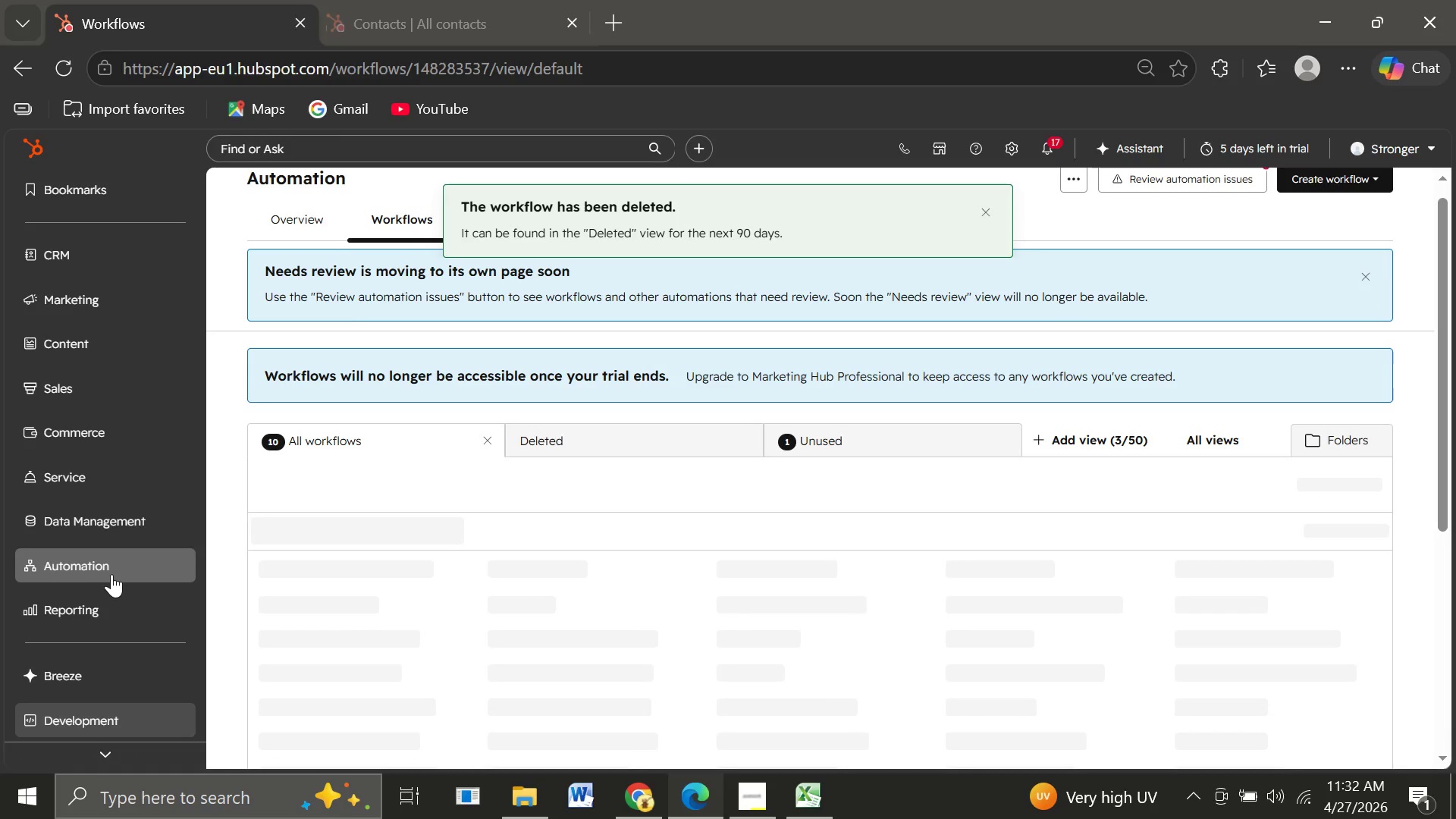 
left_click([1008, 146])
 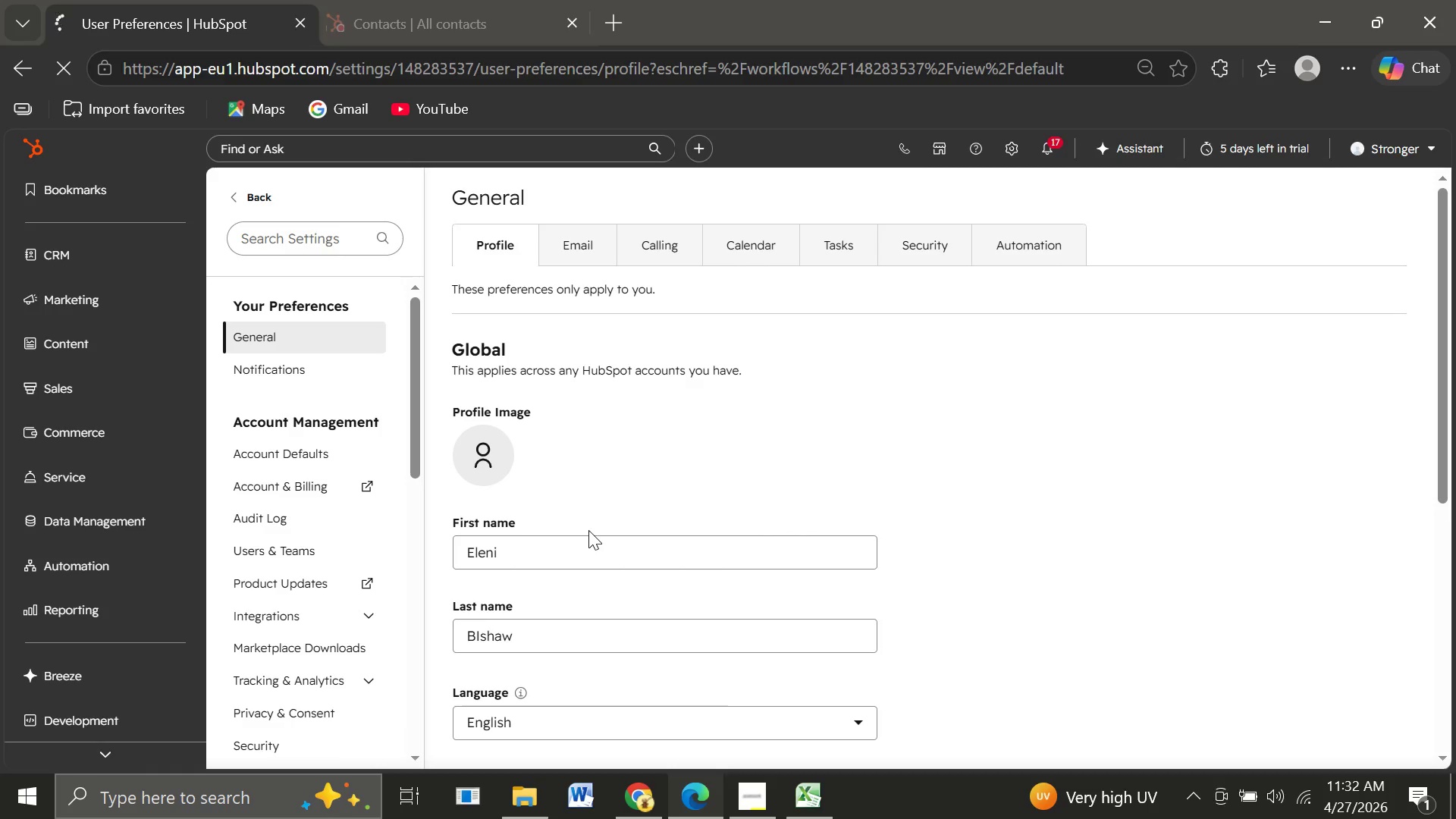 
wait(6.86)
 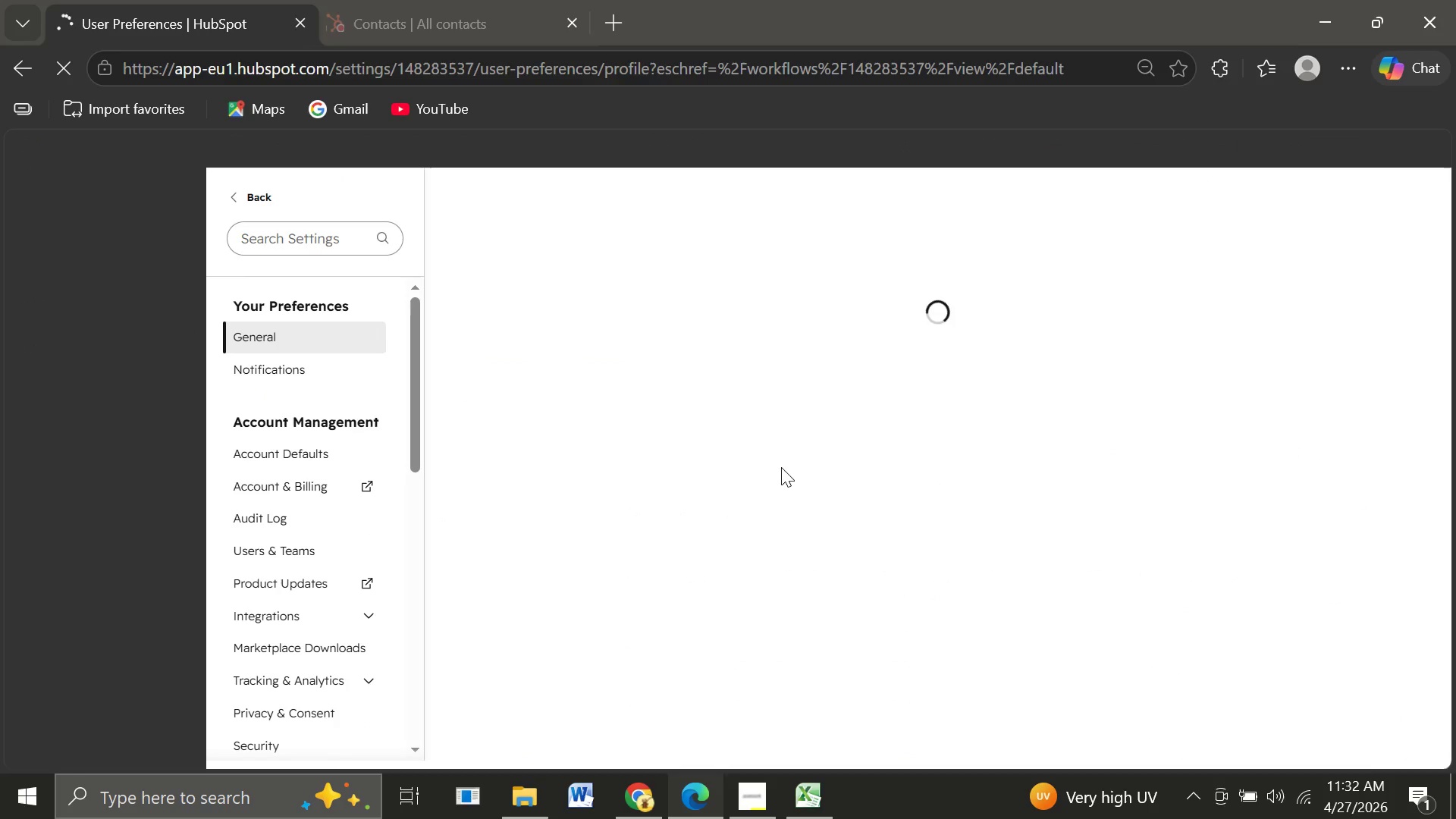 
mouse_move([329, 554])
 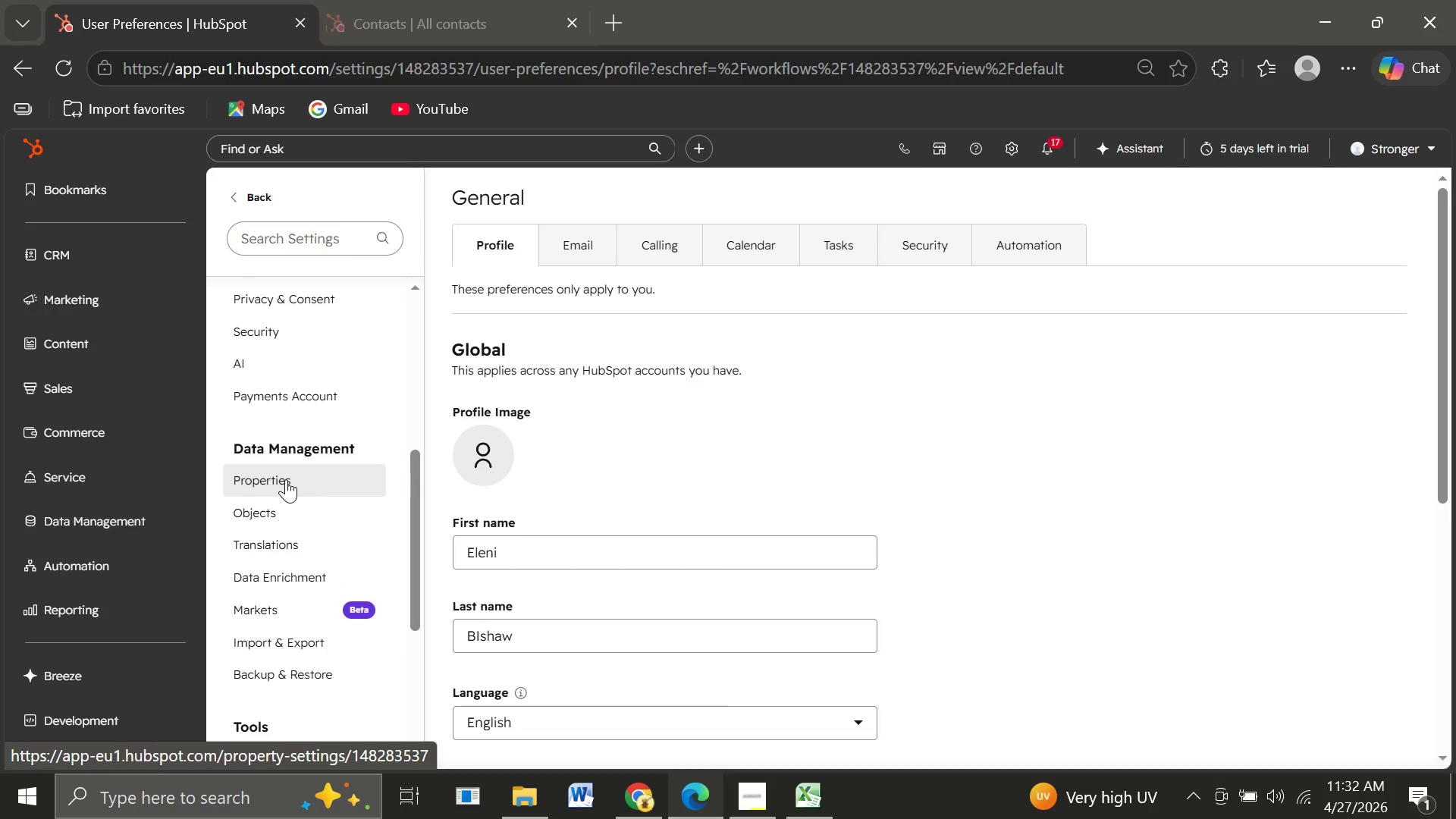 
left_click([286, 479])
 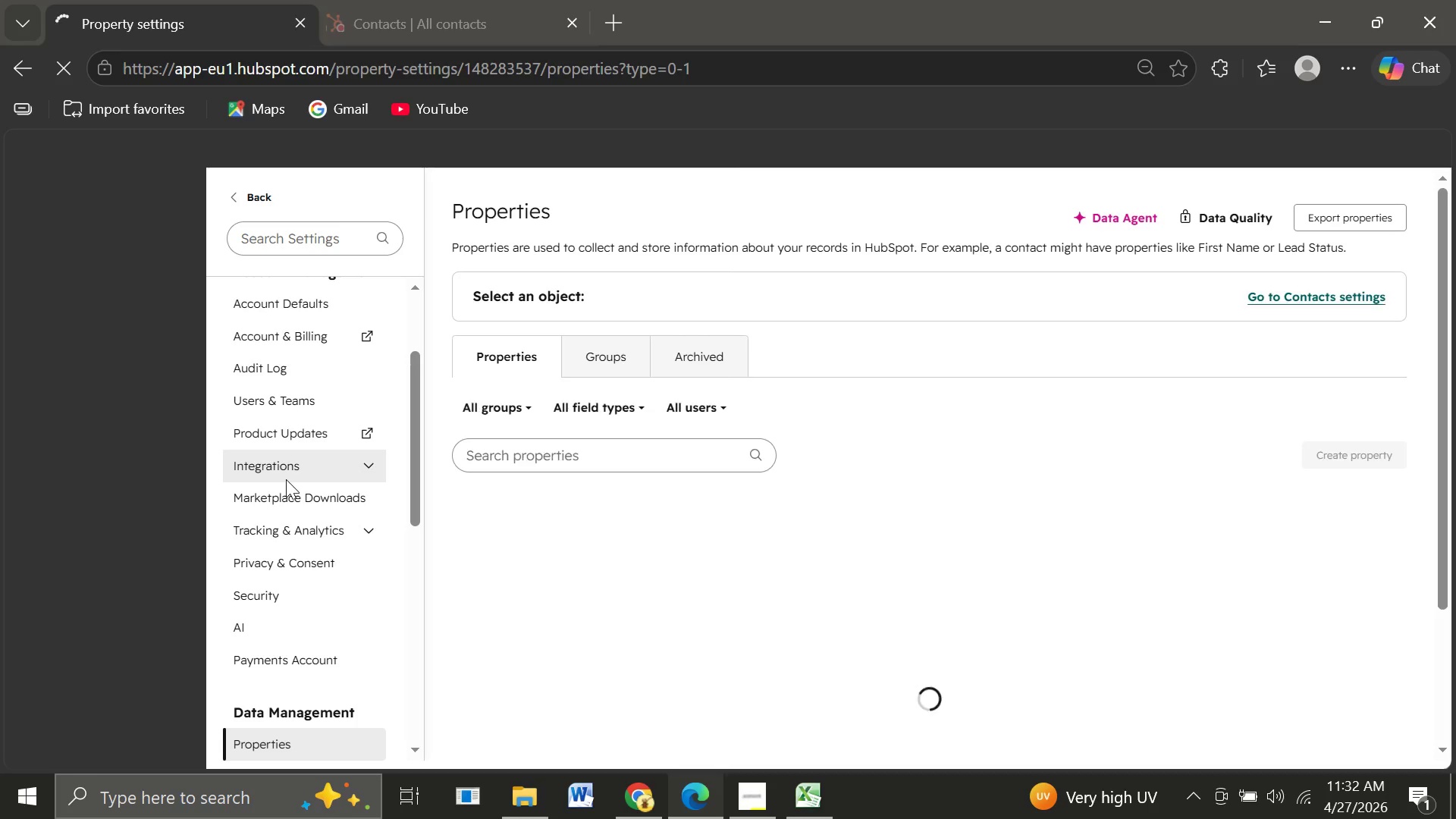 
mouse_move([634, 545])
 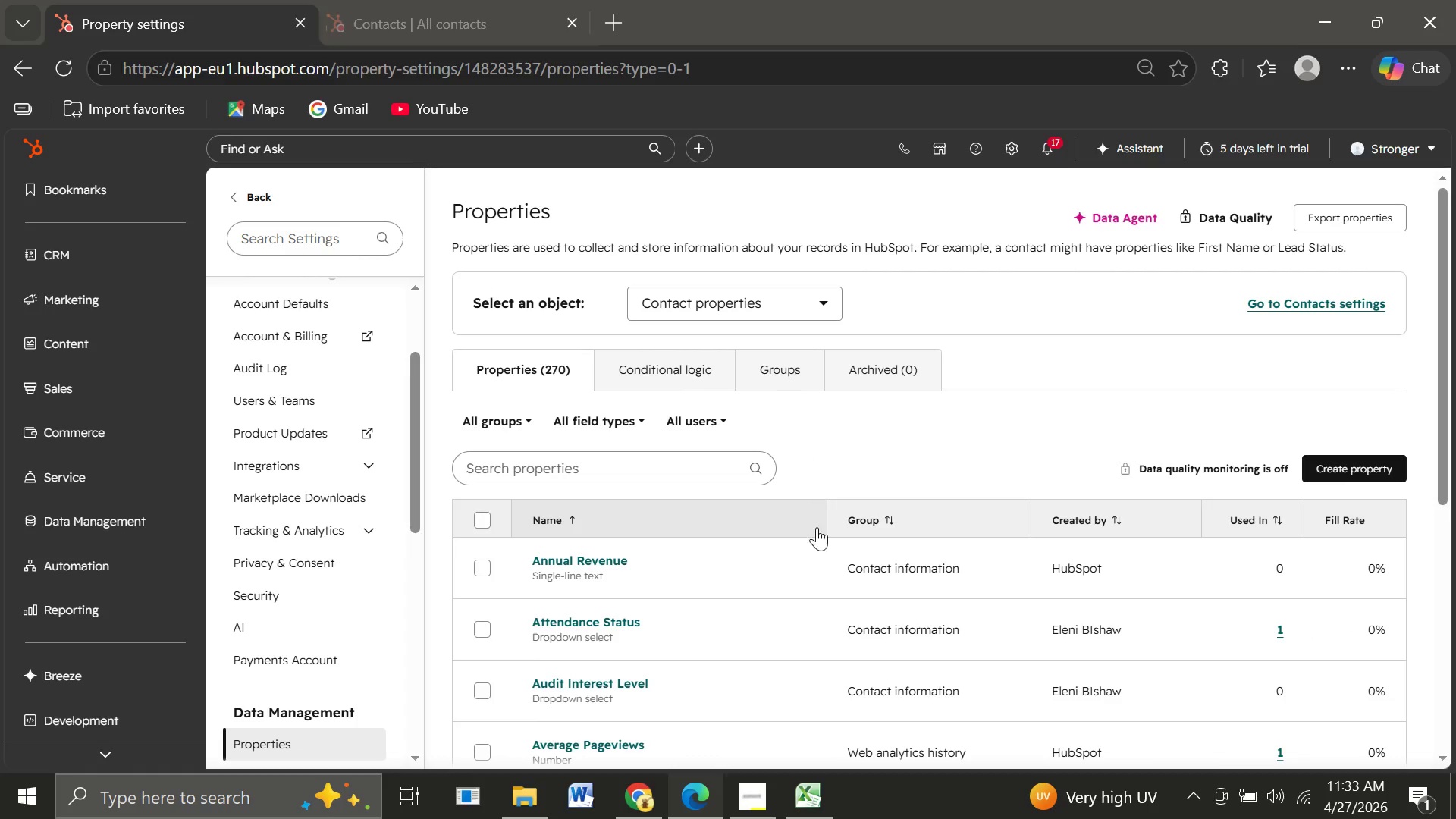 
mouse_move([795, 559])
 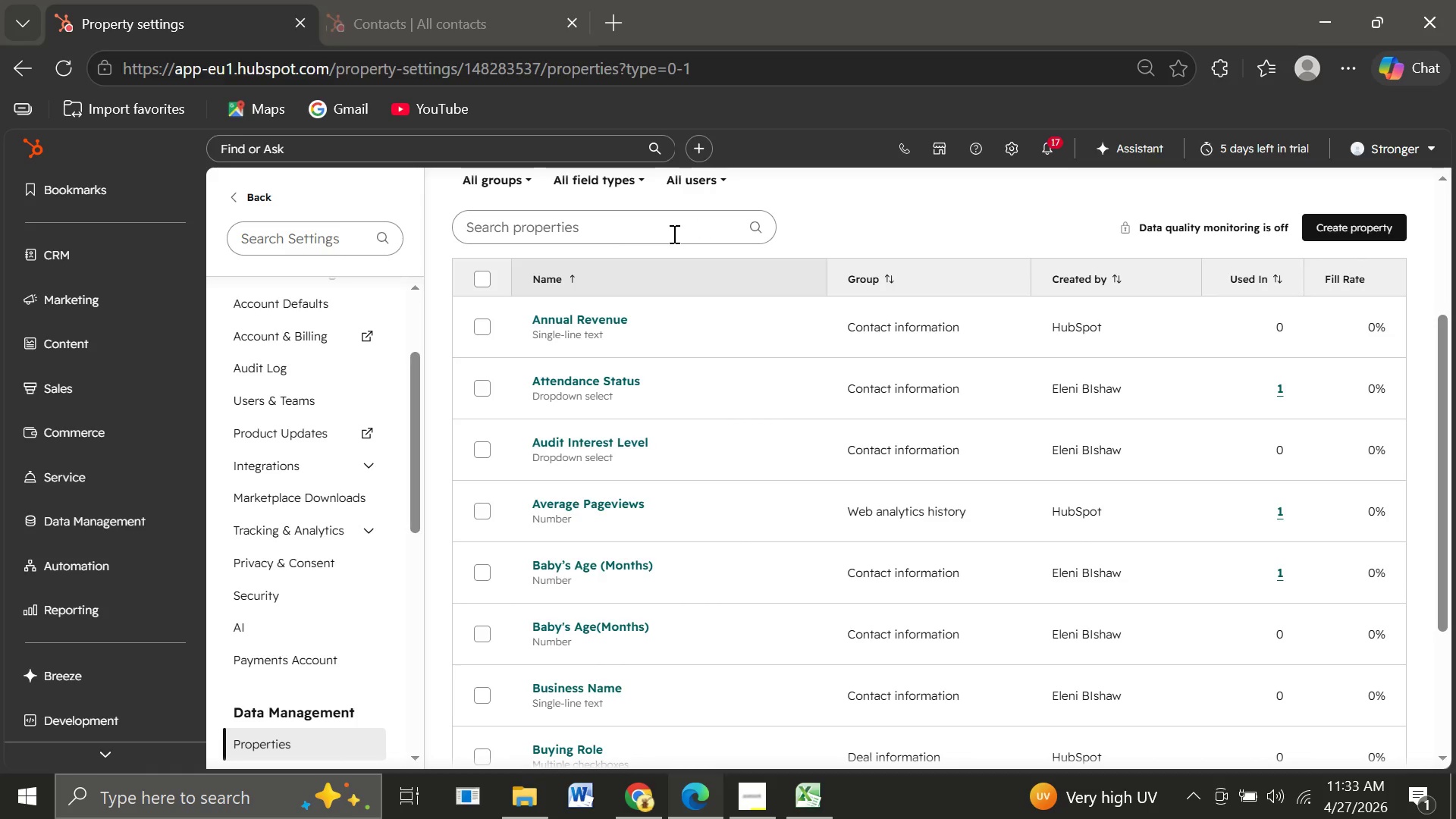 
left_click([544, 233])
 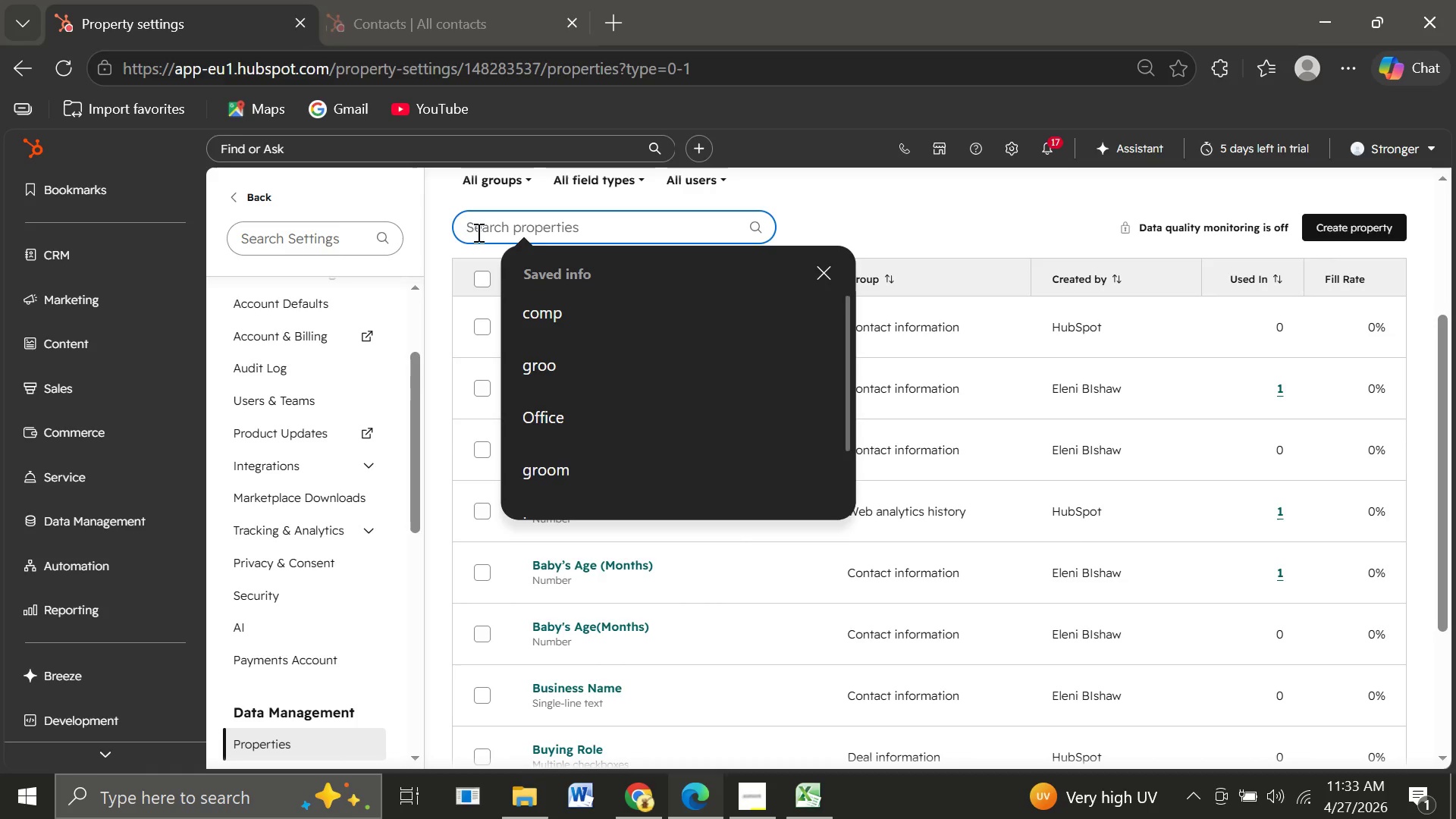 
left_click([475, 232])
 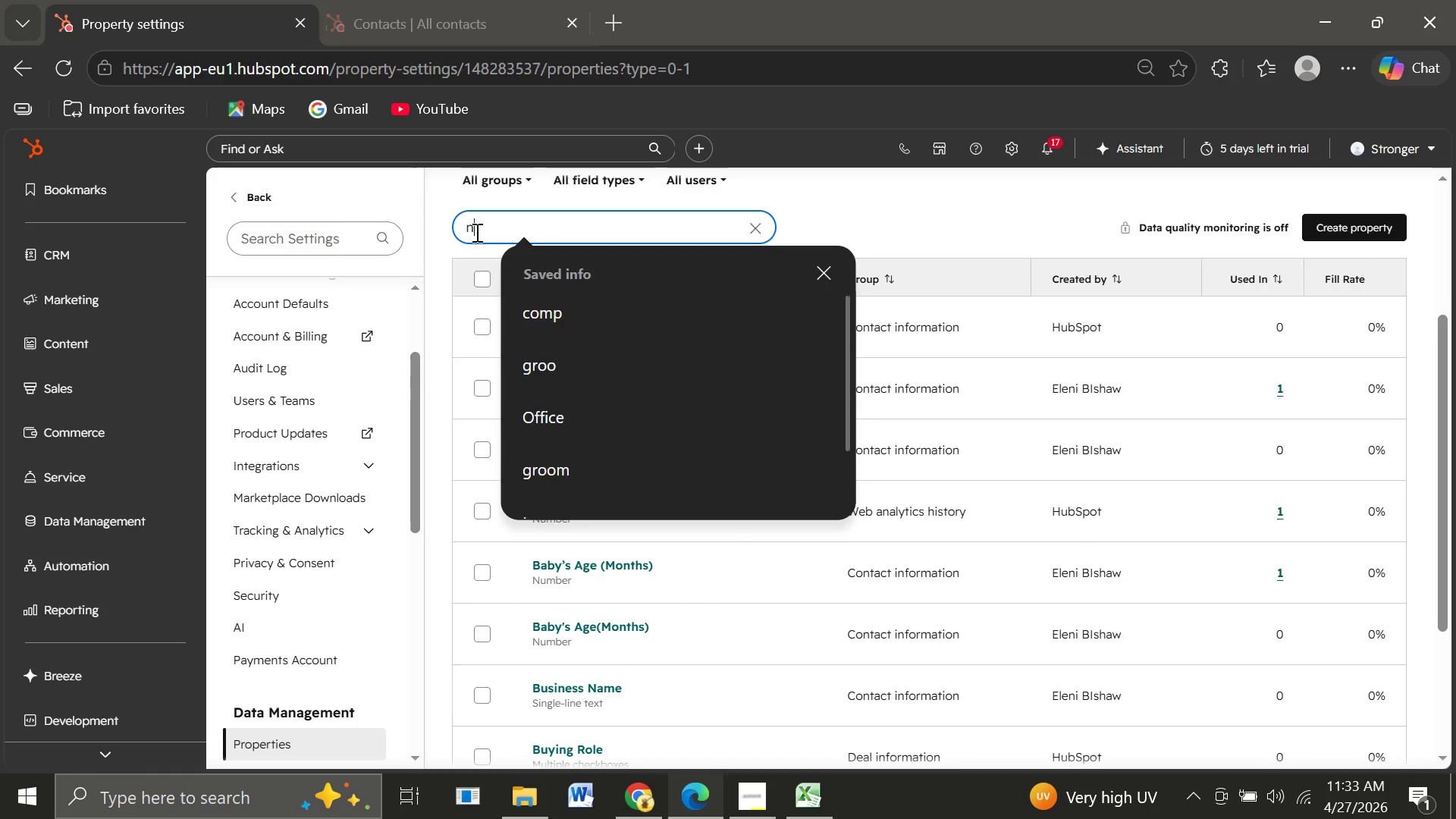 
key(N)
 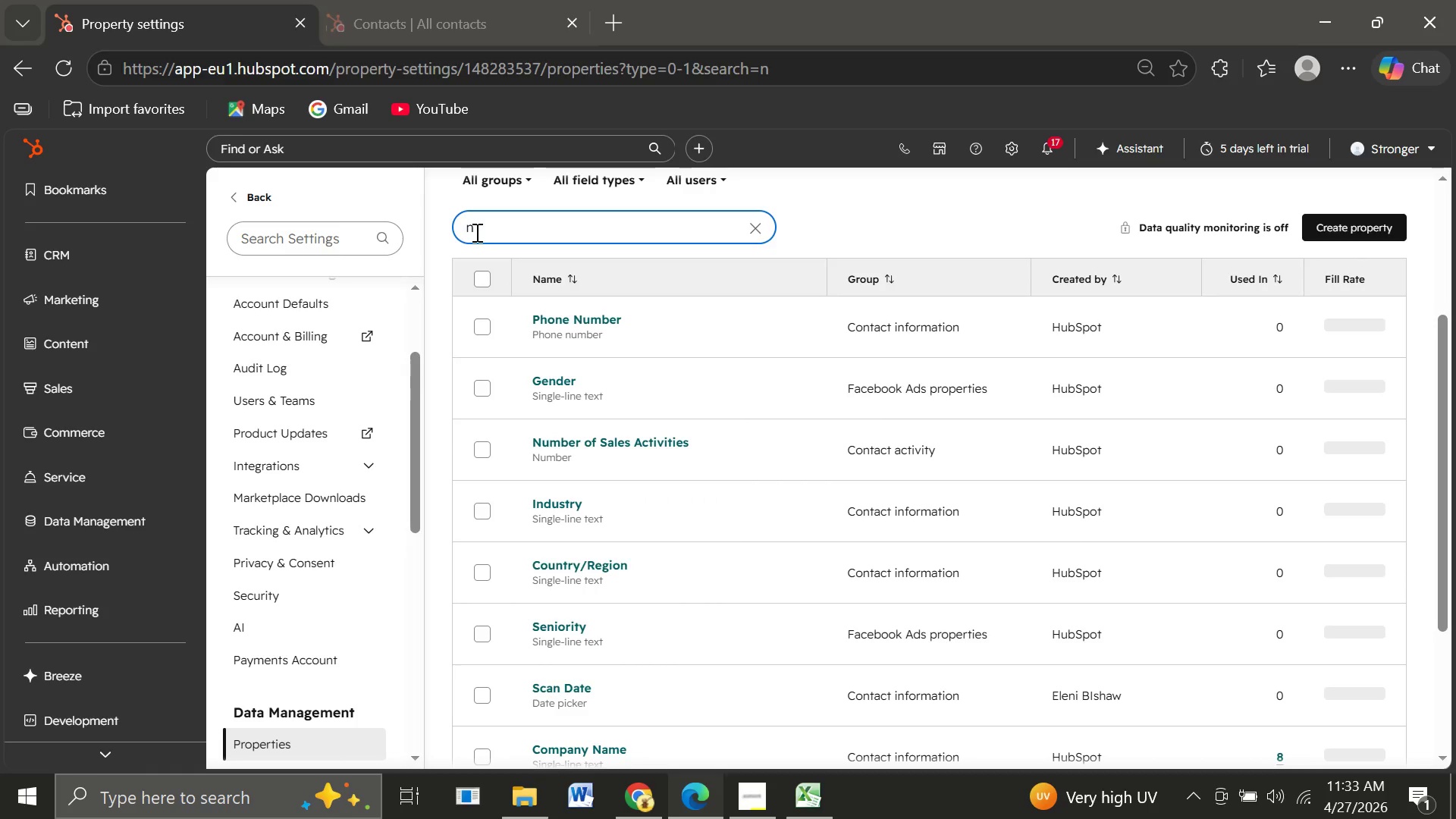 
key(Backspace)
 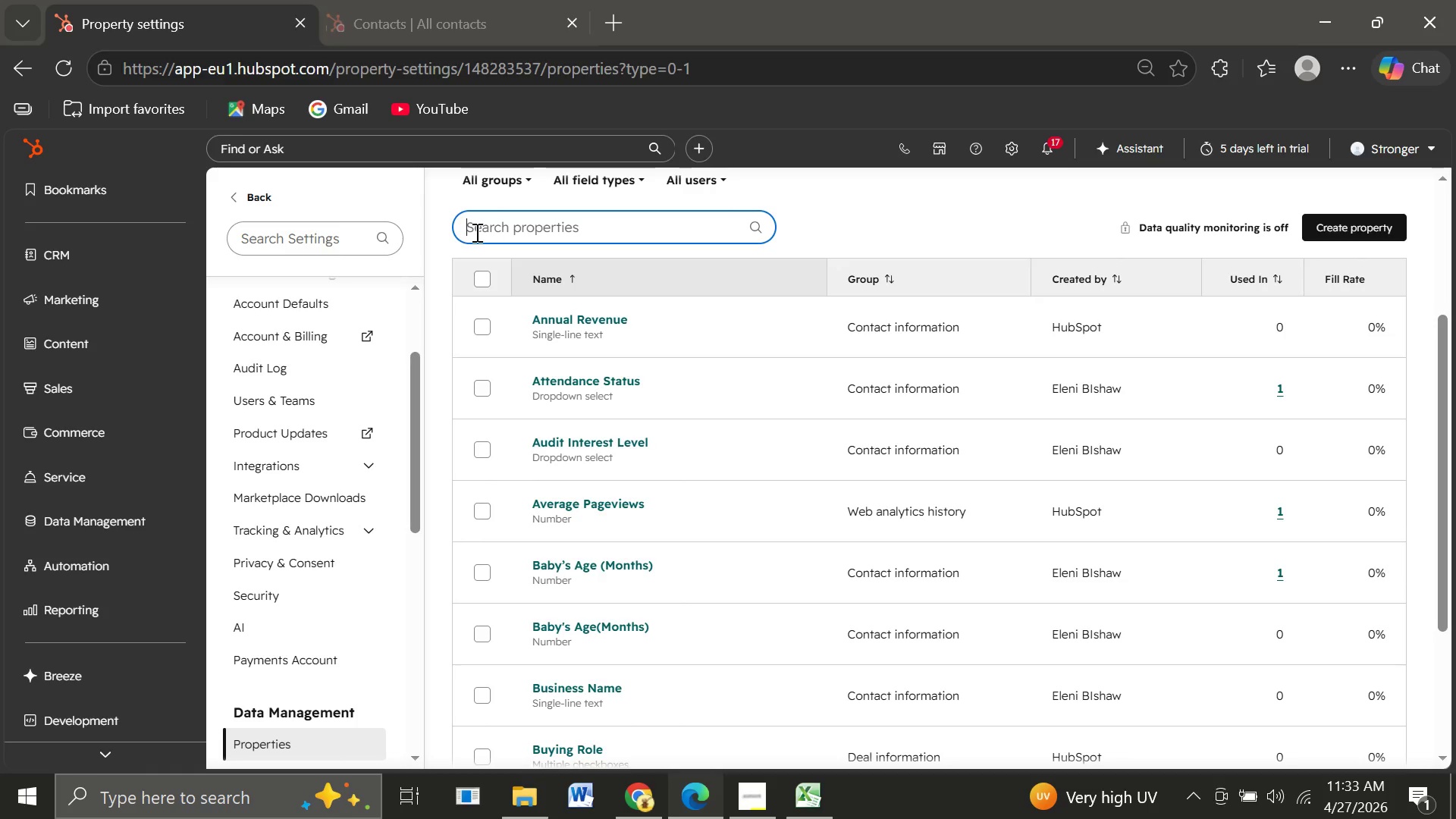 
wait(11.06)
 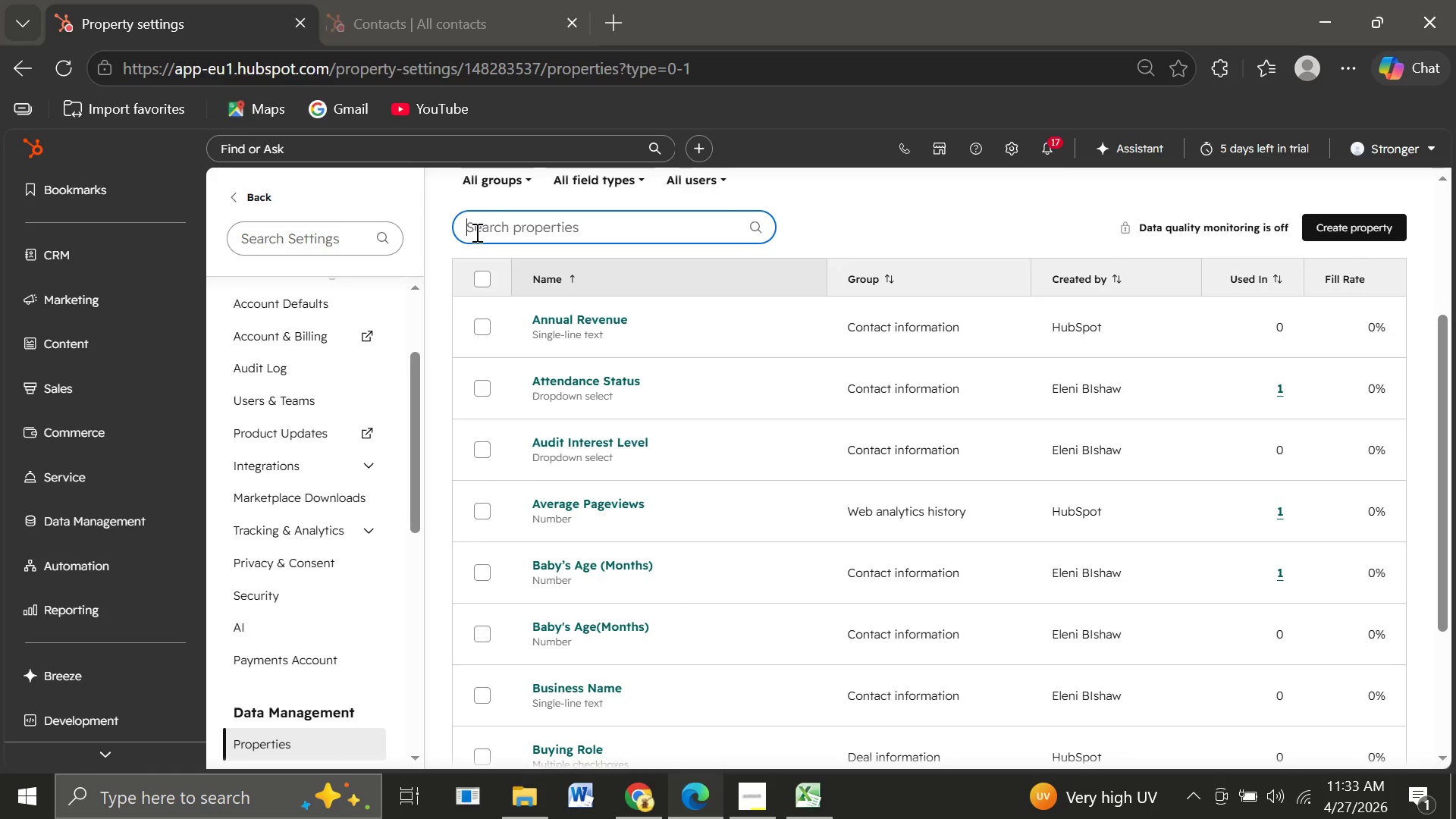 
key(D)
 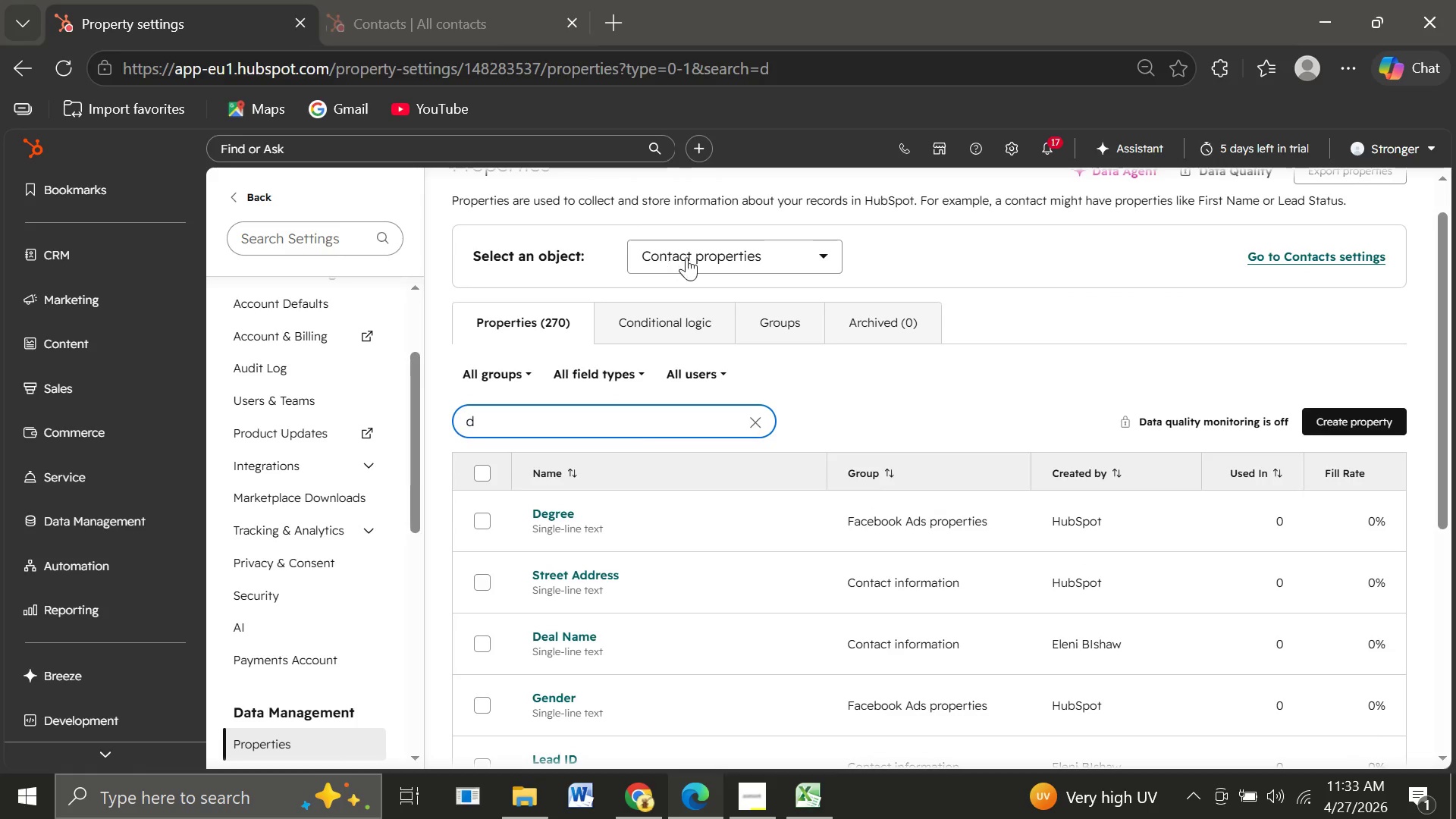 
left_click([711, 258])
 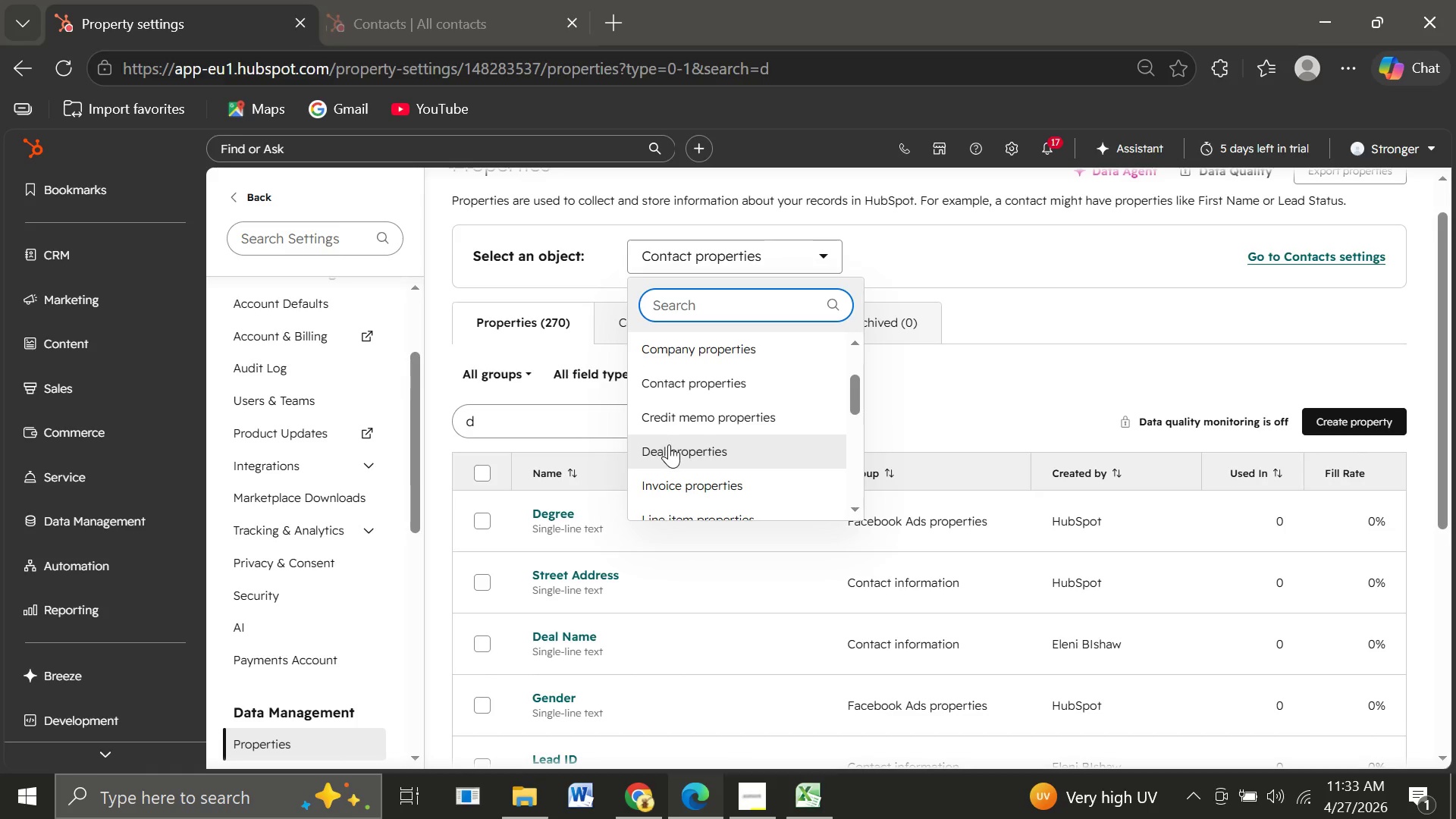 
left_click([669, 445])
 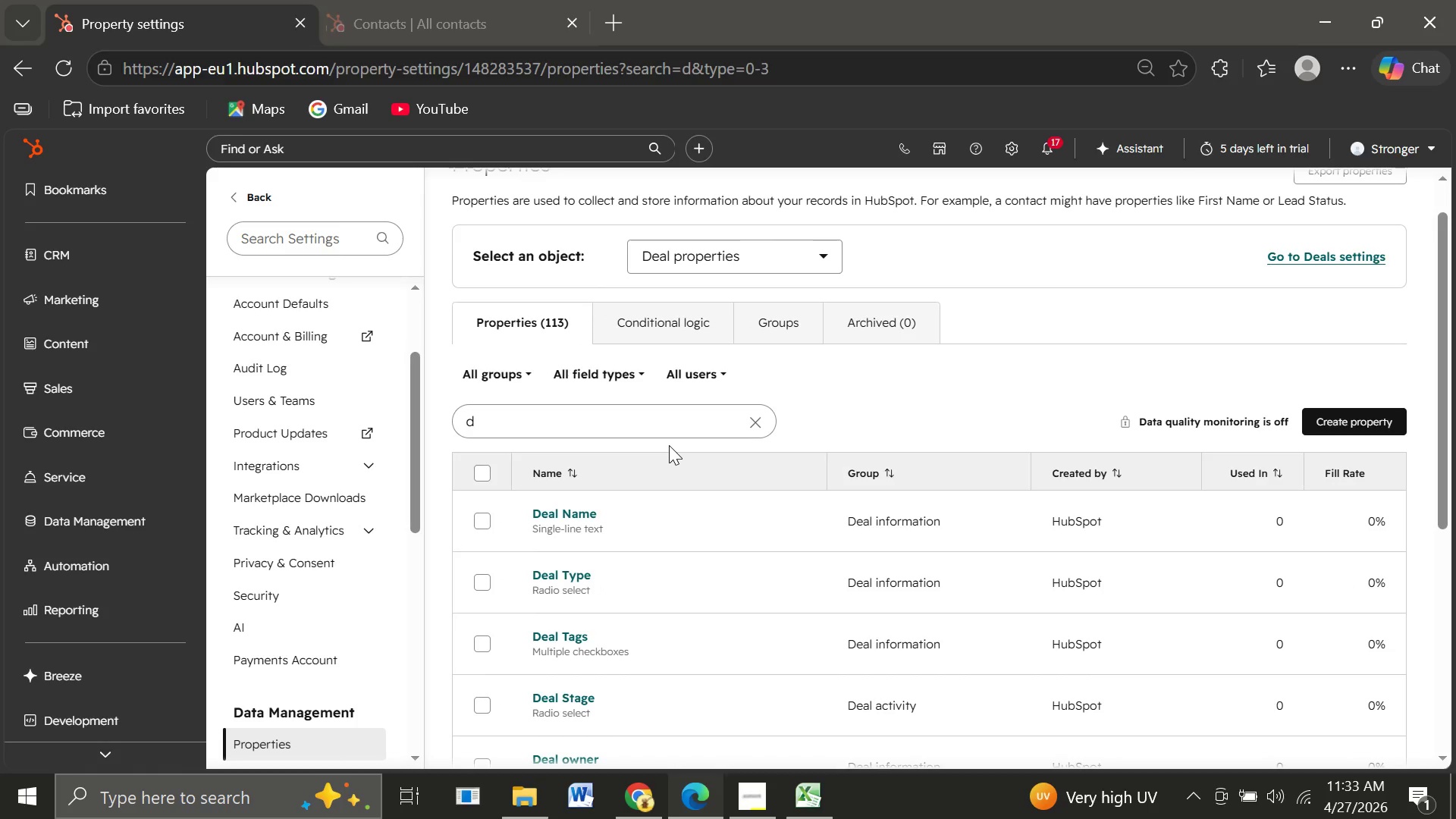 
wait(11.56)
 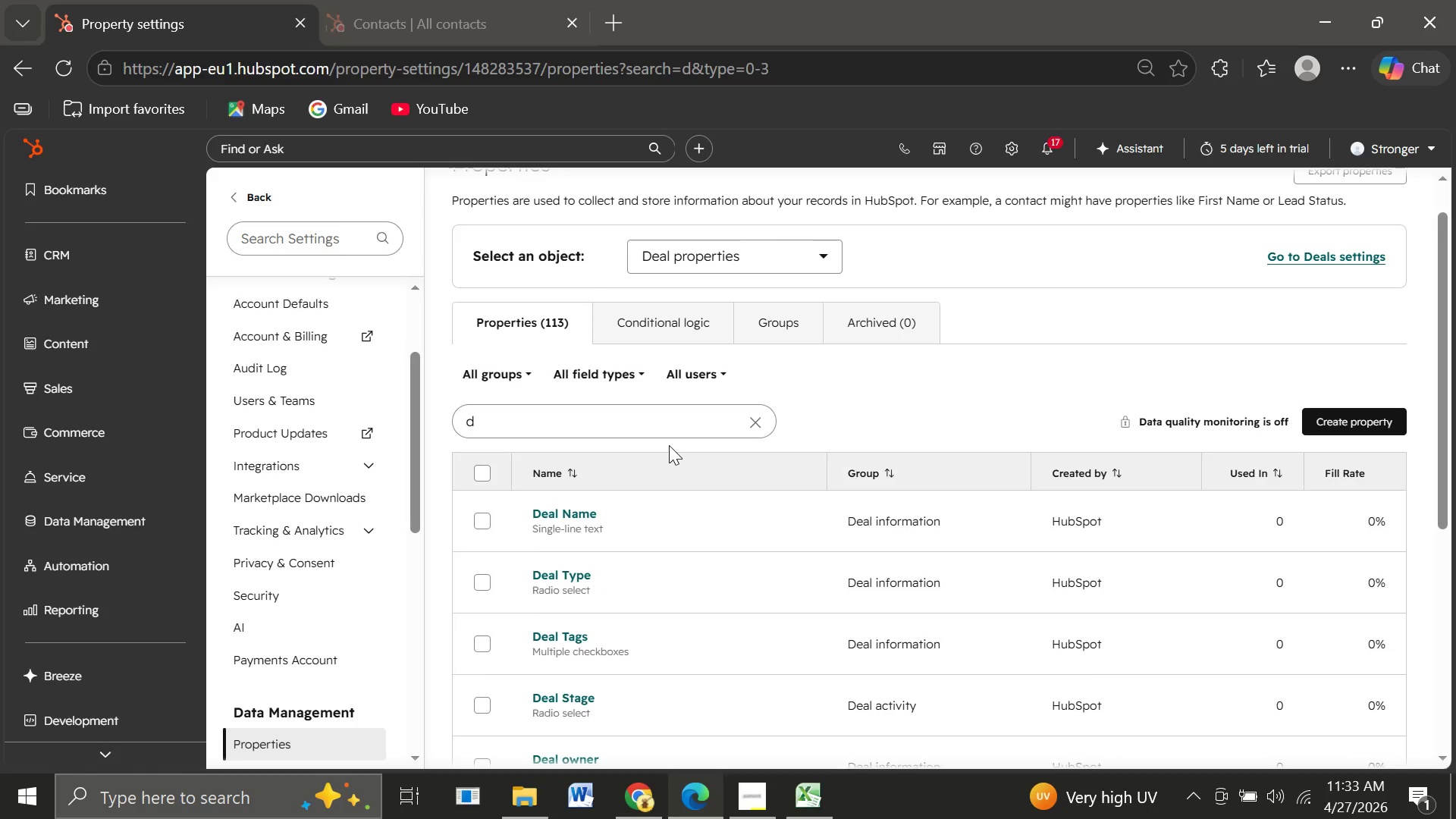 
type(eal s)
 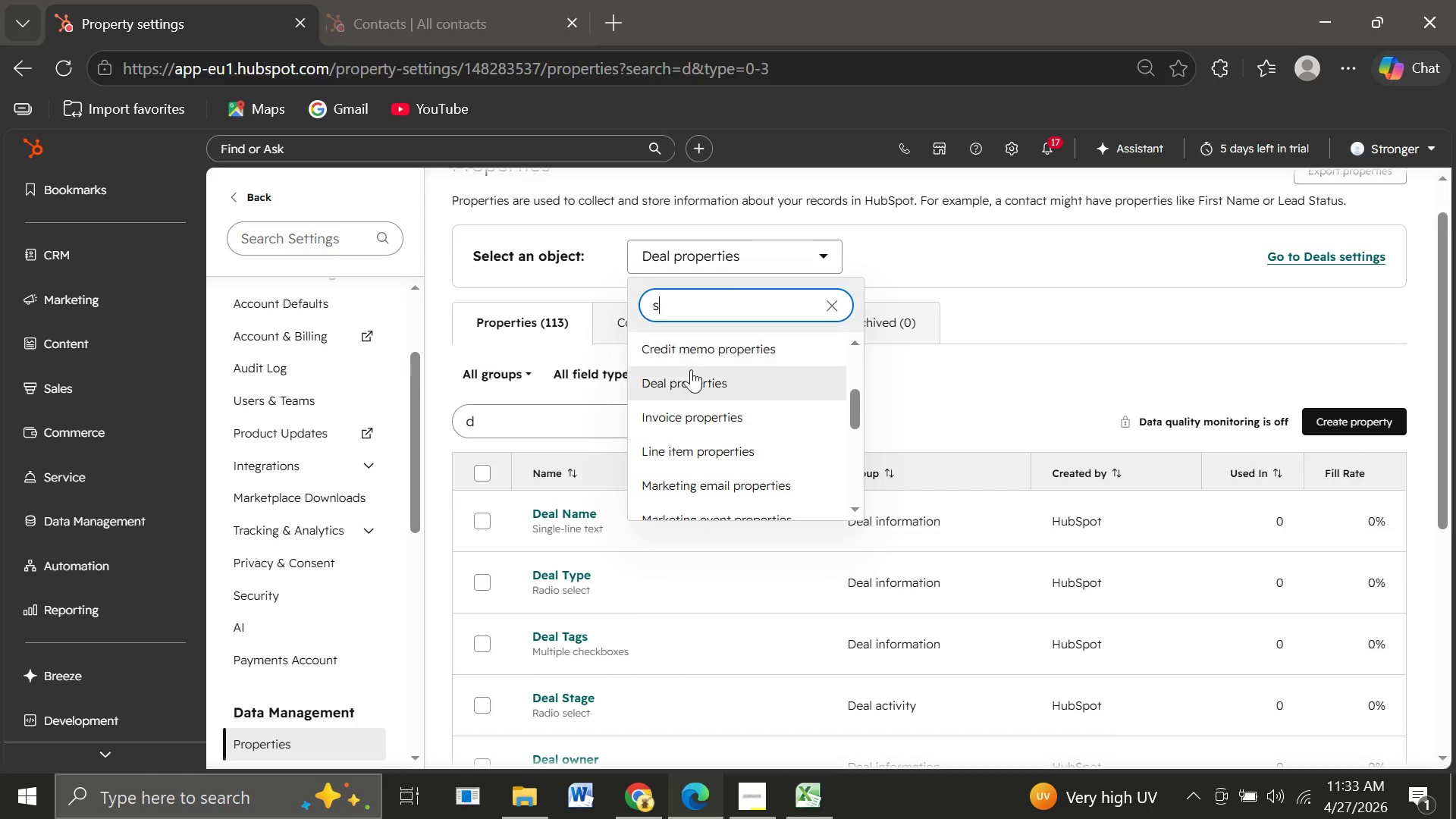 
left_click([692, 391])
 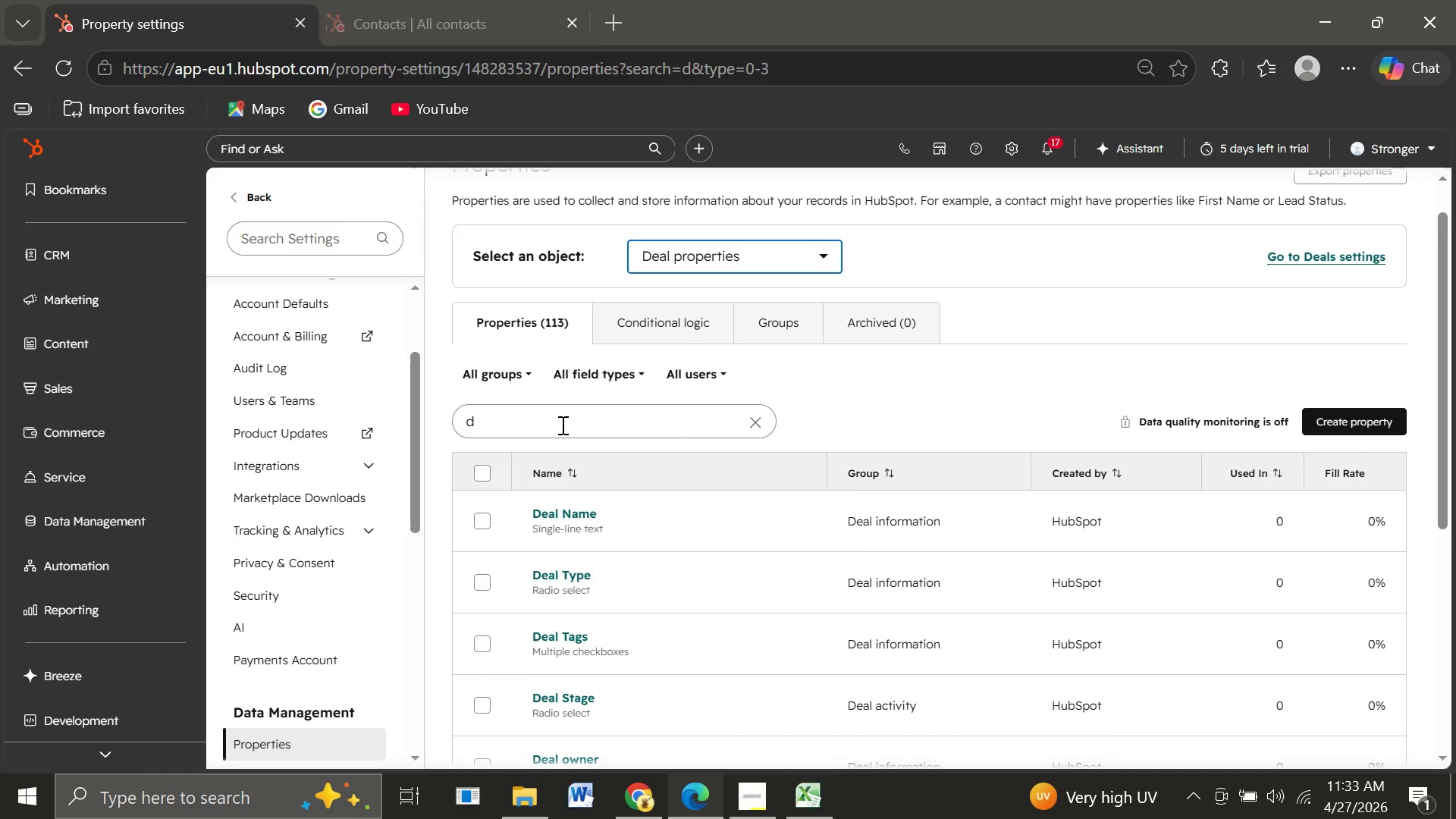 
left_click([561, 425])
 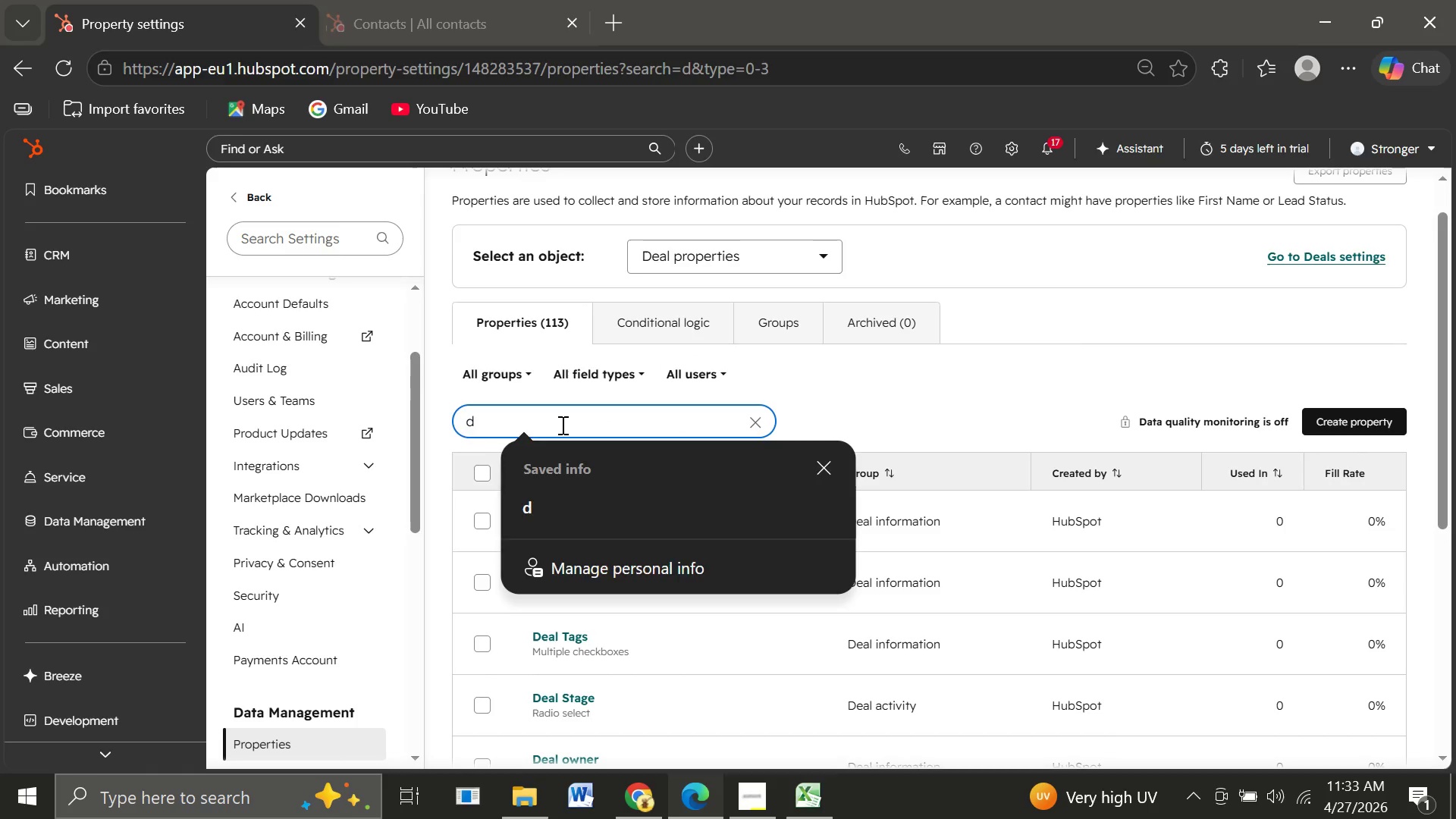 
type(eal st)
 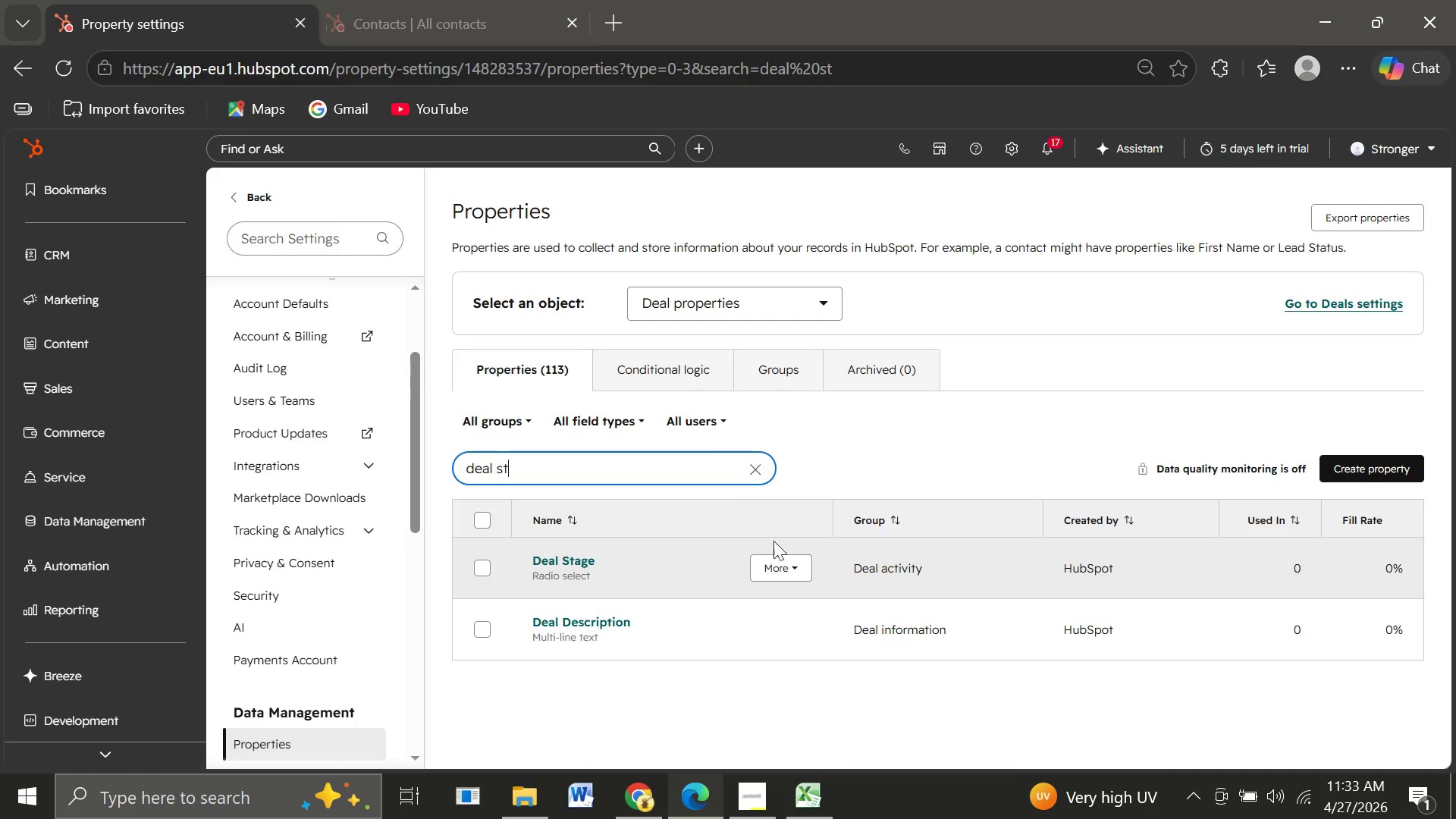 
left_click([787, 566])
 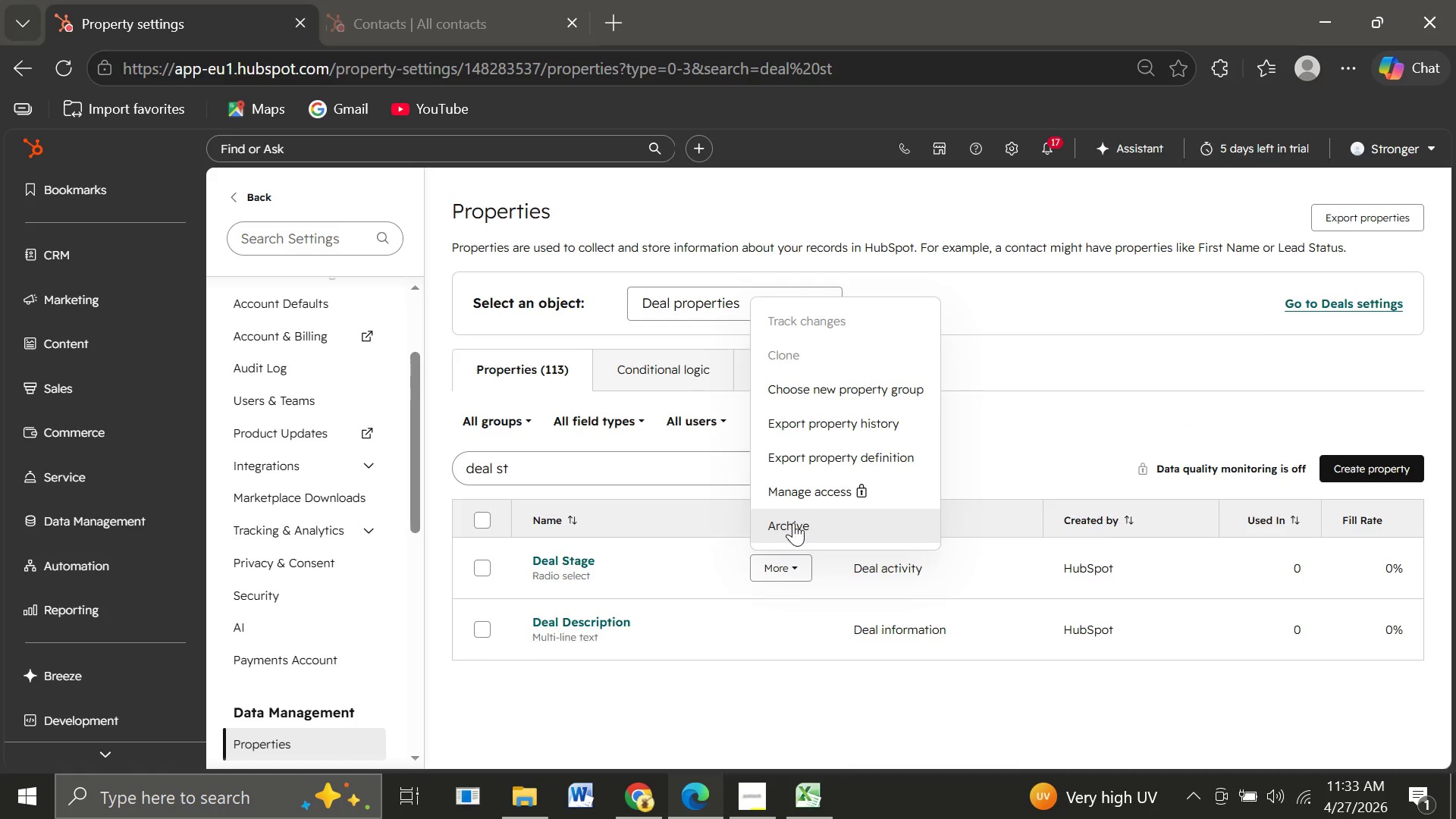 
left_click([793, 522])
 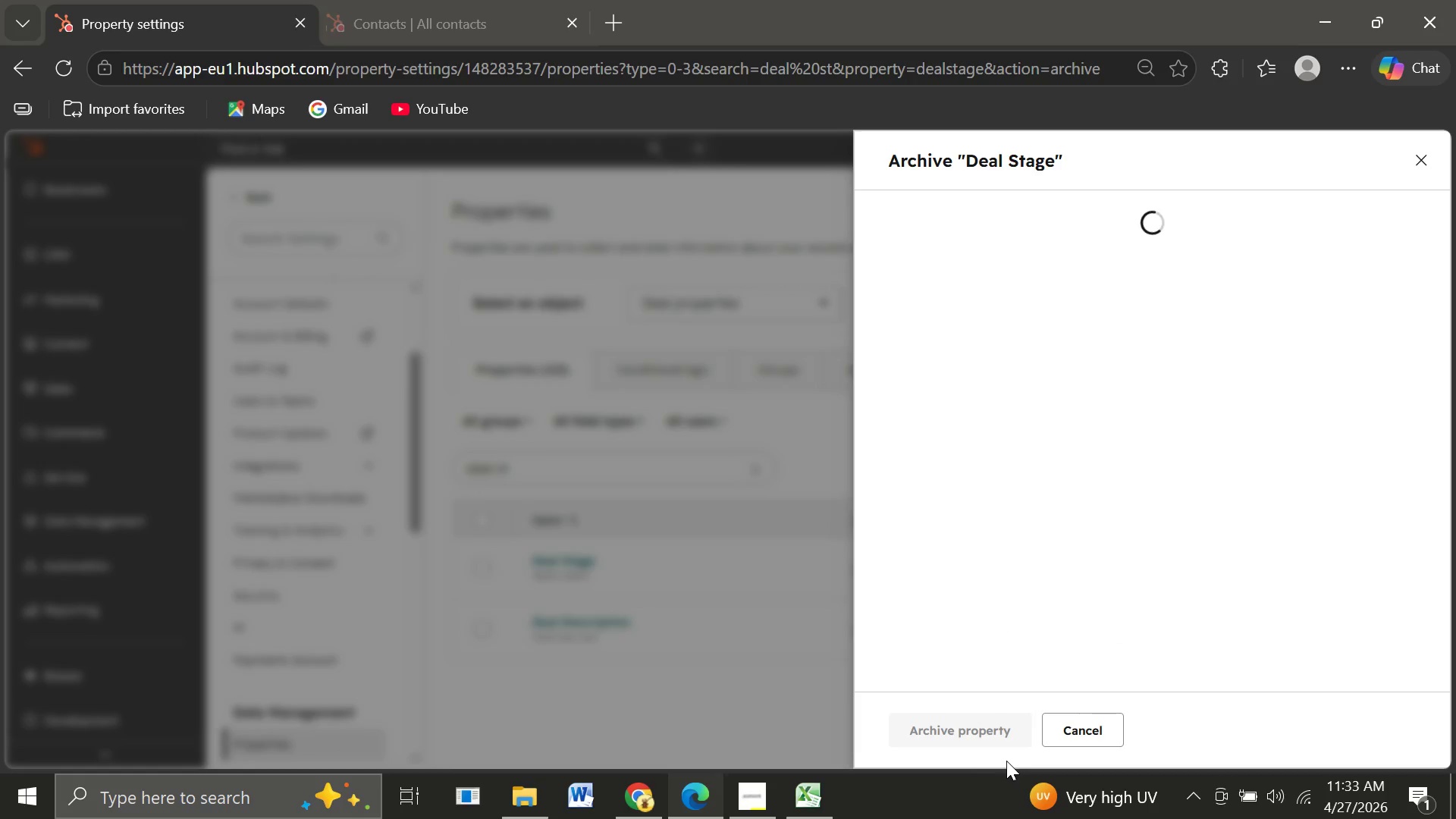 
mouse_move([949, 712])
 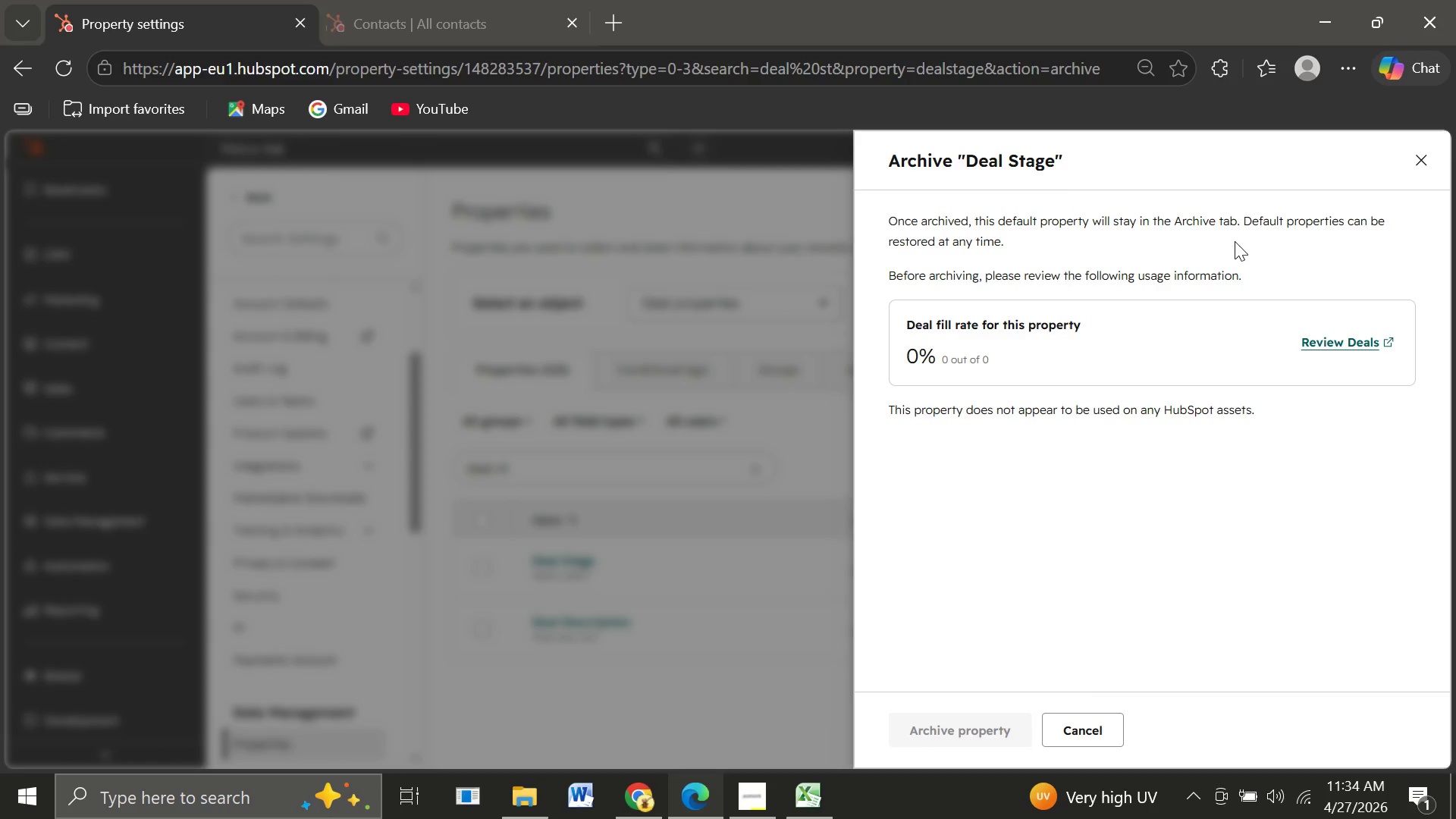 
wait(12.06)
 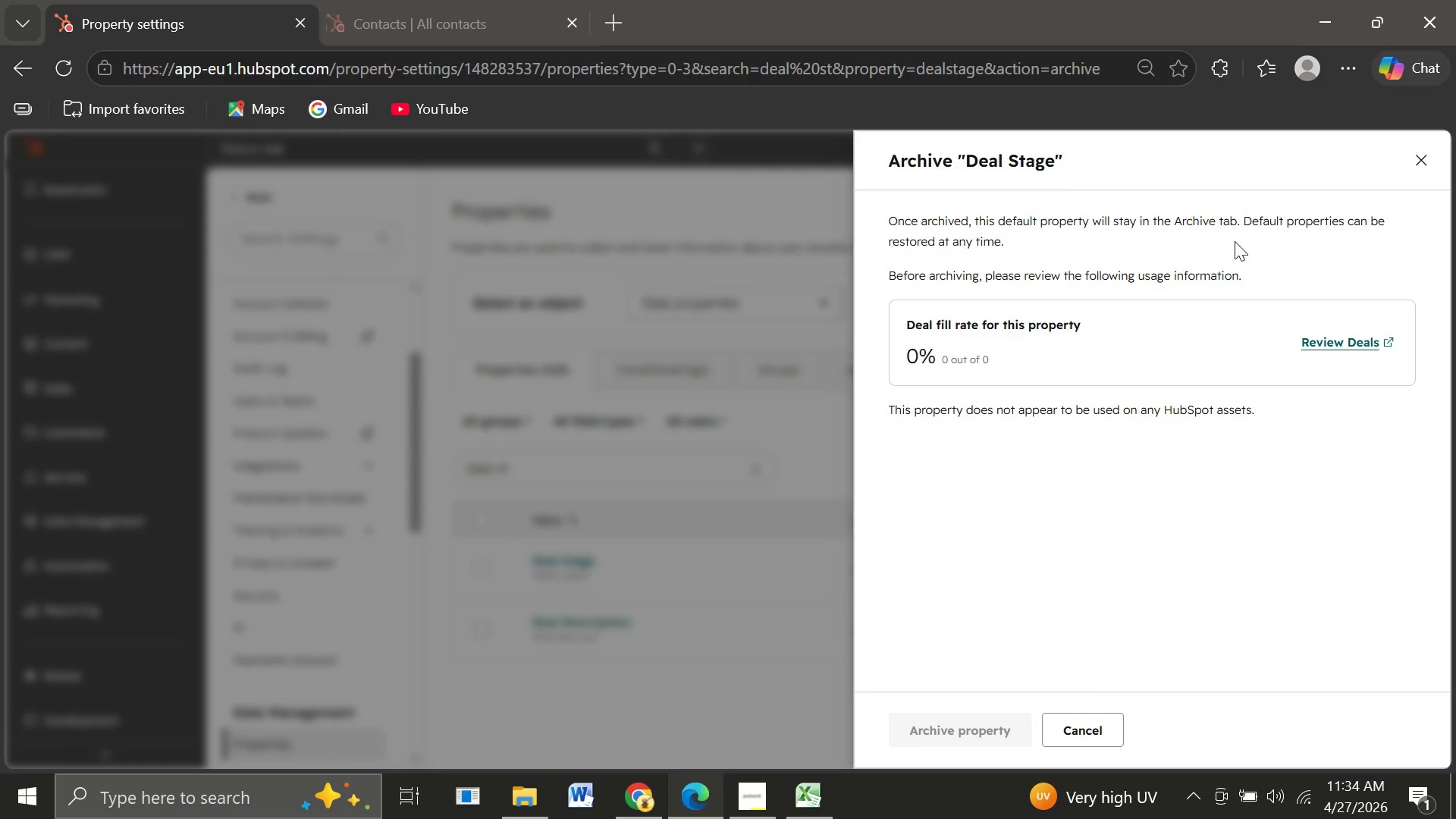 
left_click([1329, 342])
 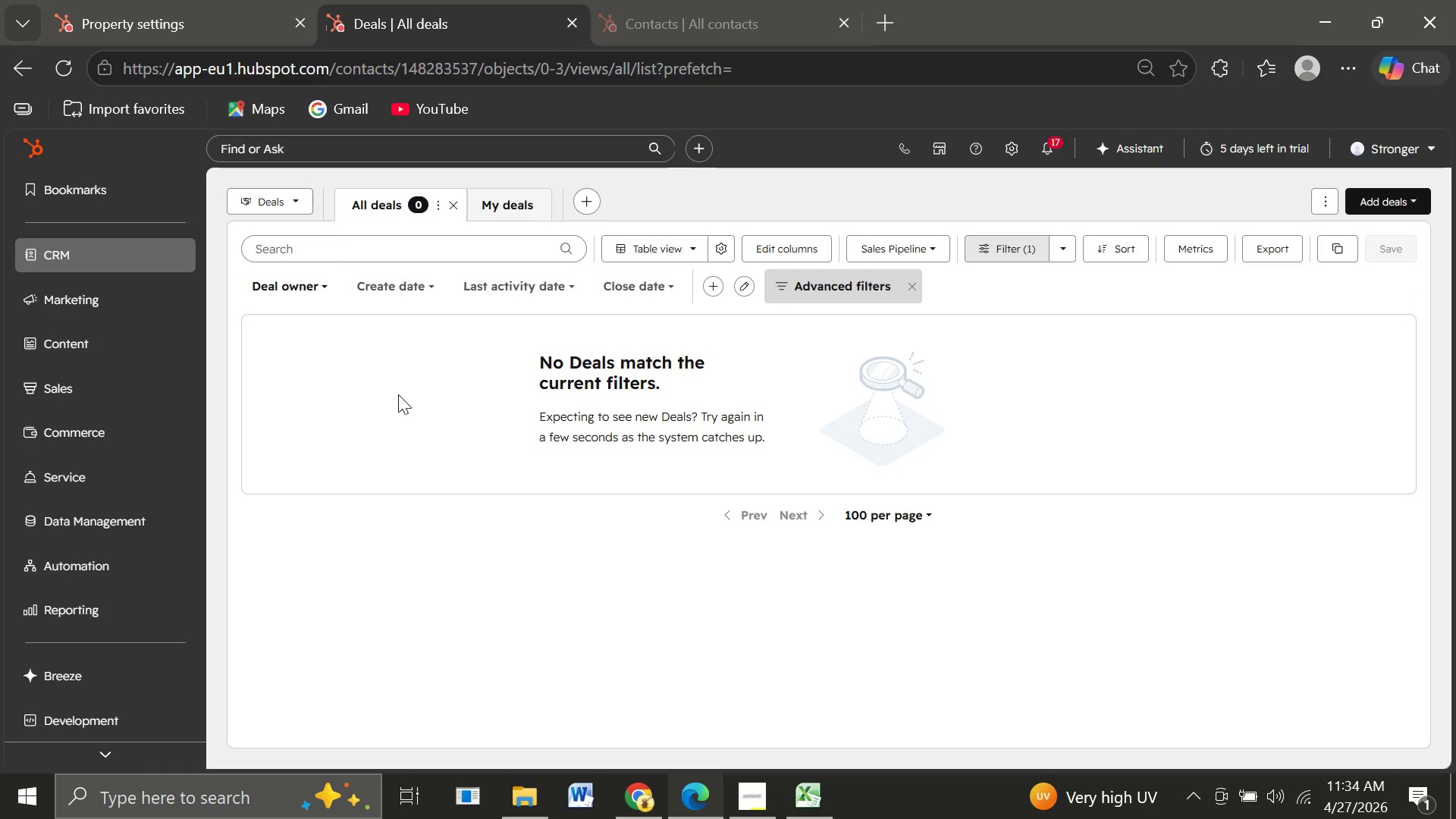 
wait(17.58)
 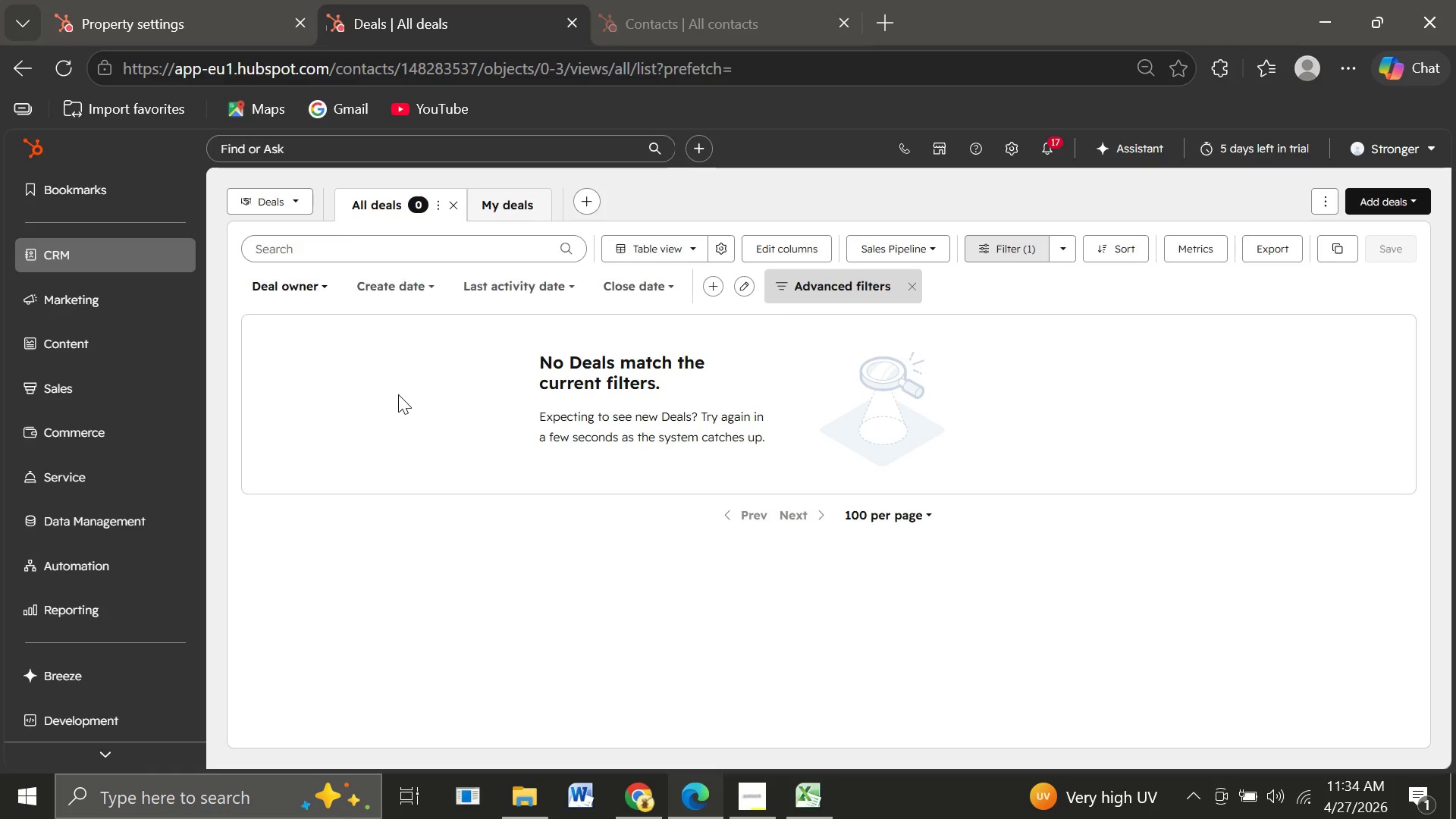 
left_click([211, 17])
 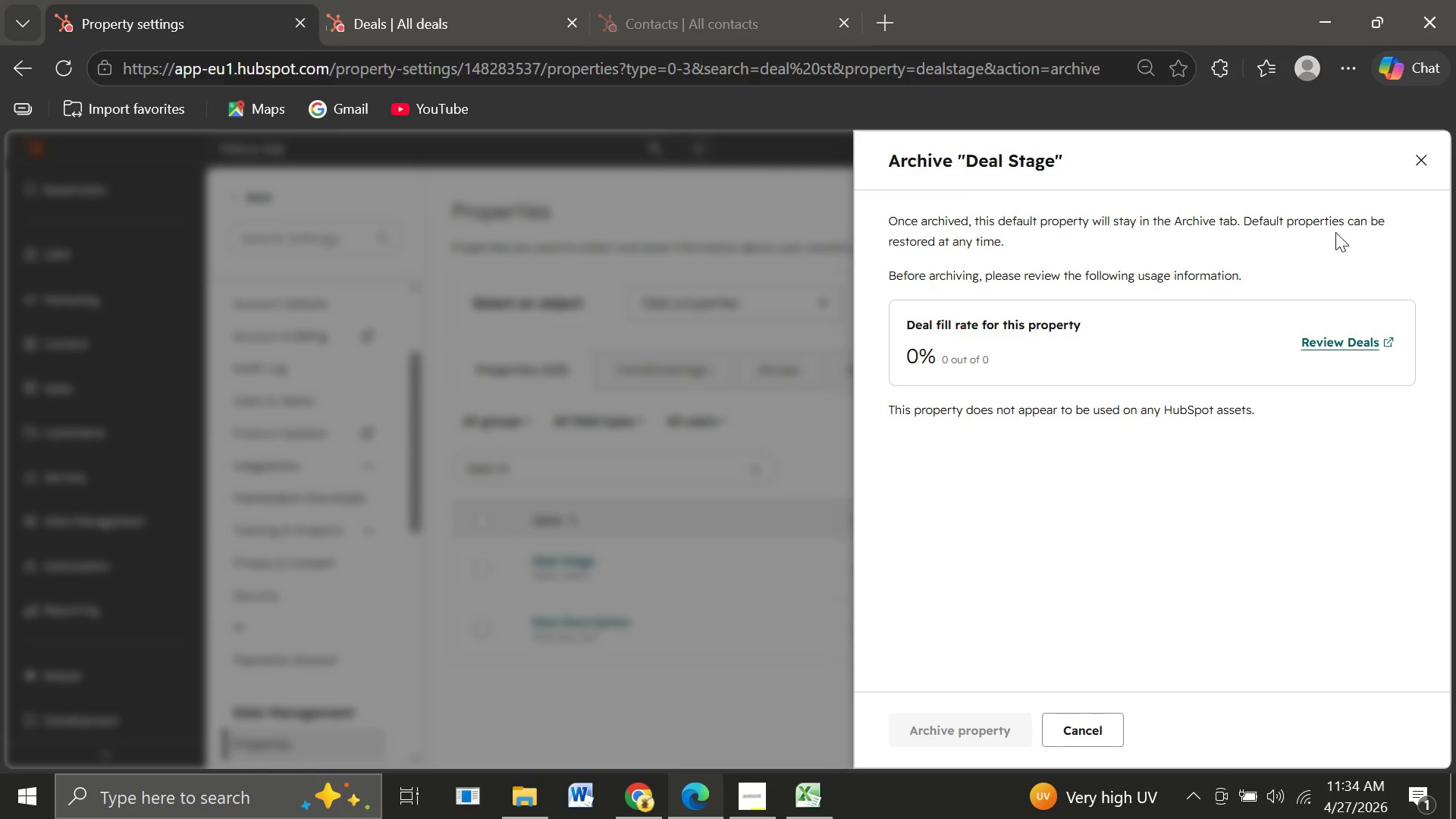 
wait(6.25)
 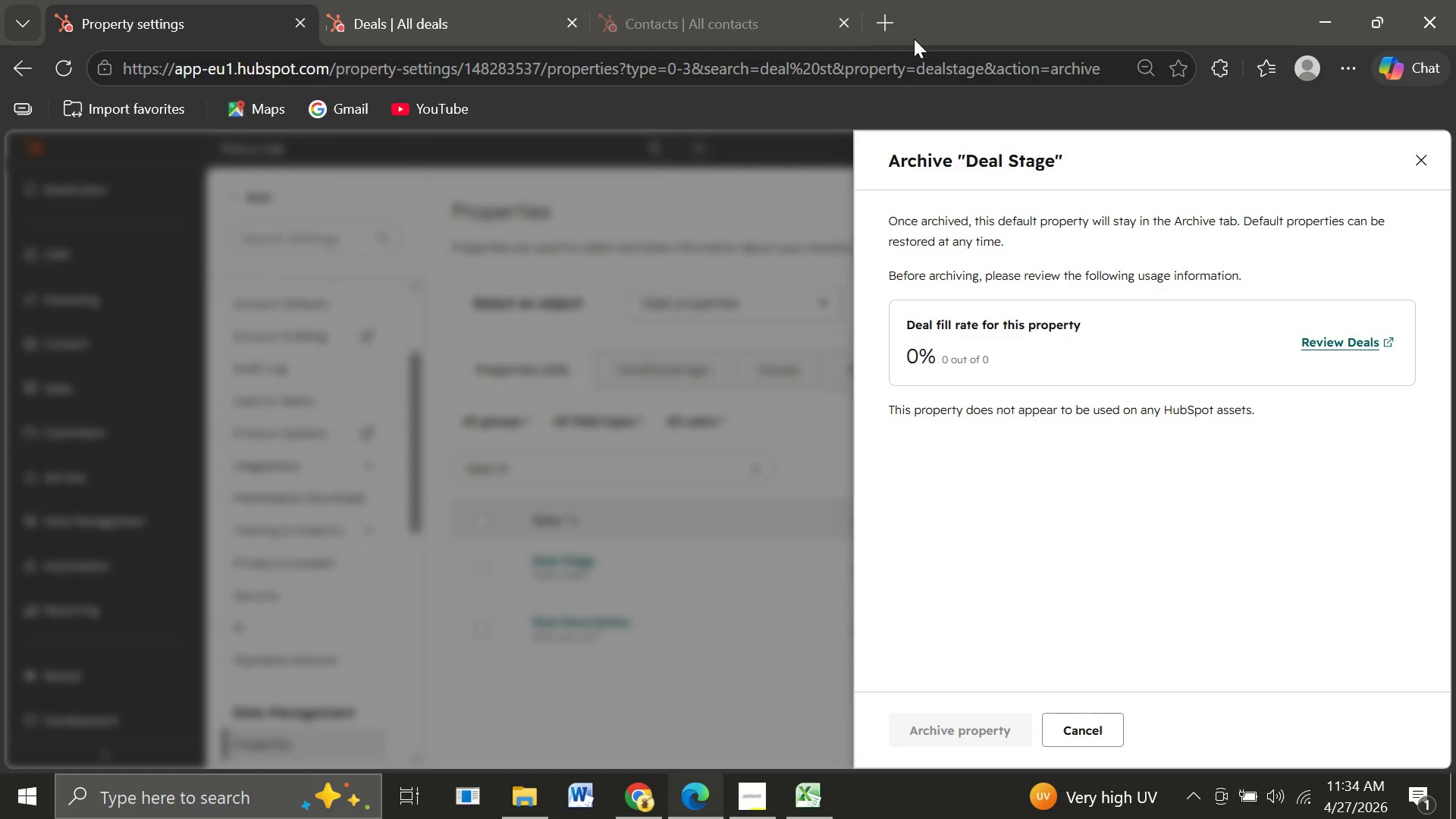 
left_click([1419, 161])
 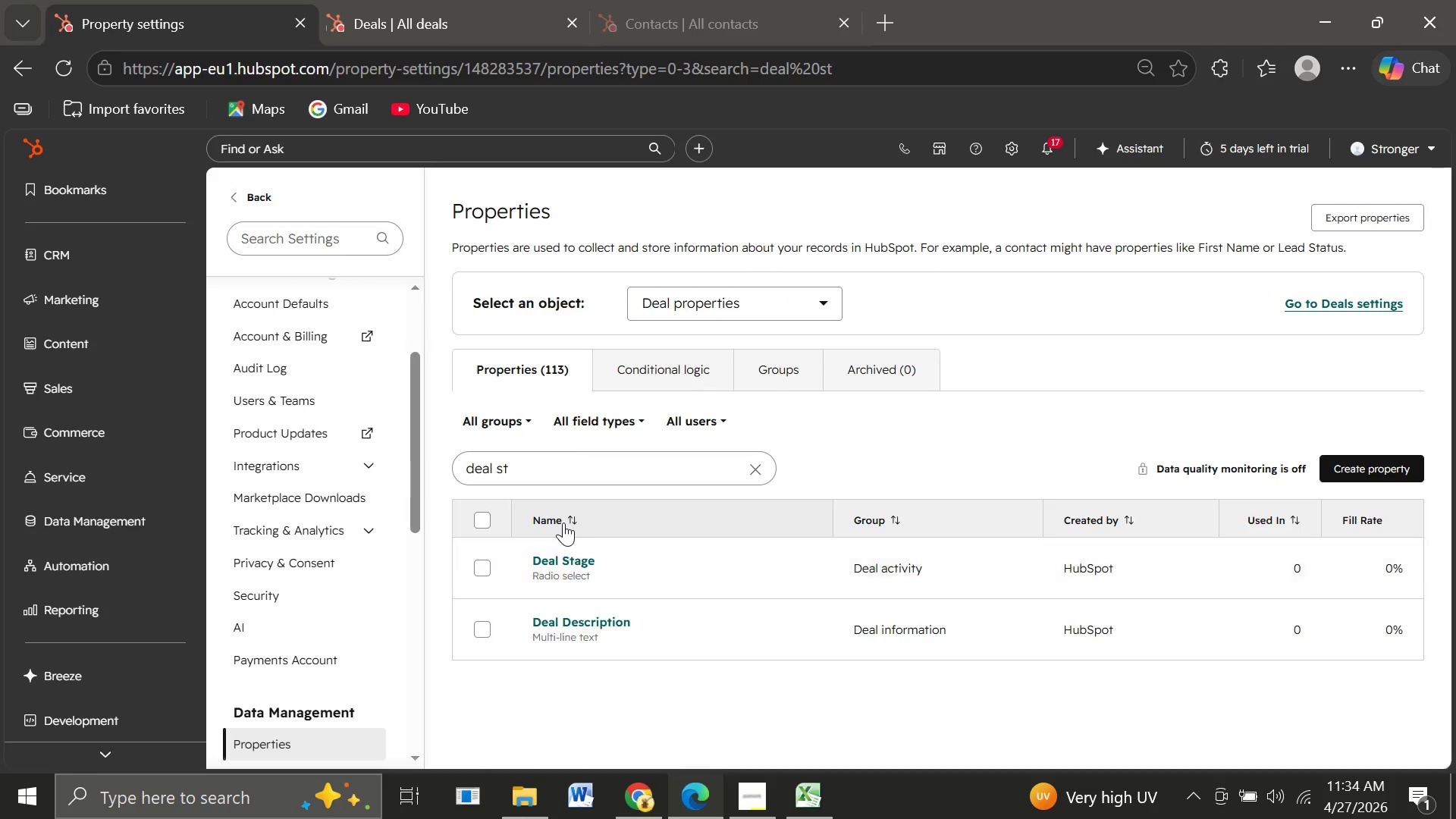 
wait(13.12)
 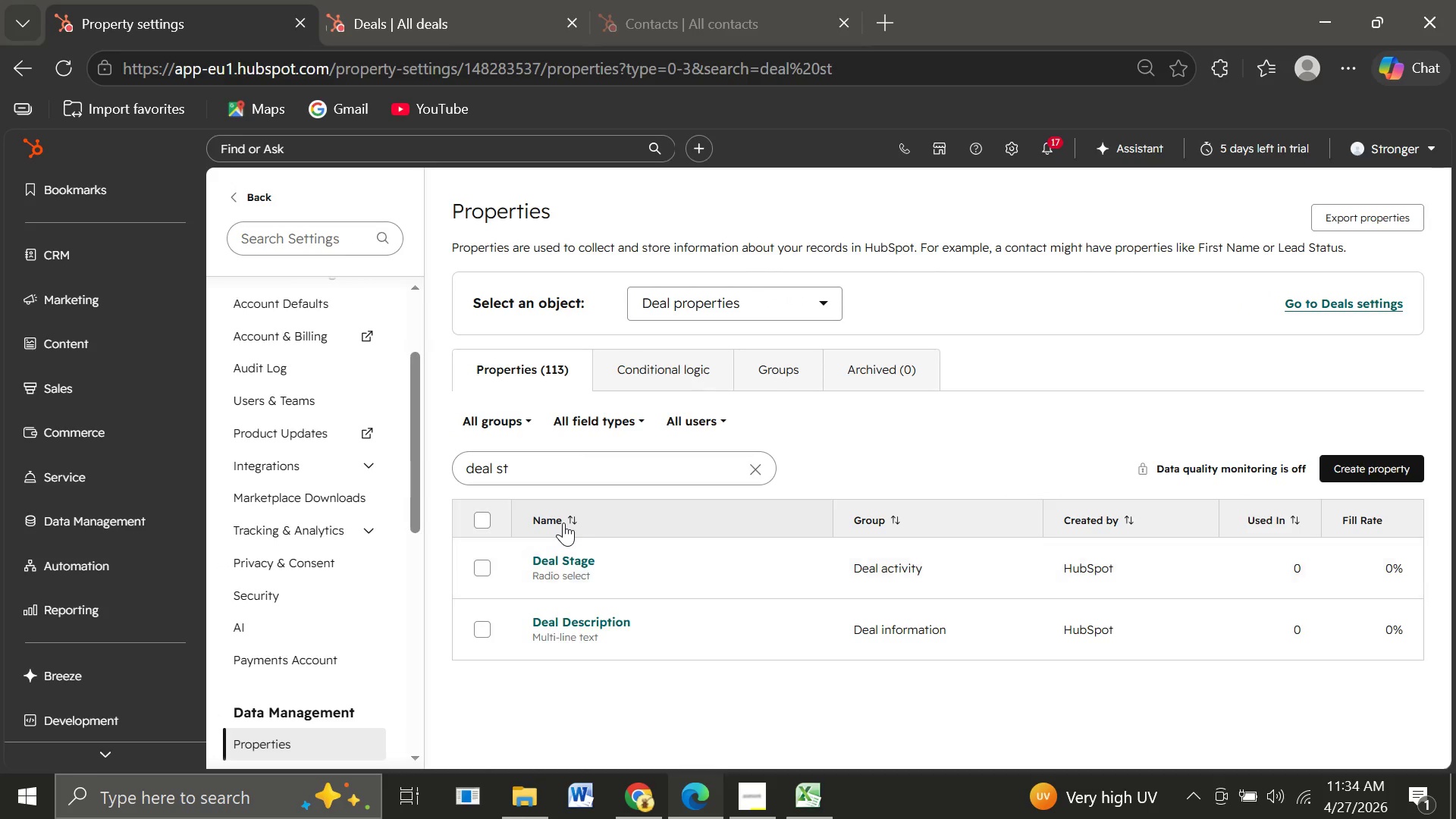 
left_click([58, 258])
 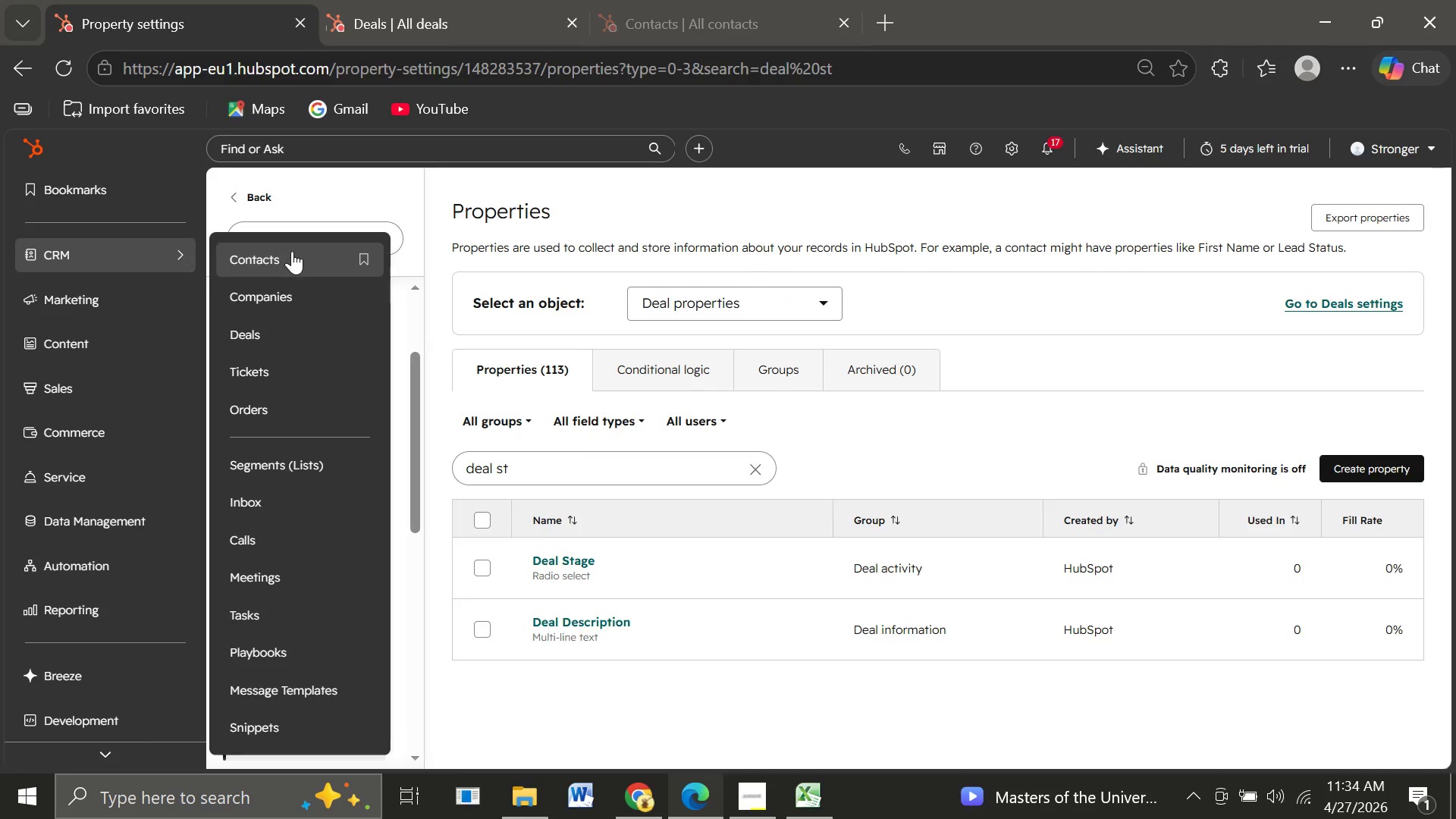 
left_click([293, 256])
 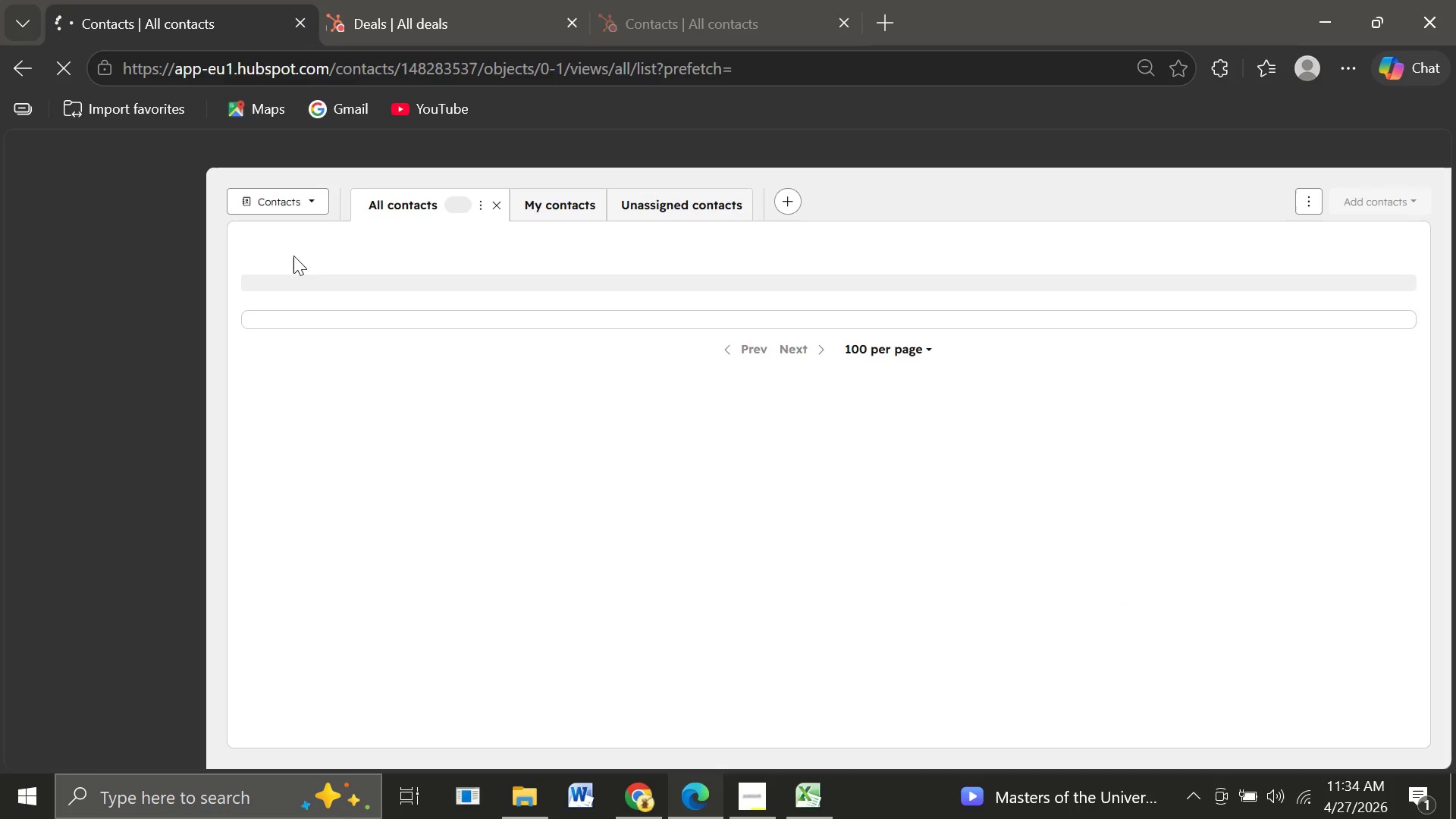 
wait(11.69)
 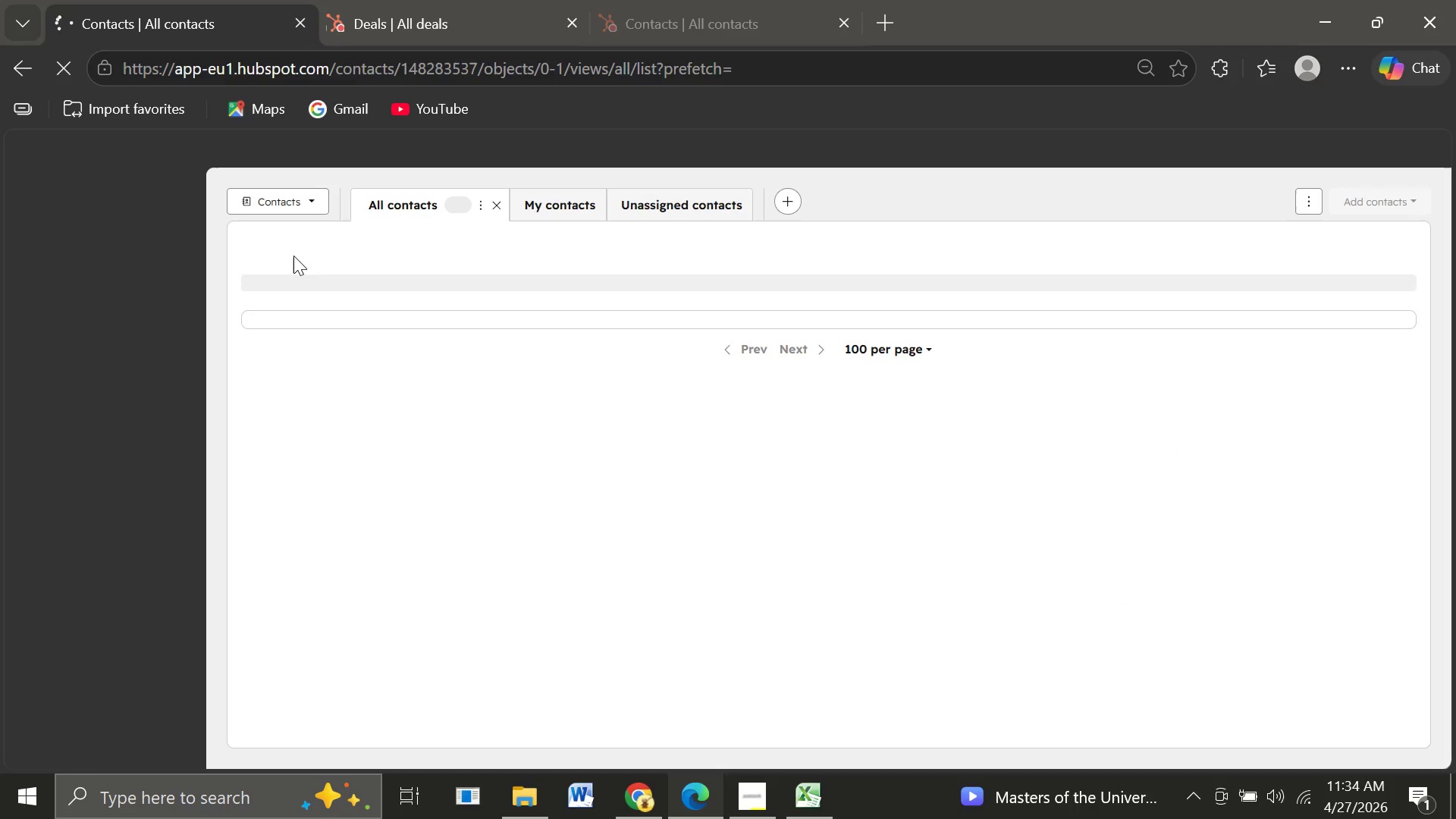 
left_click([1365, 209])
 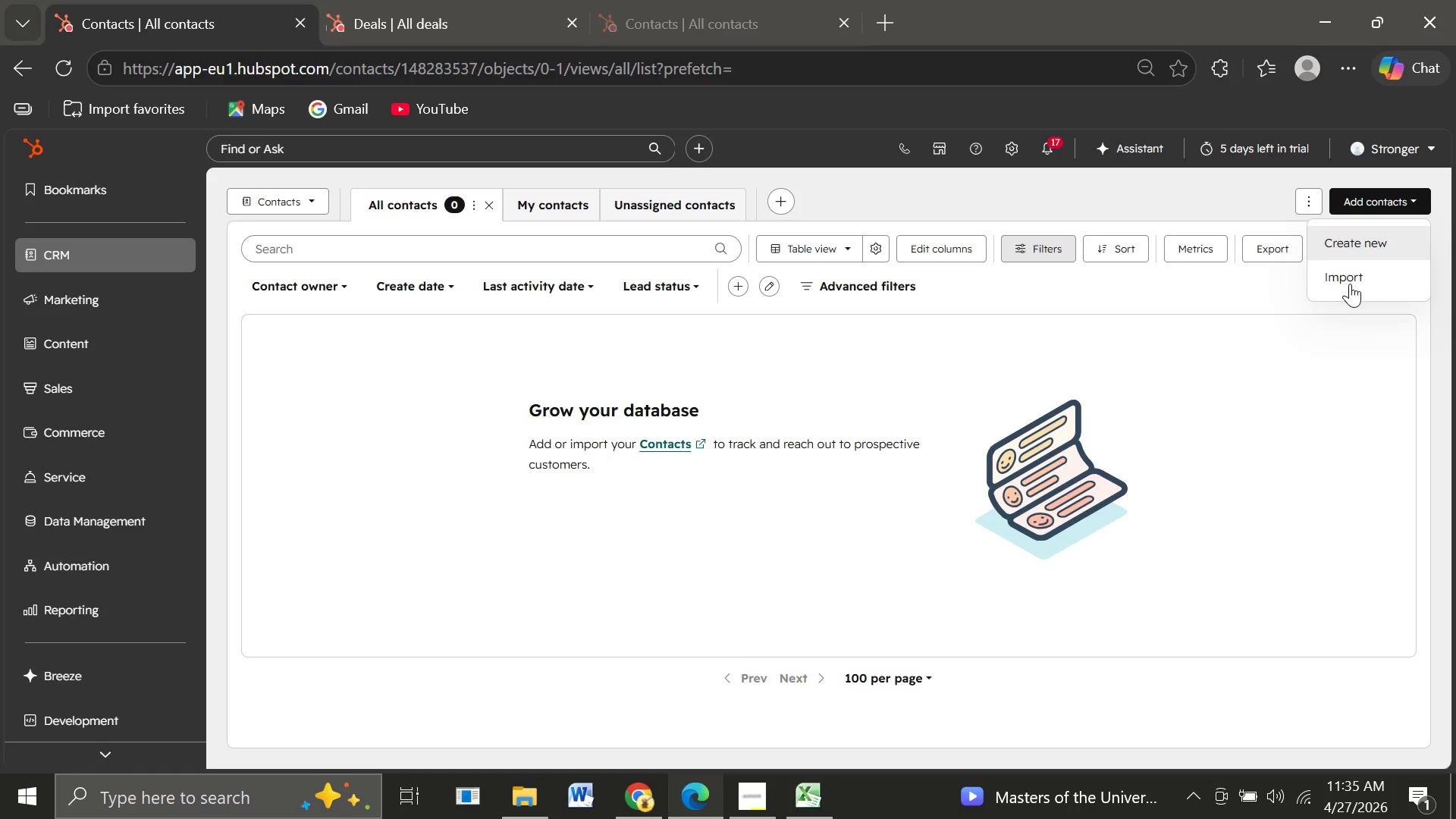 
left_click([1350, 284])
 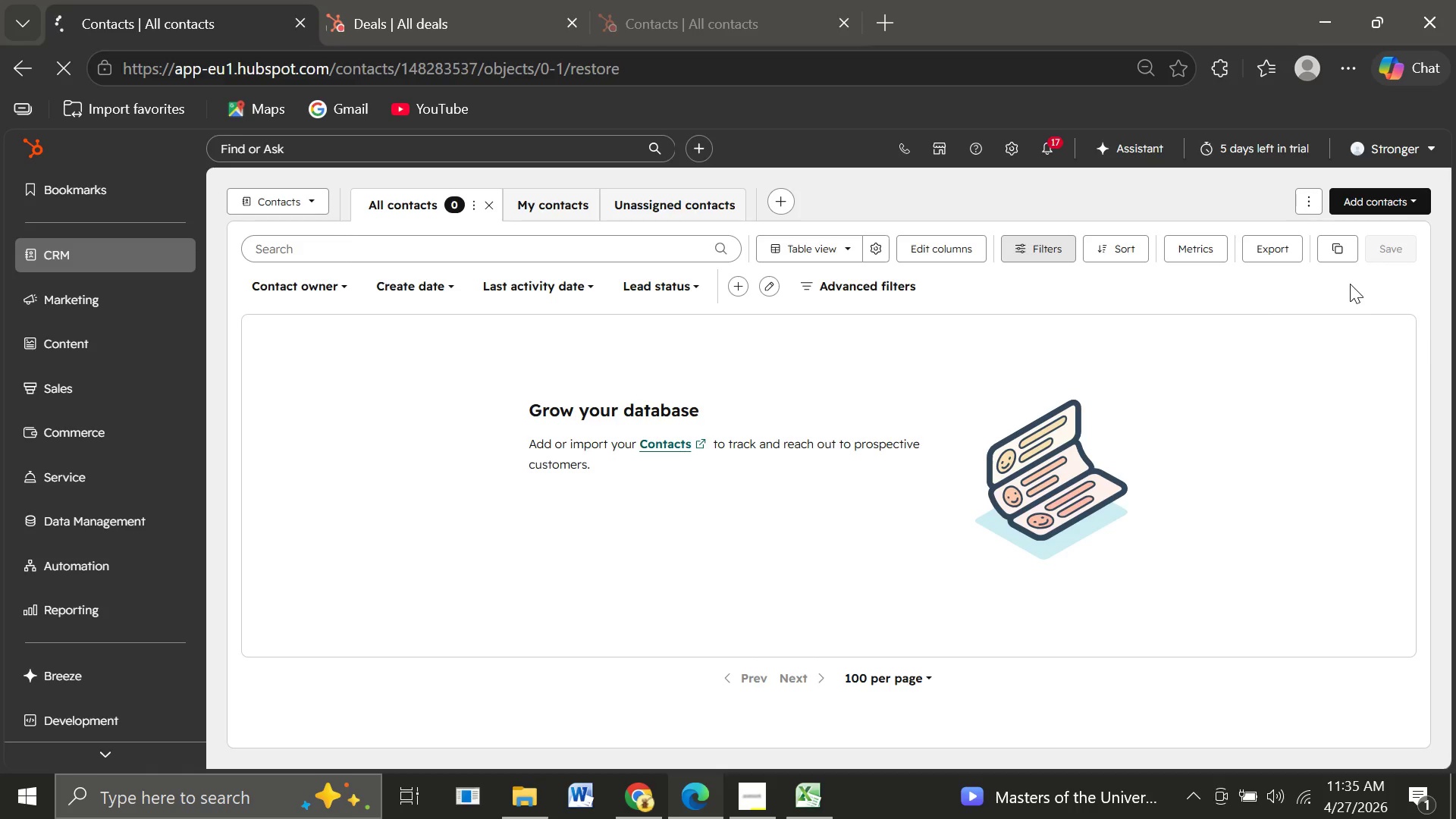 
mouse_move([929, 477])
 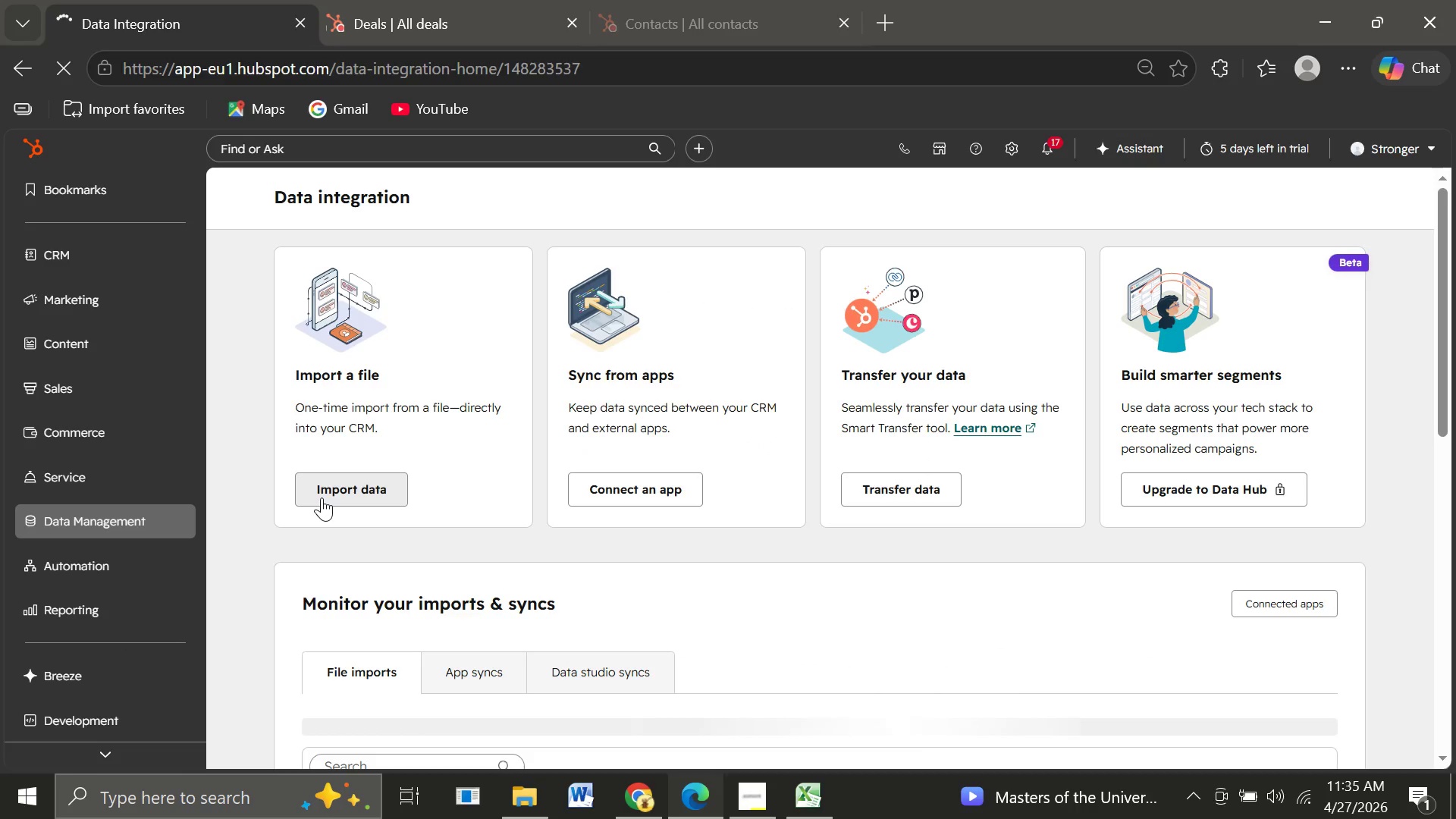 
left_click([322, 497])
 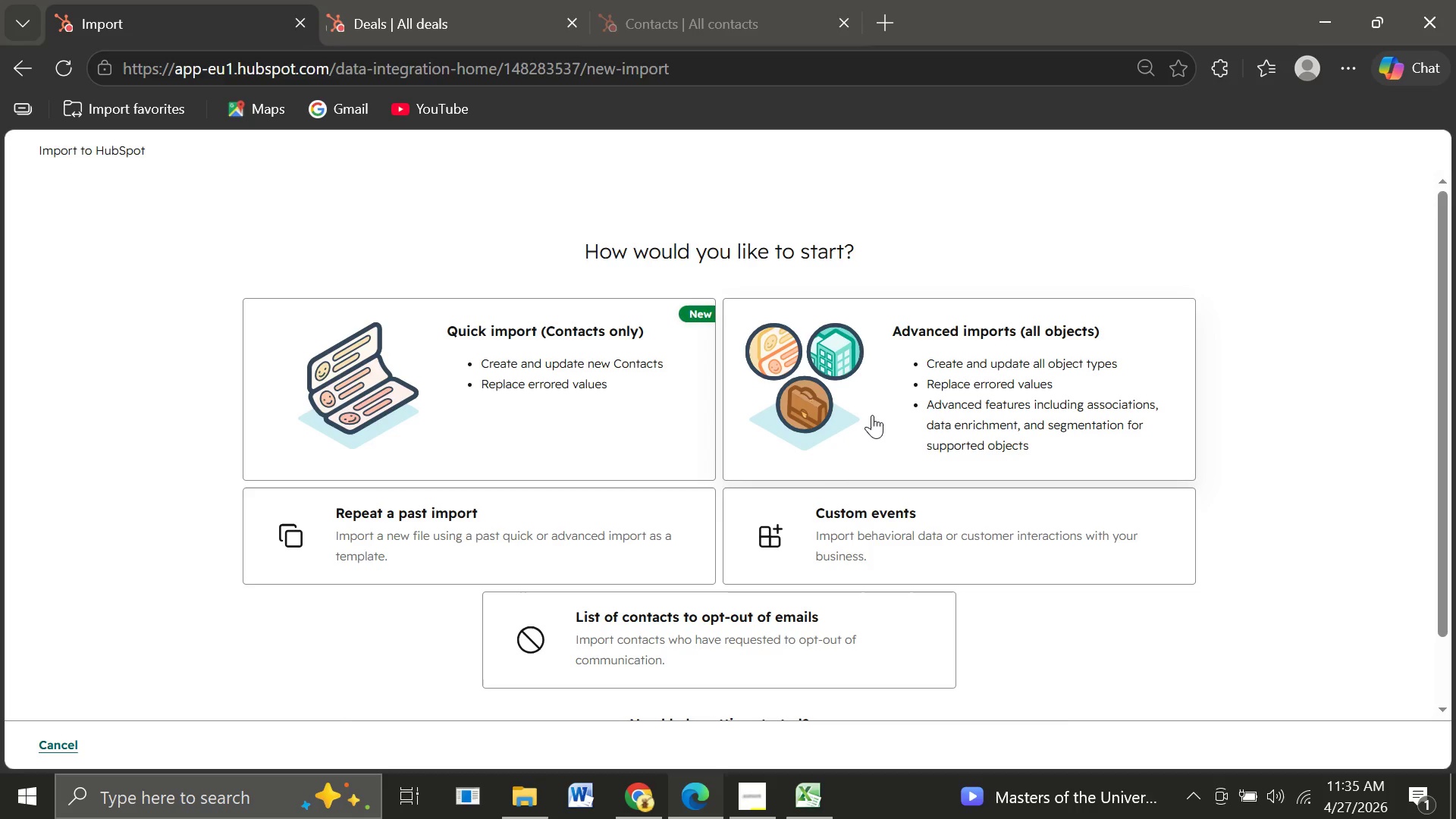 
left_click([872, 415])
 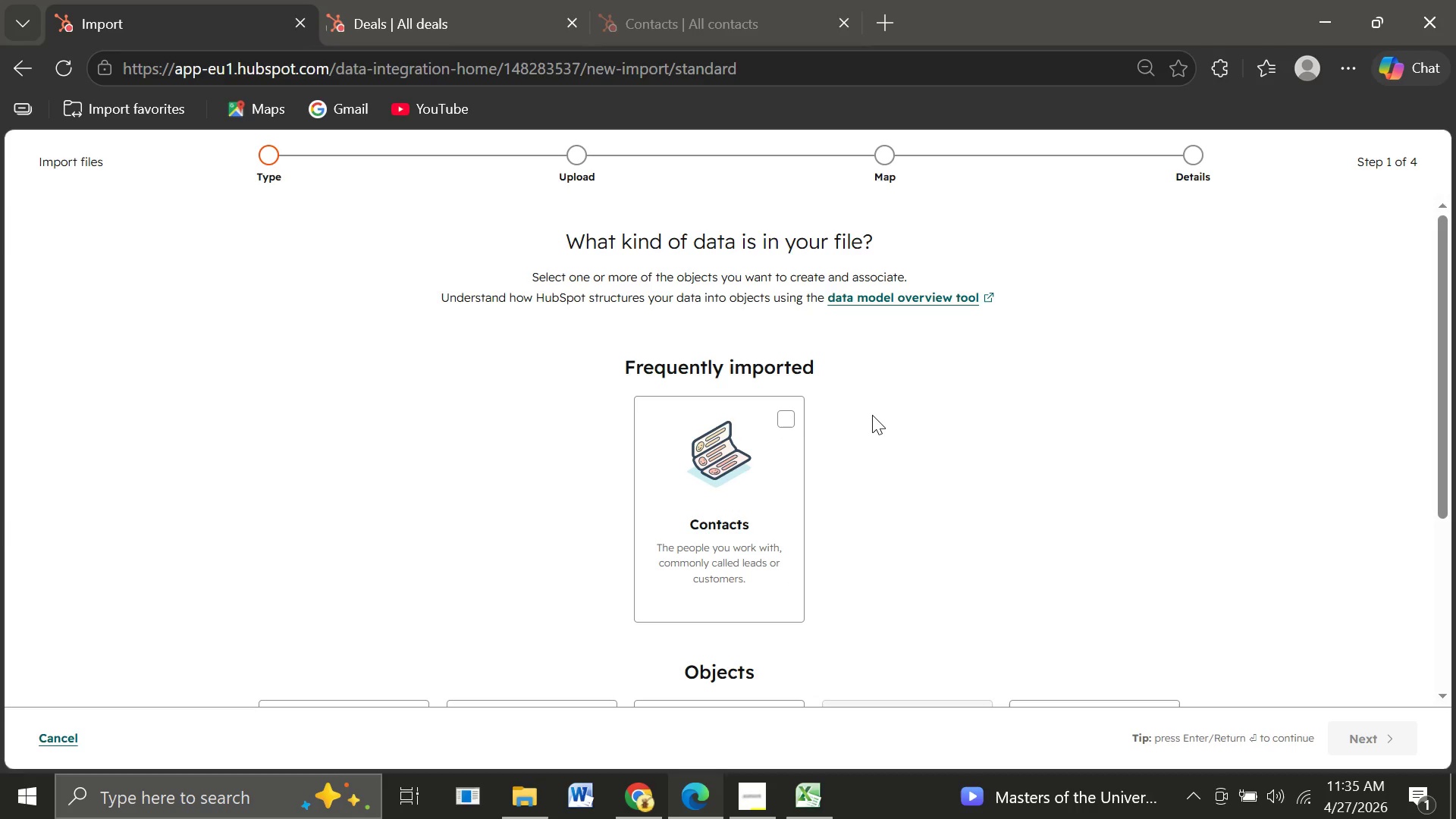 
wait(9.09)
 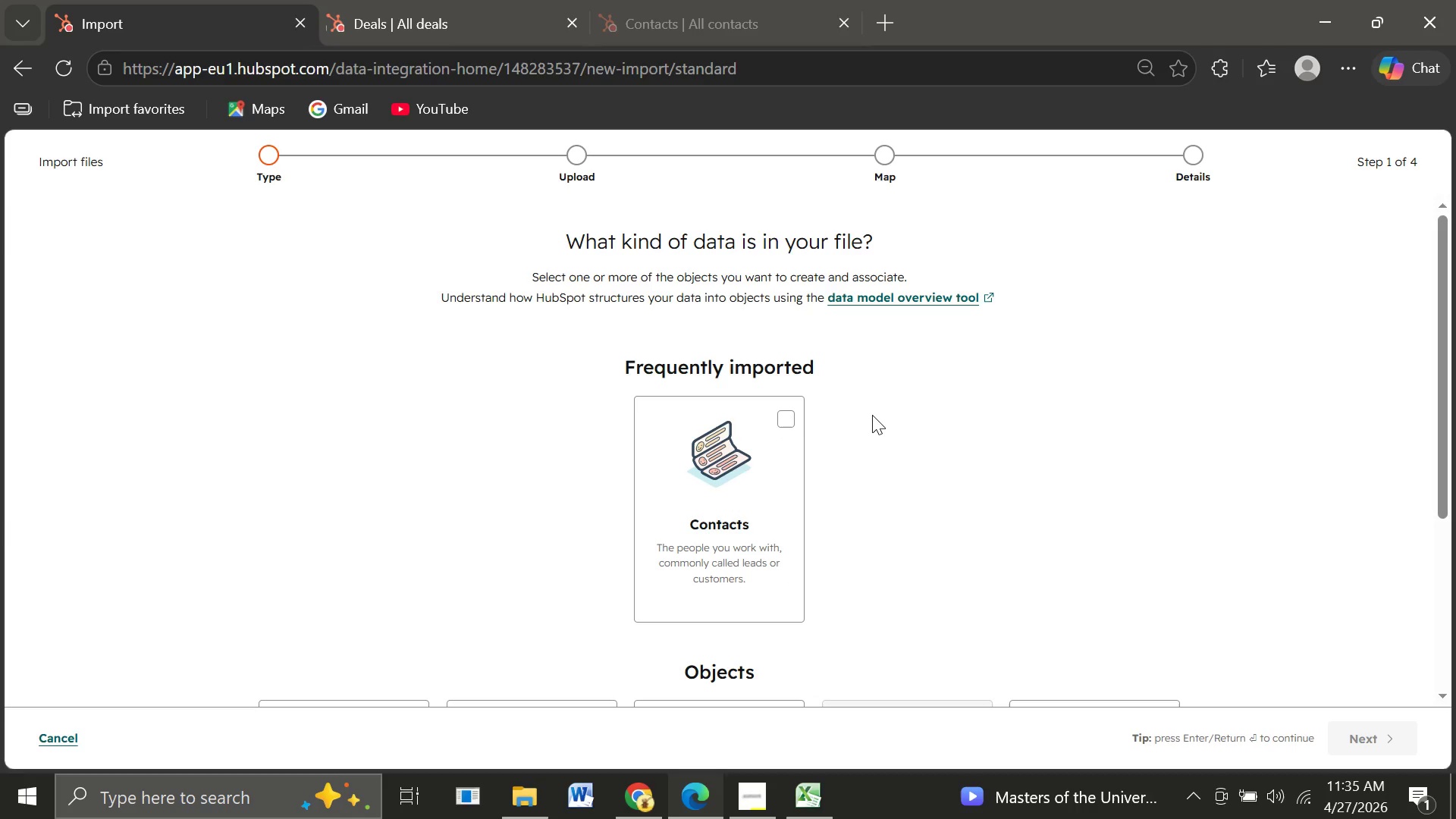 
left_click([789, 470])
 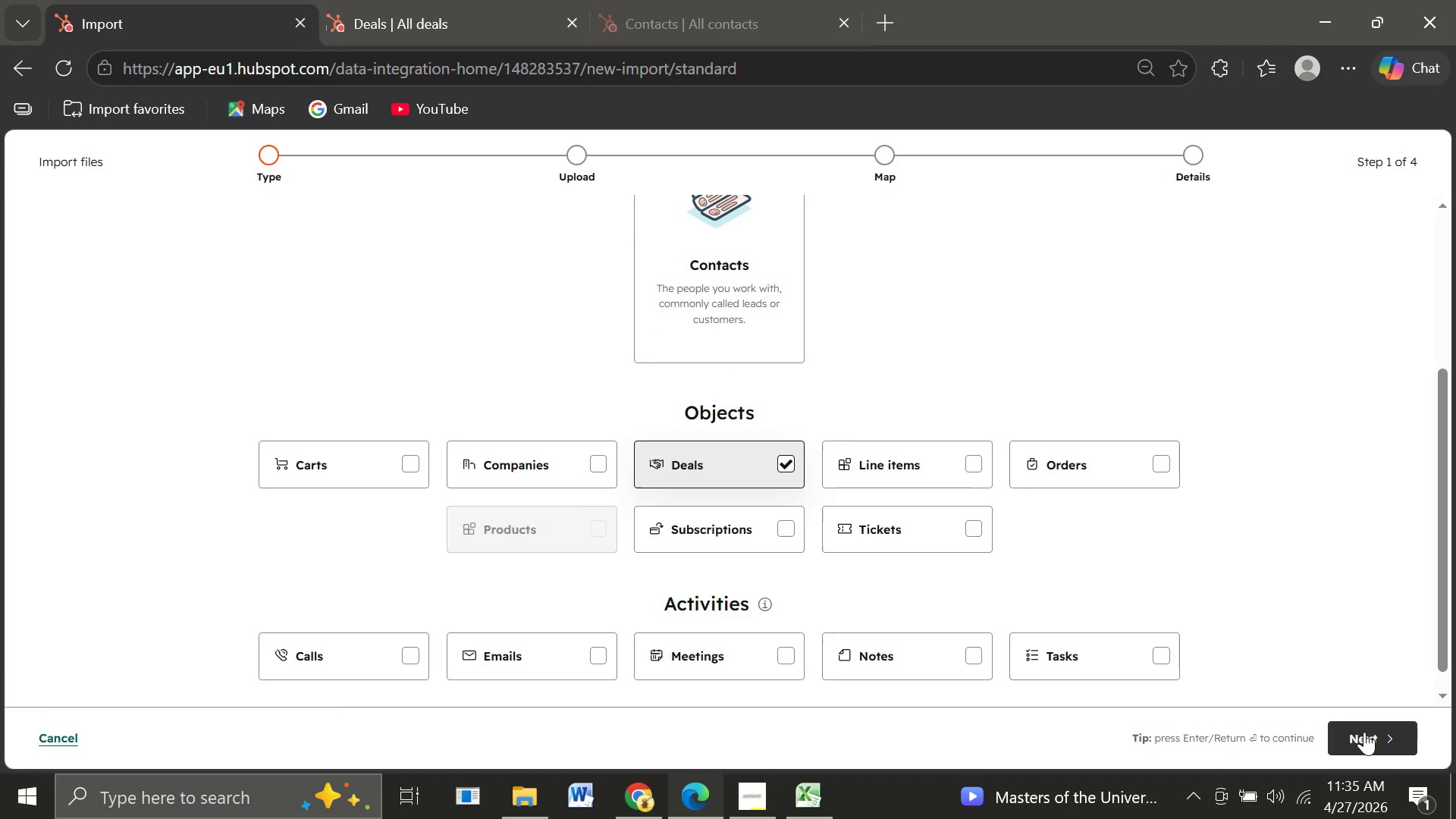 
left_click([1368, 733])
 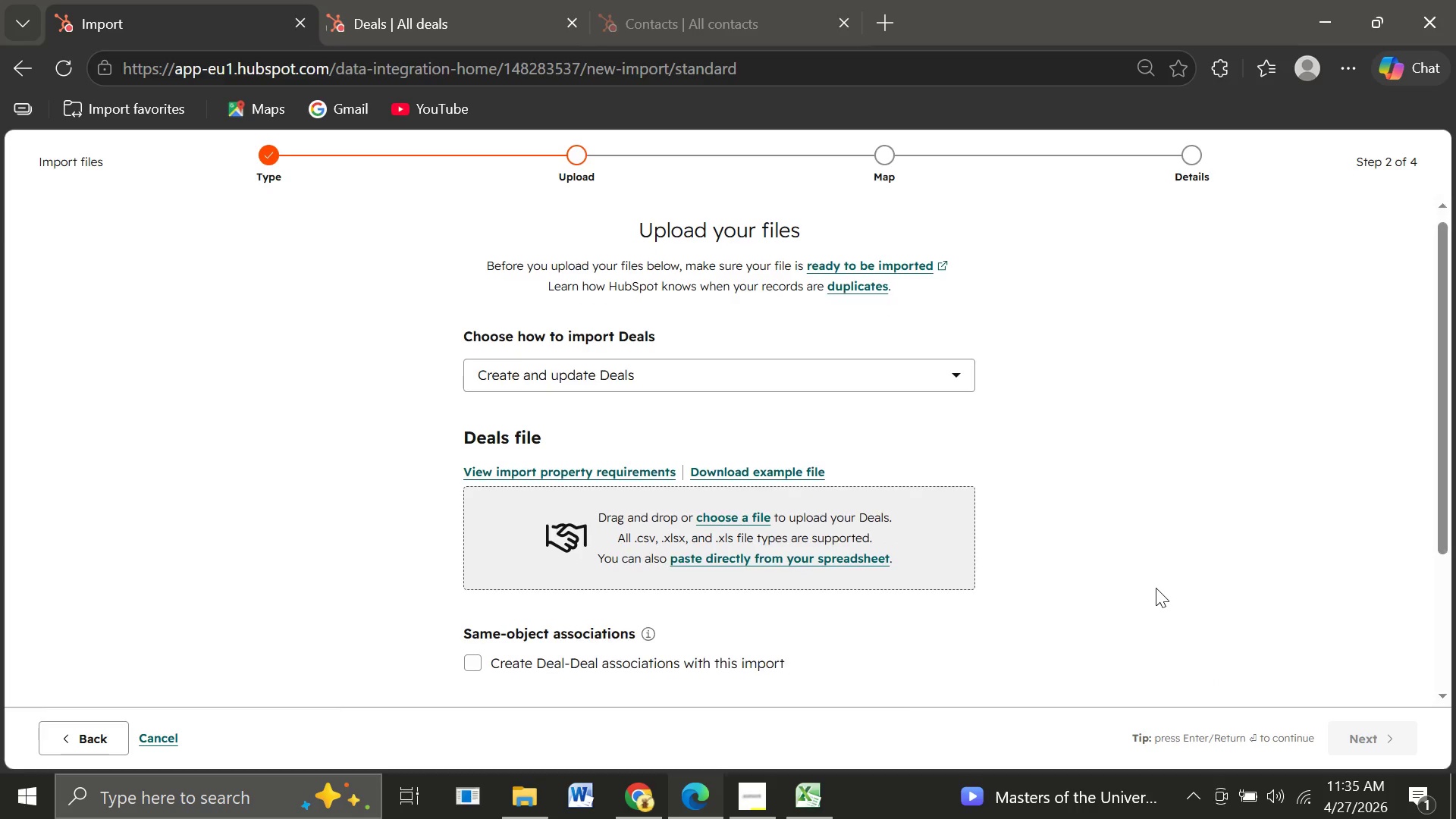 
wait(13.95)
 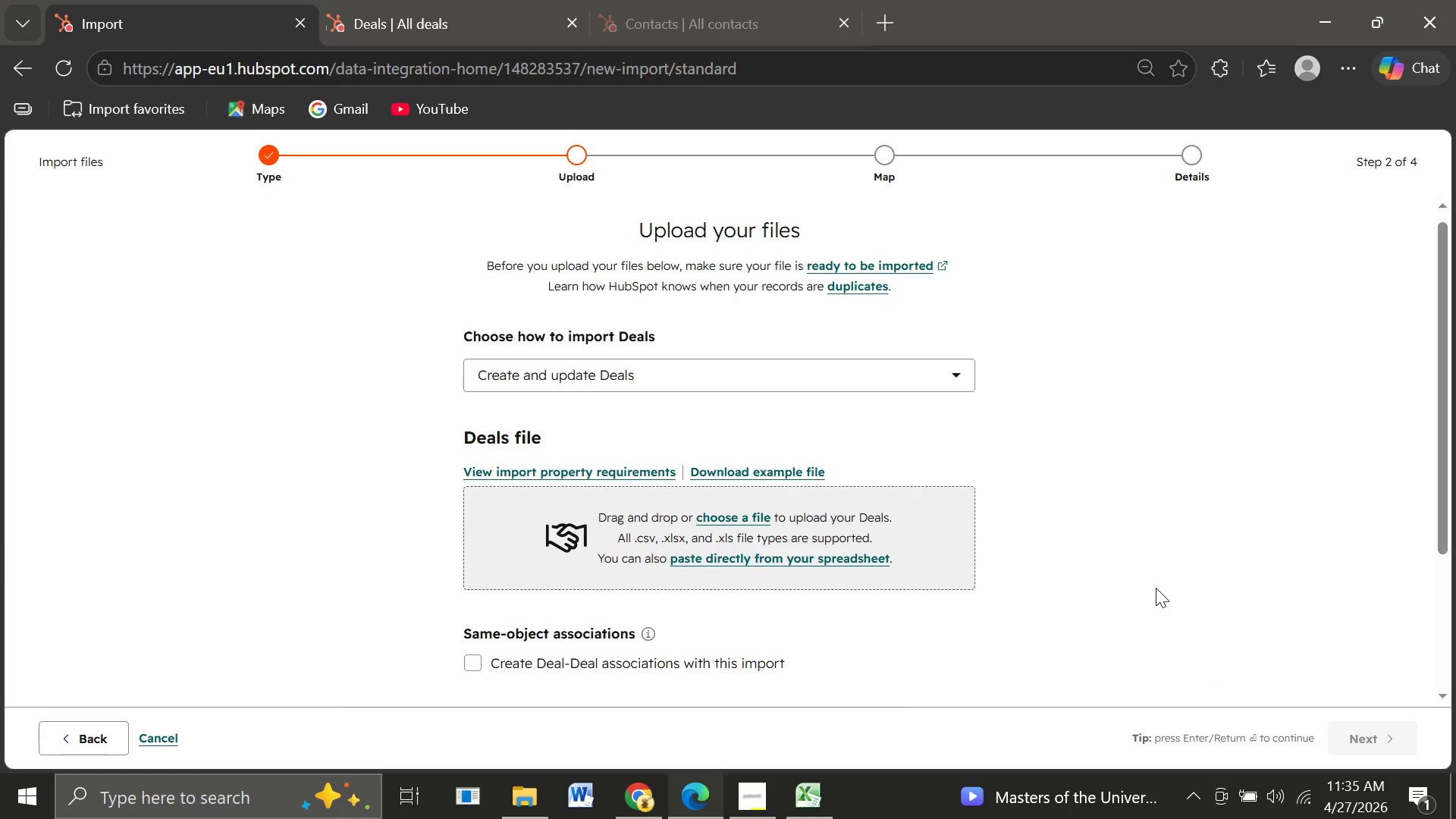 
left_click([738, 526])
 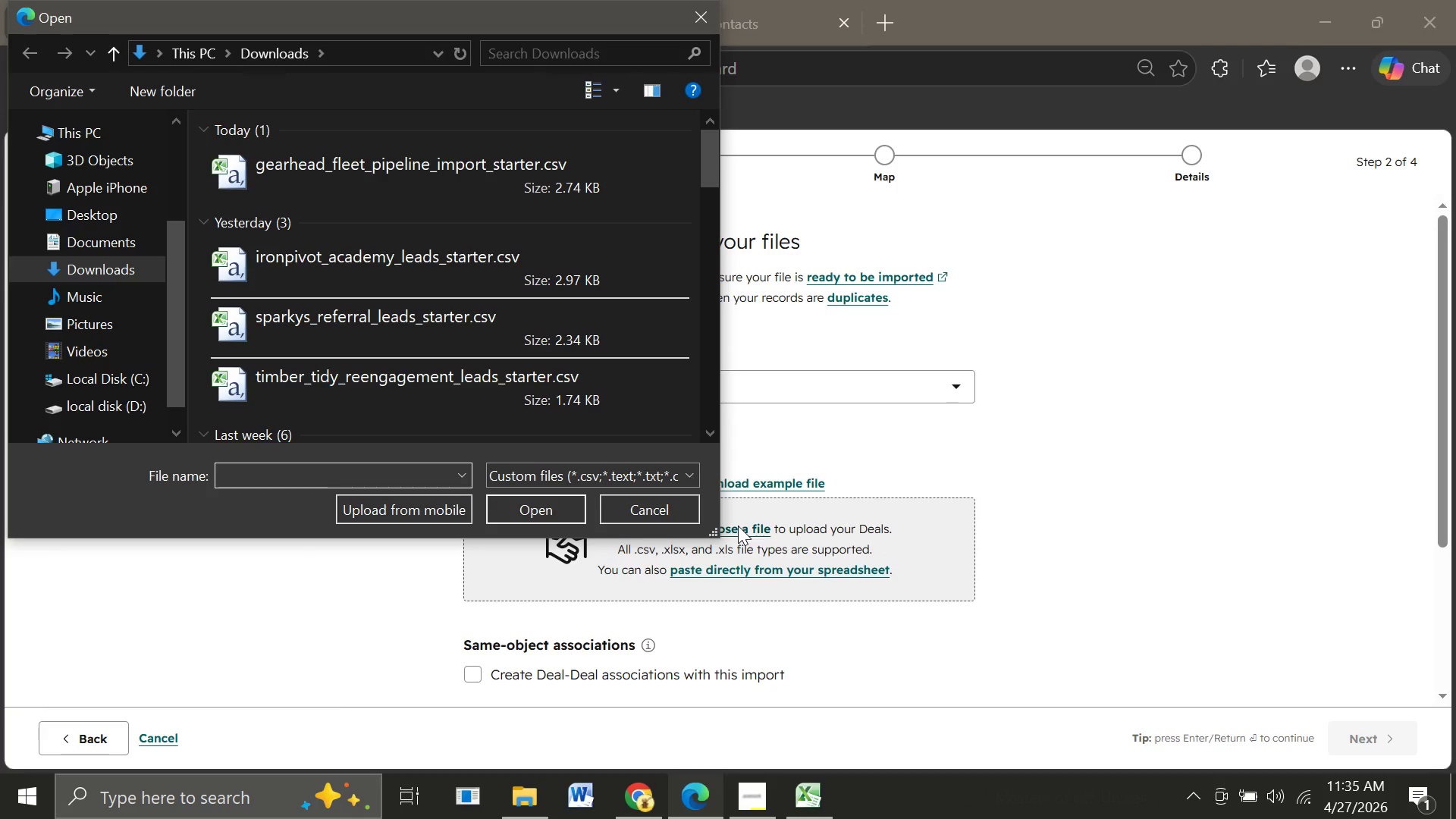 
wait(6.69)
 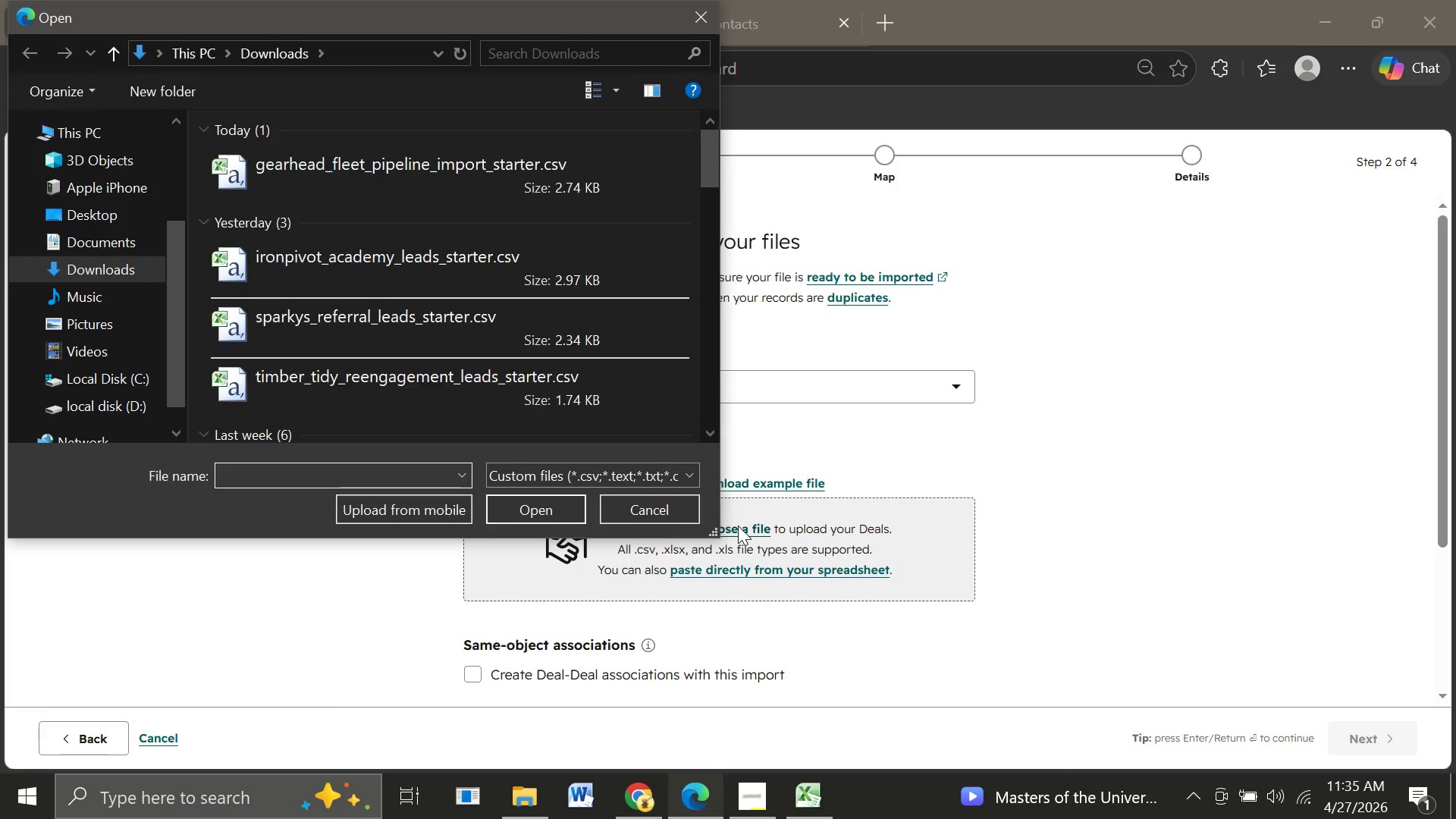 
left_click([463, 183])
 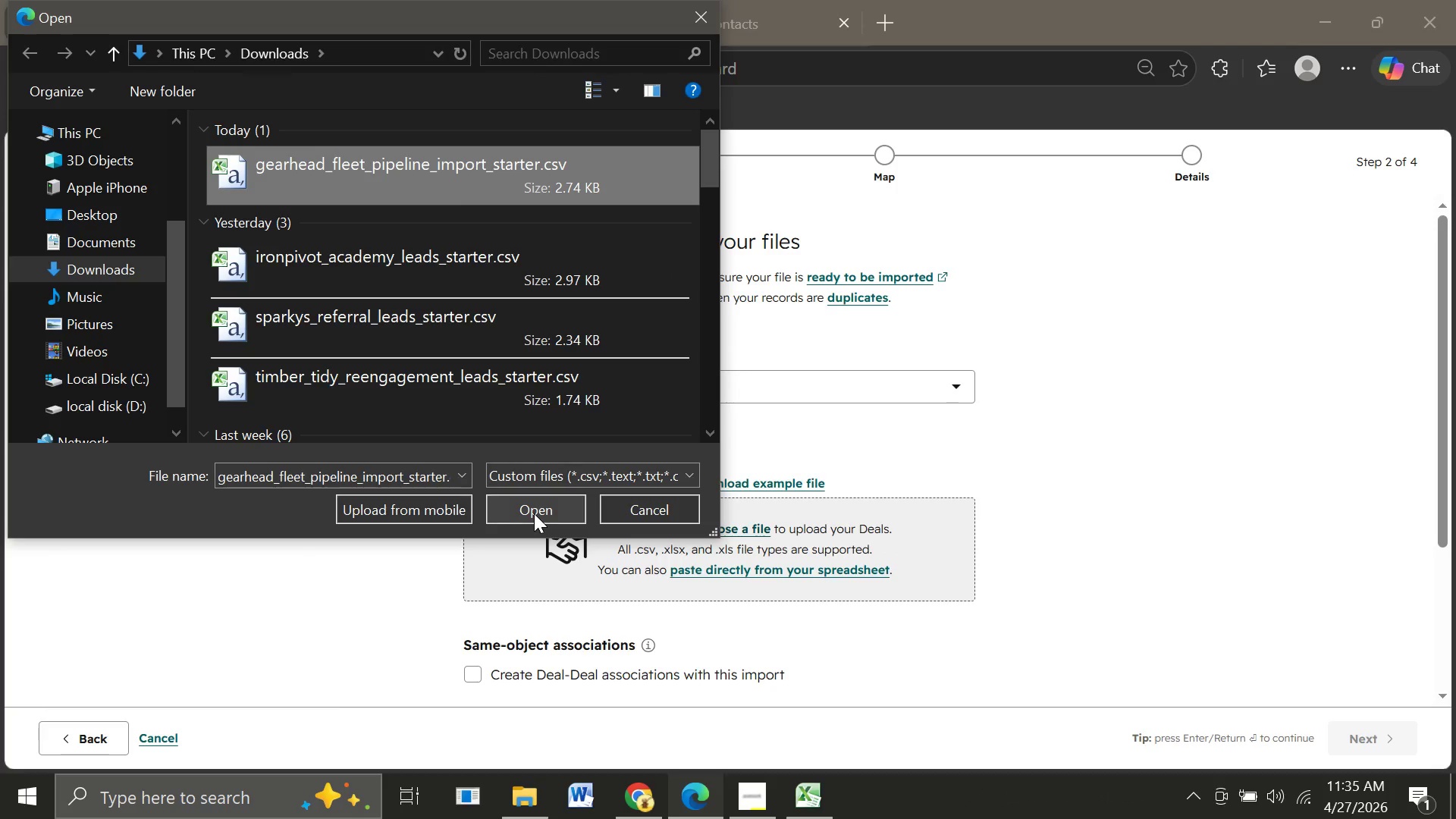 
left_click([534, 513])
 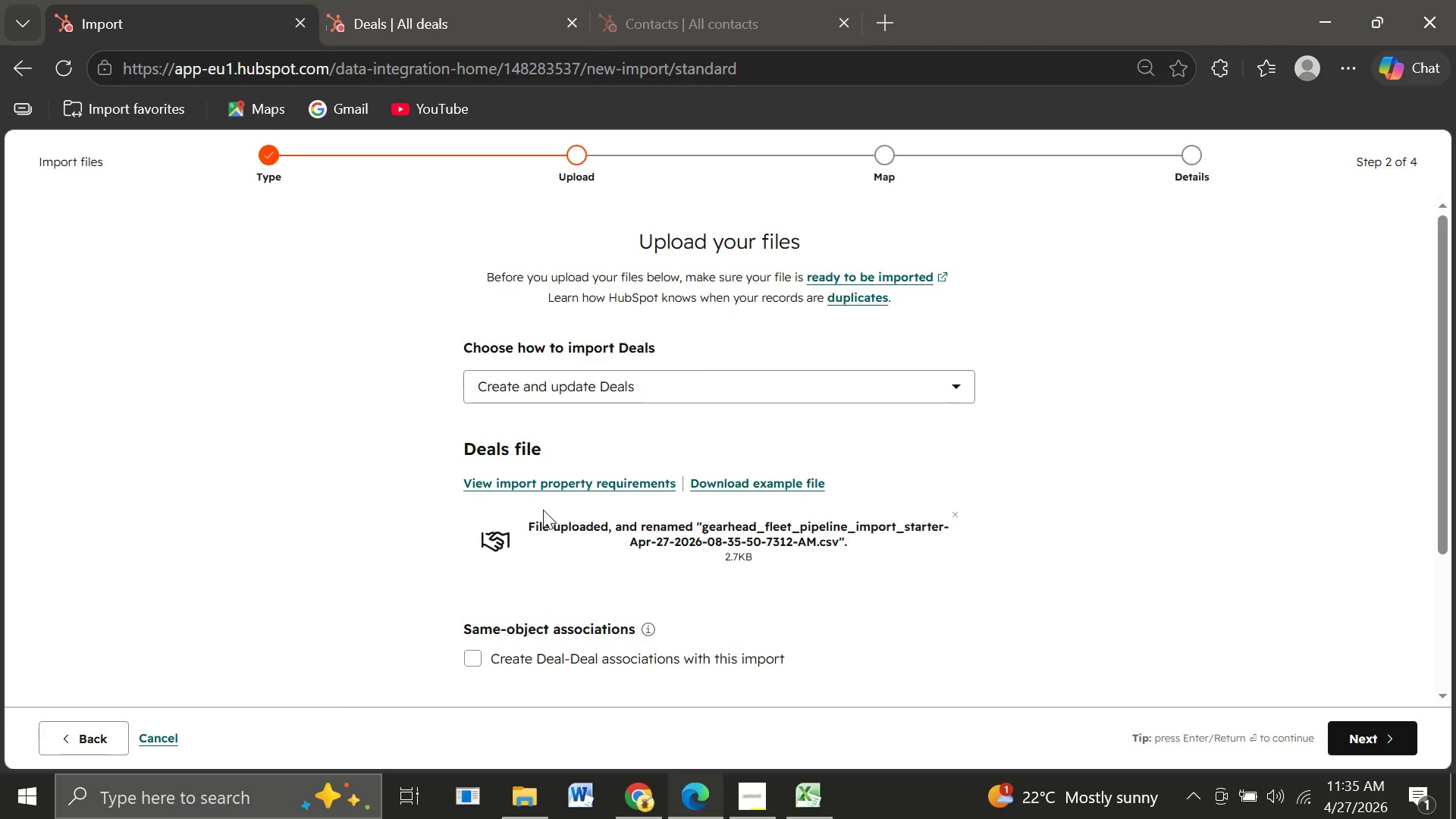 
wait(7.56)
 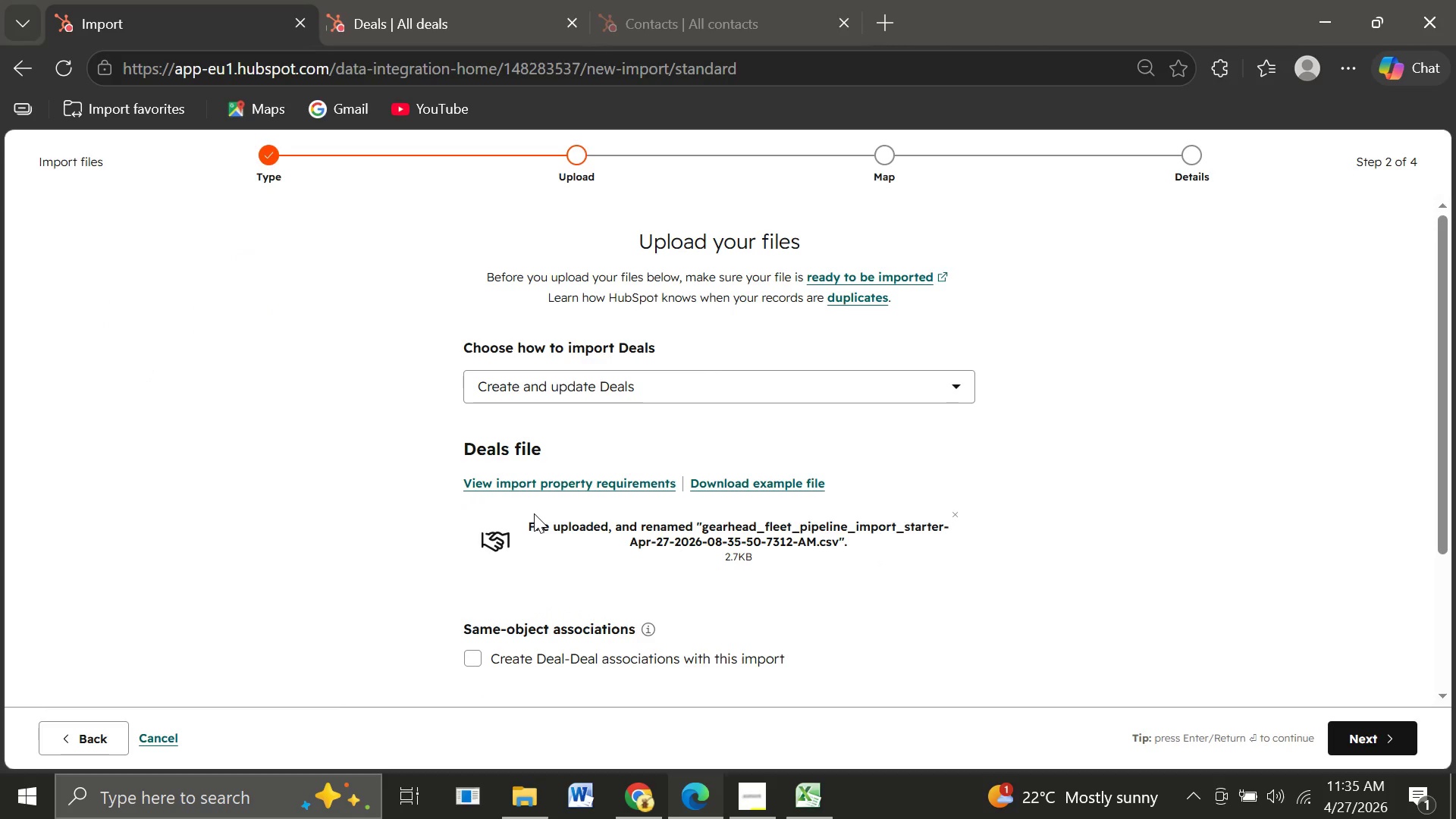 
left_click([1380, 737])
 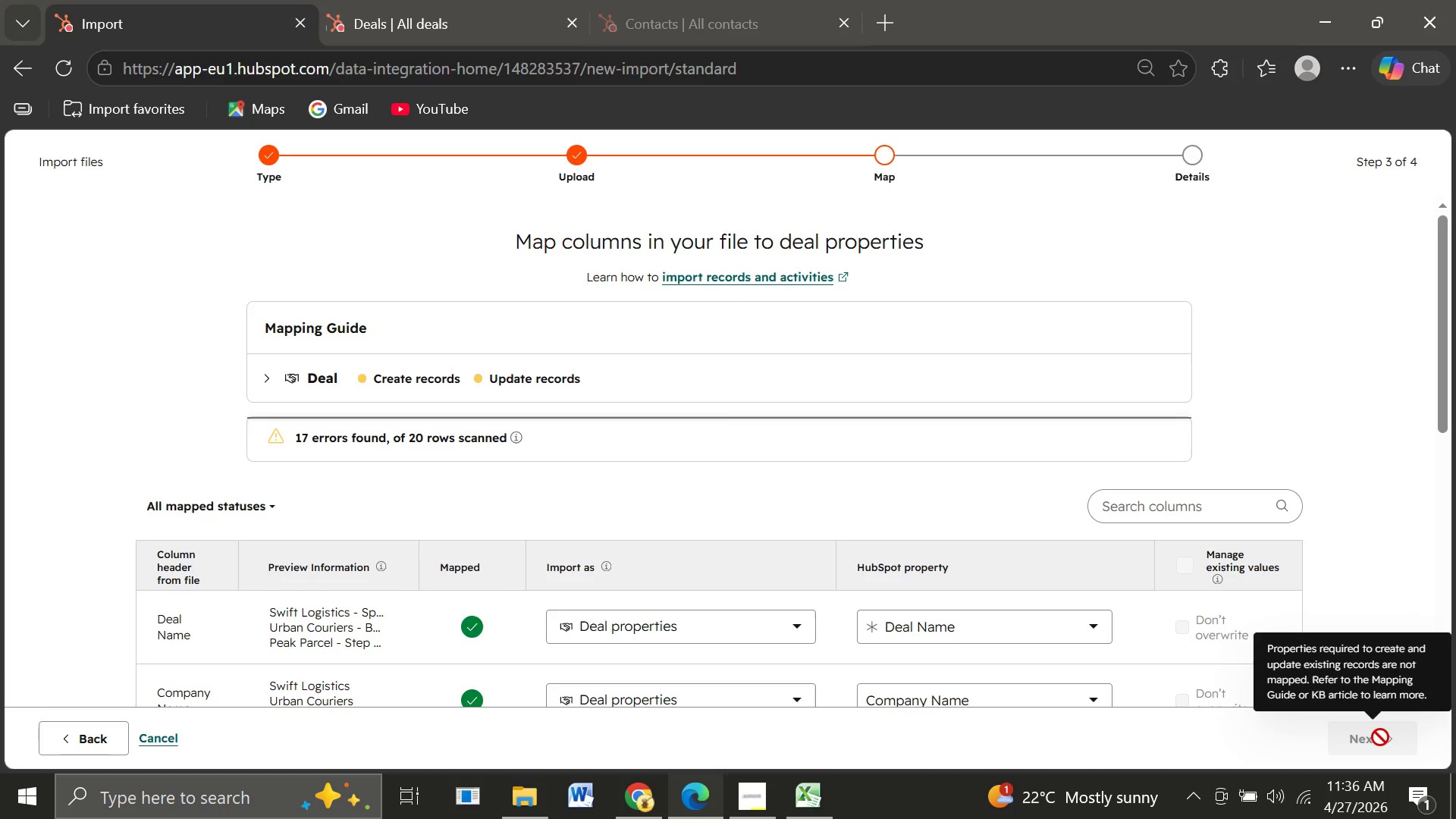 
wait(5.62)
 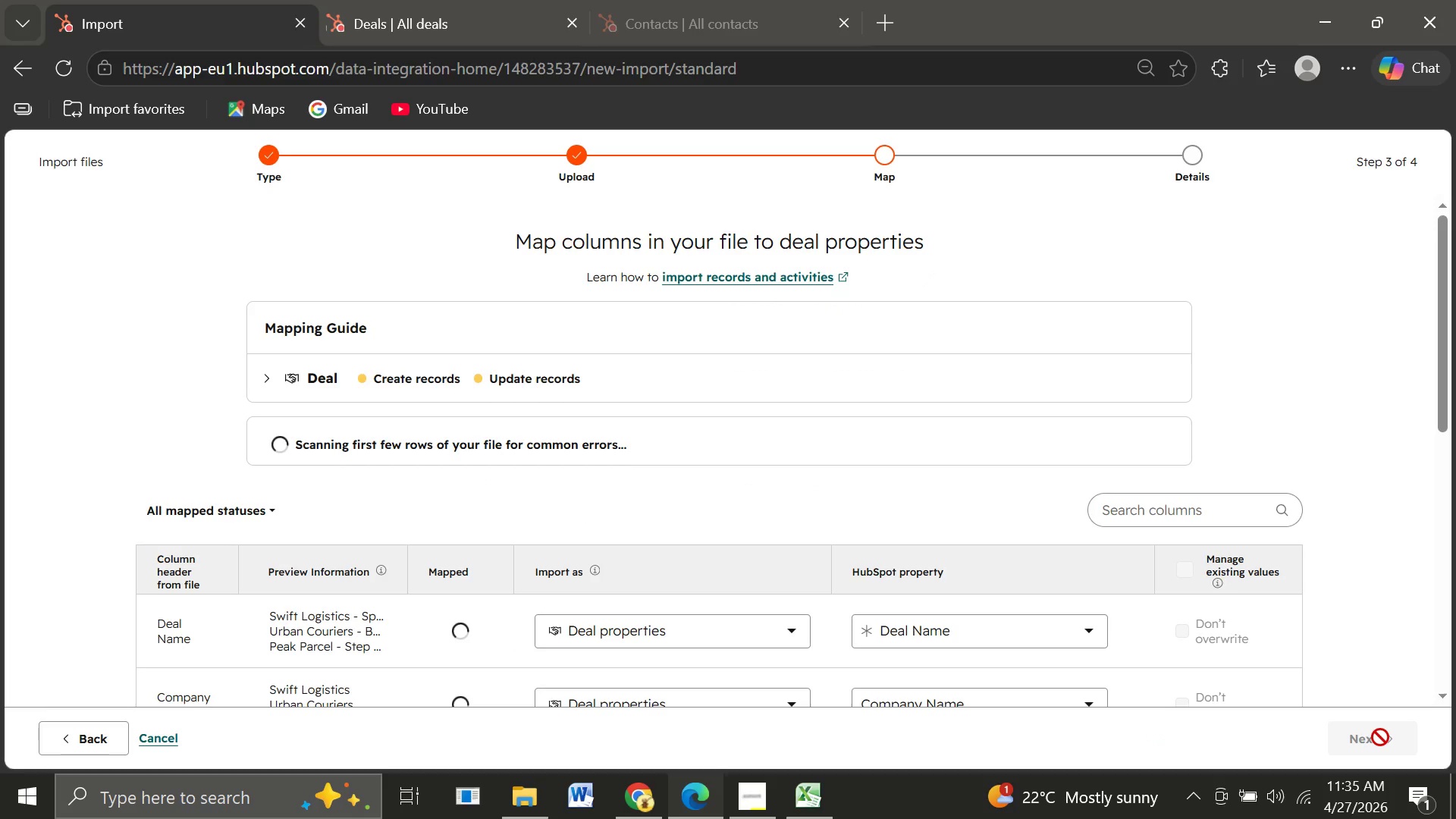 
mouse_move([814, 463])
 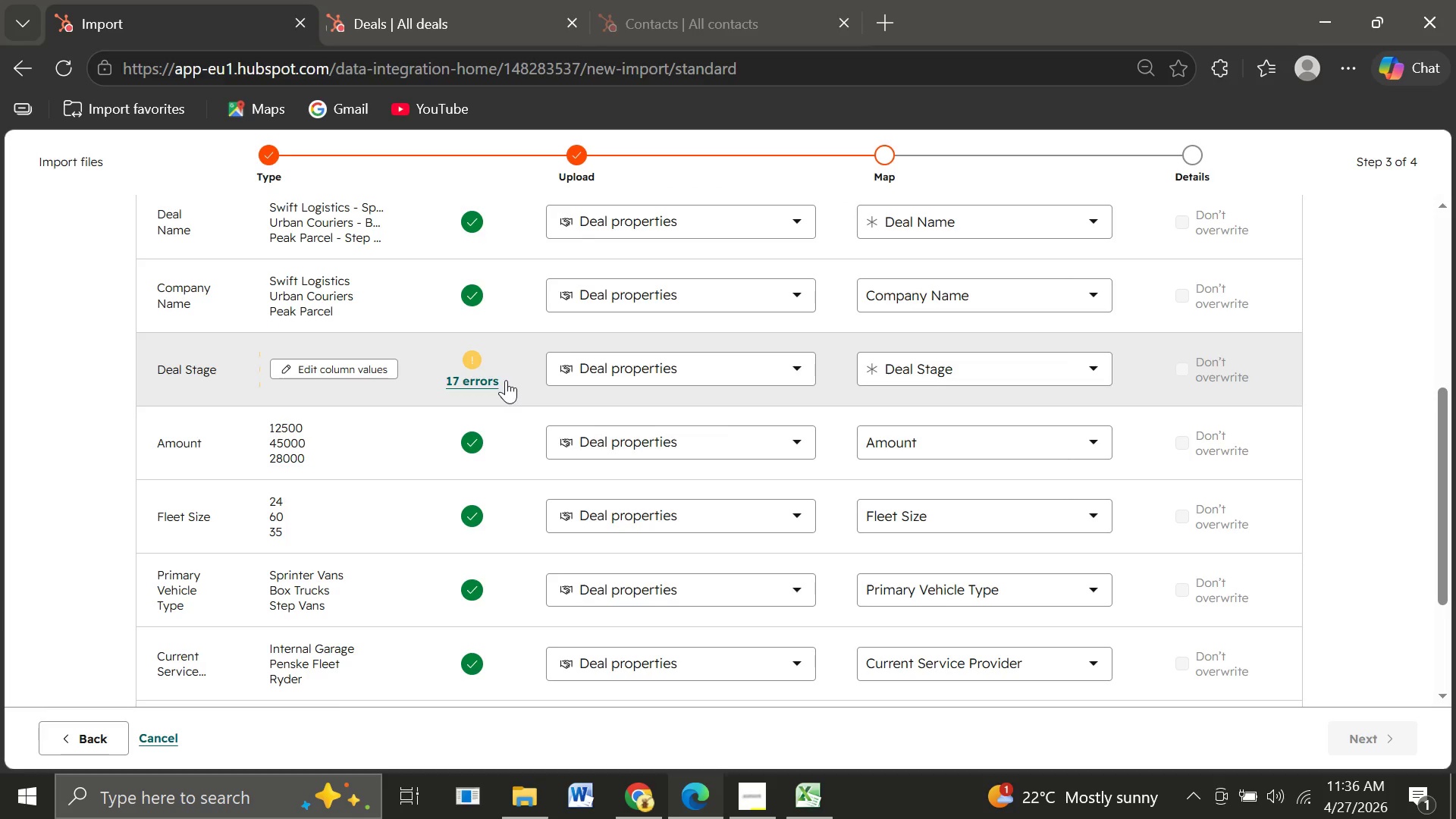 
left_click([927, 369])
 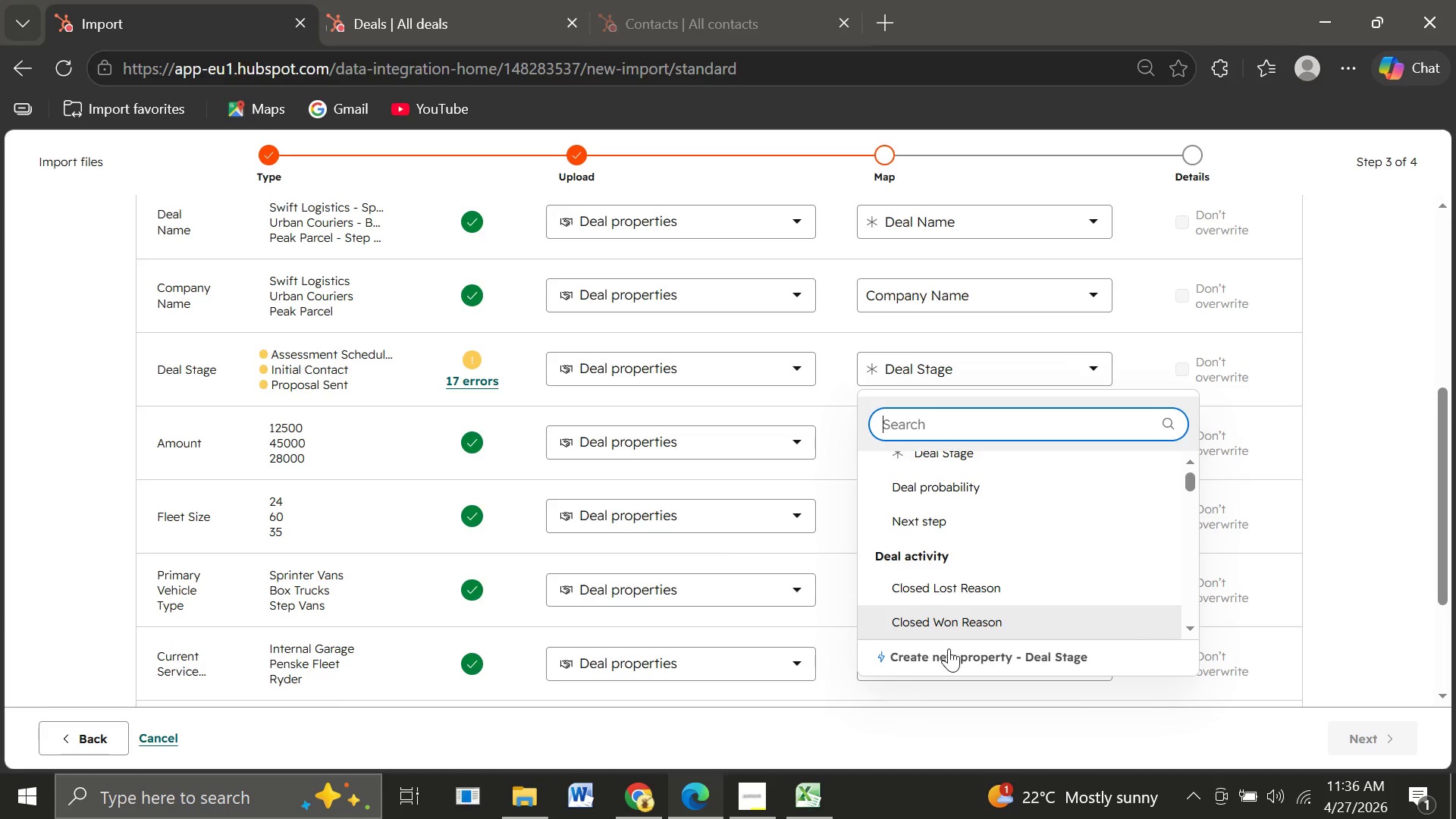 
wait(5.44)
 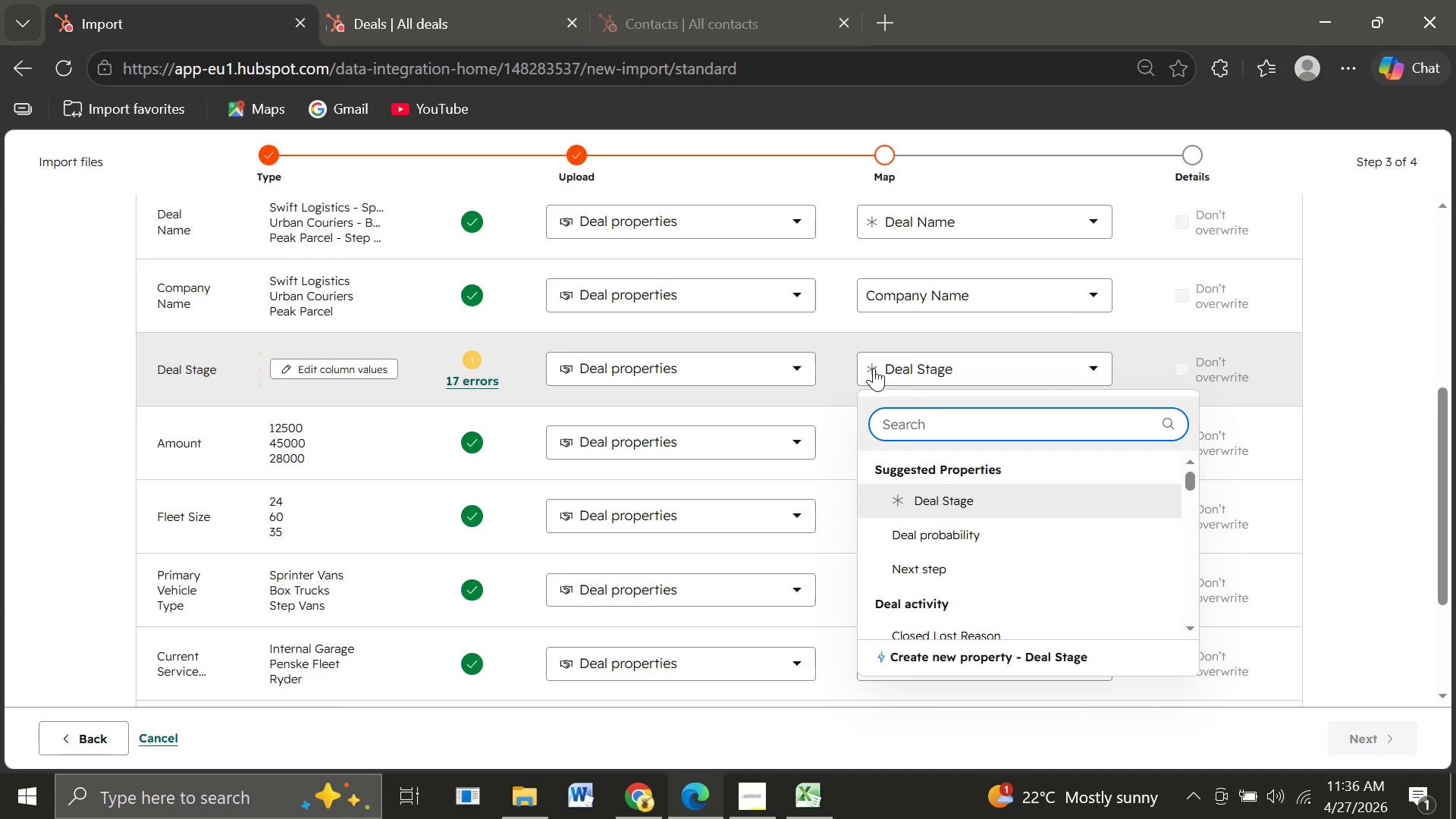 
left_click([971, 661])
 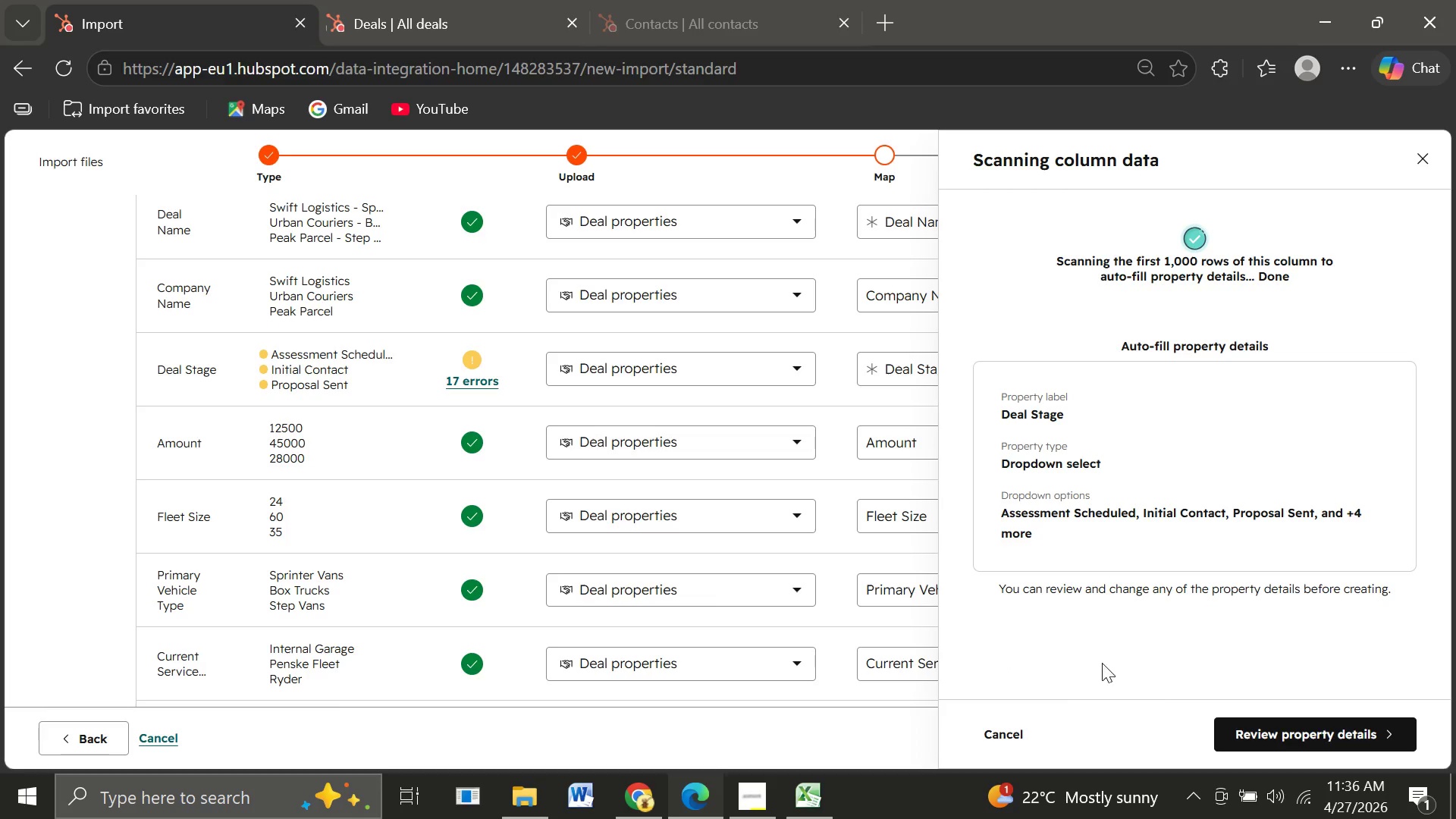 
left_click([1311, 726])
 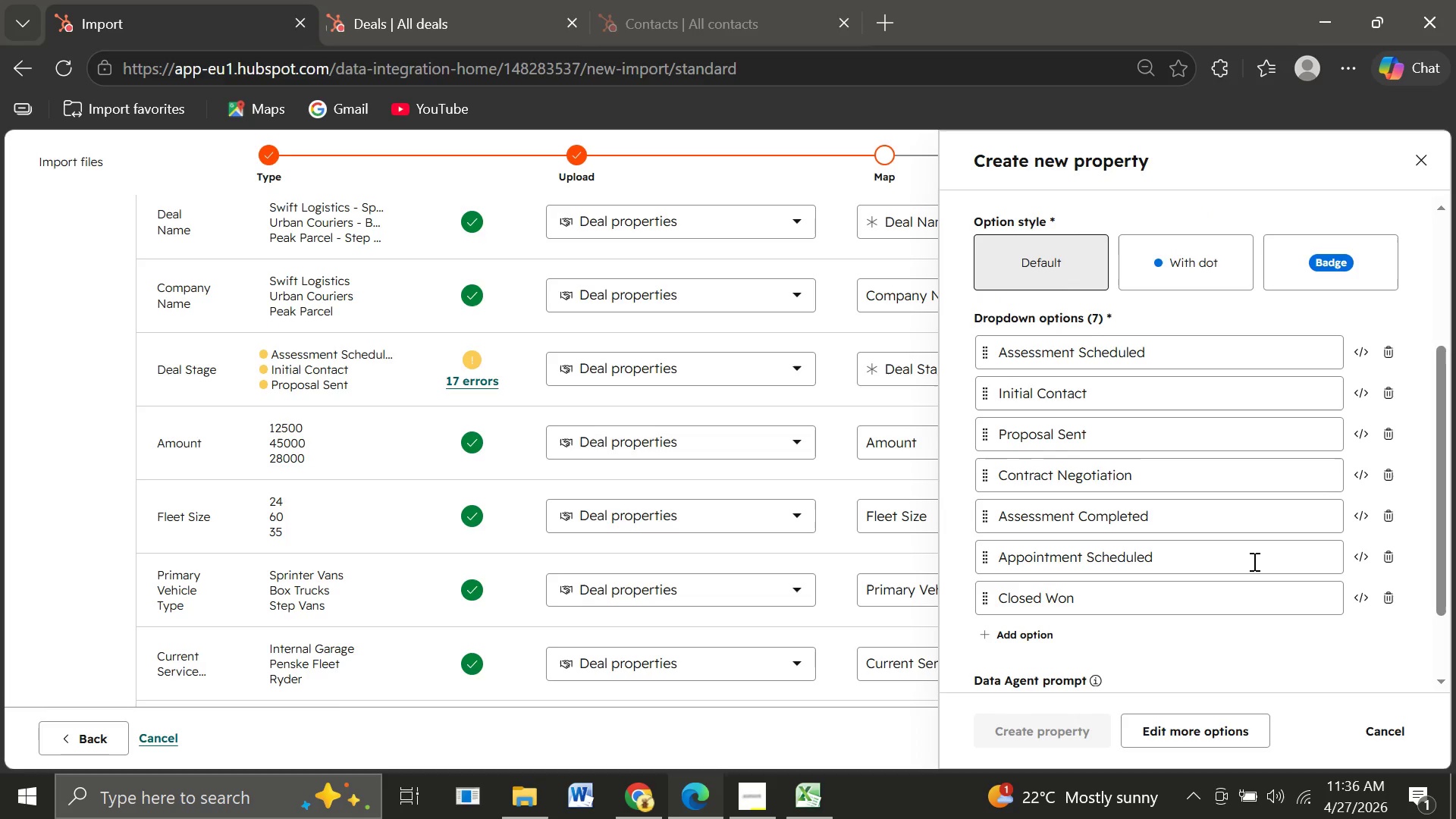 
wait(34.8)
 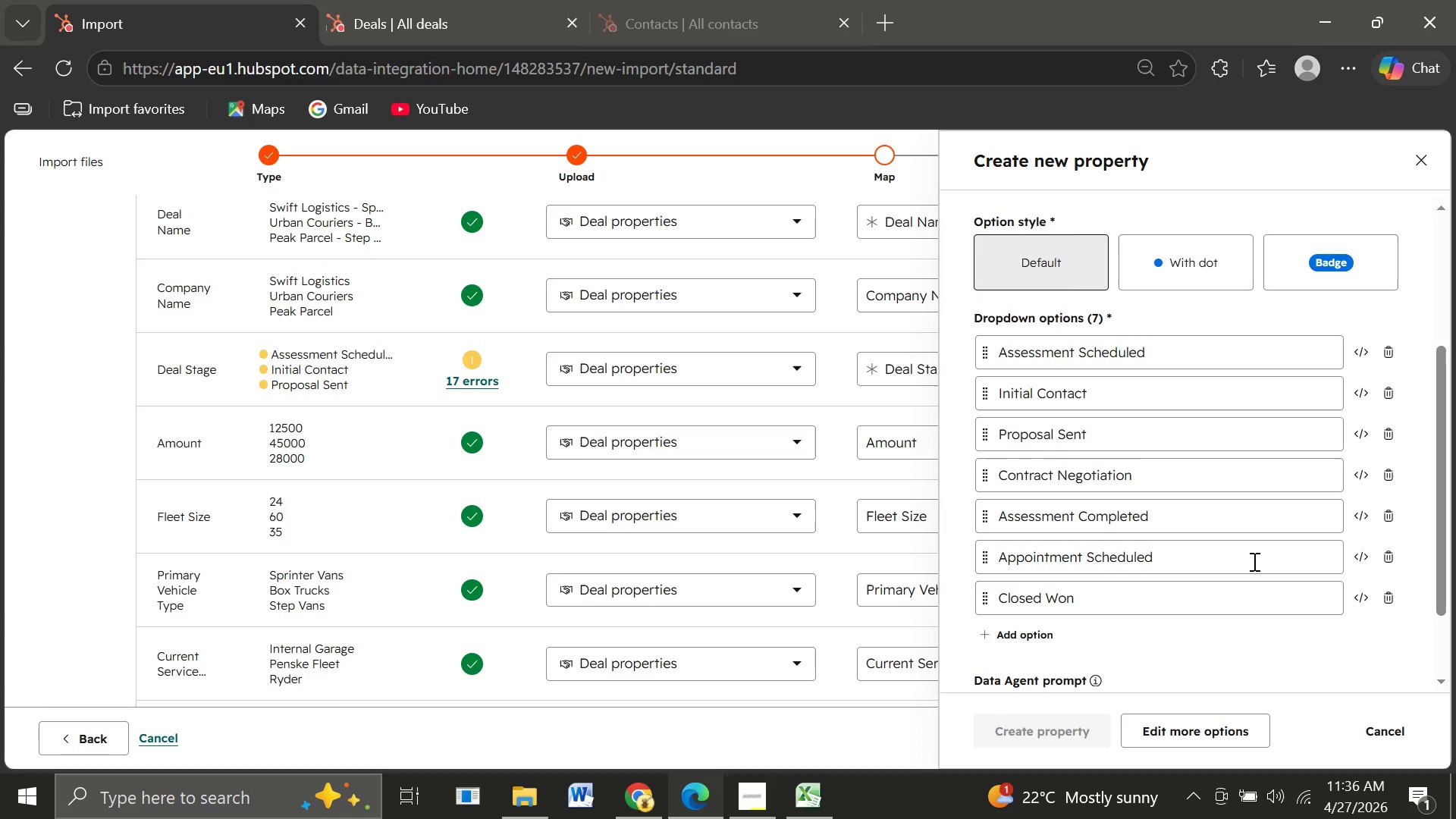 
mouse_move([1173, 454])
 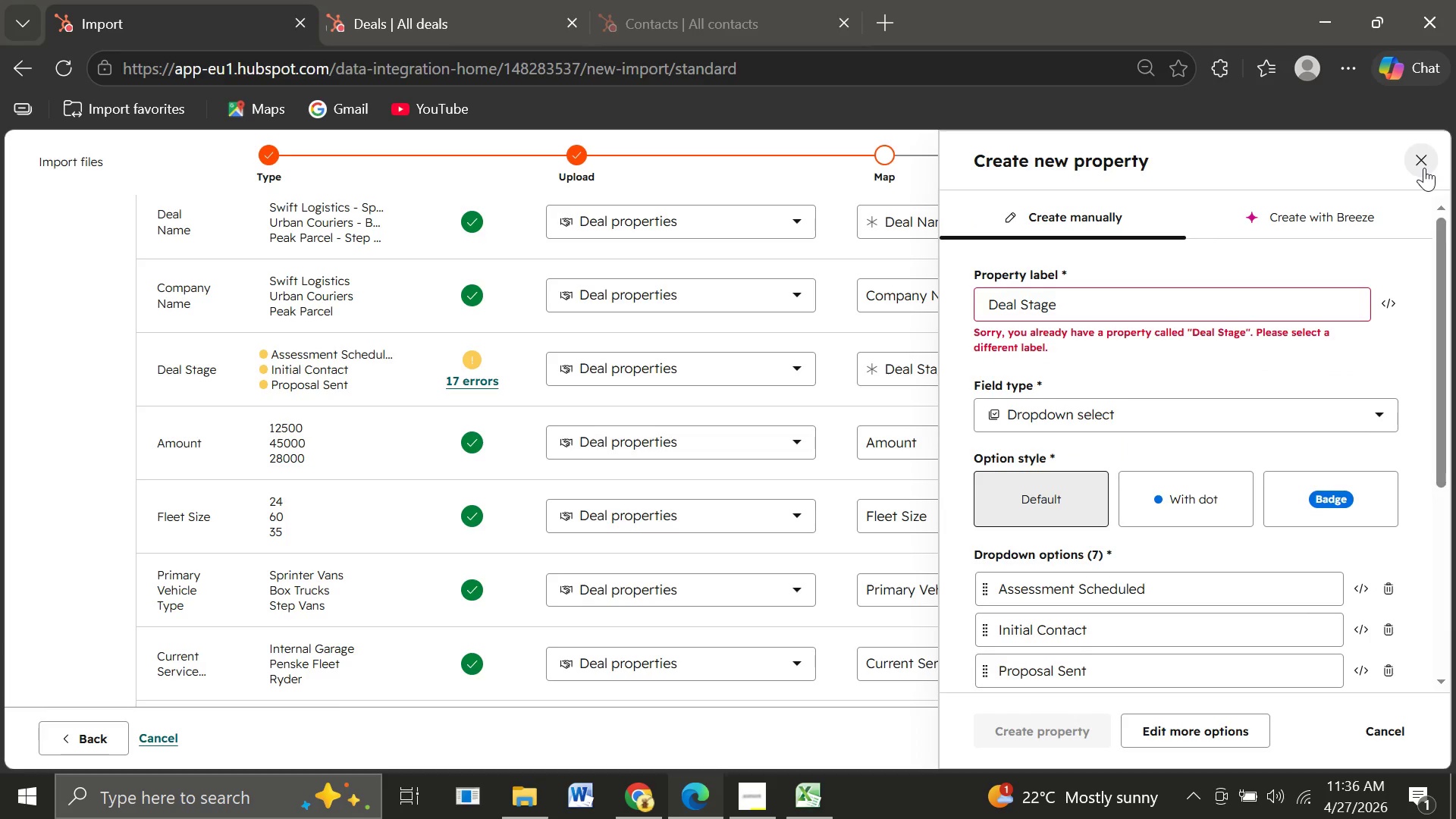 
left_click([1422, 167])
 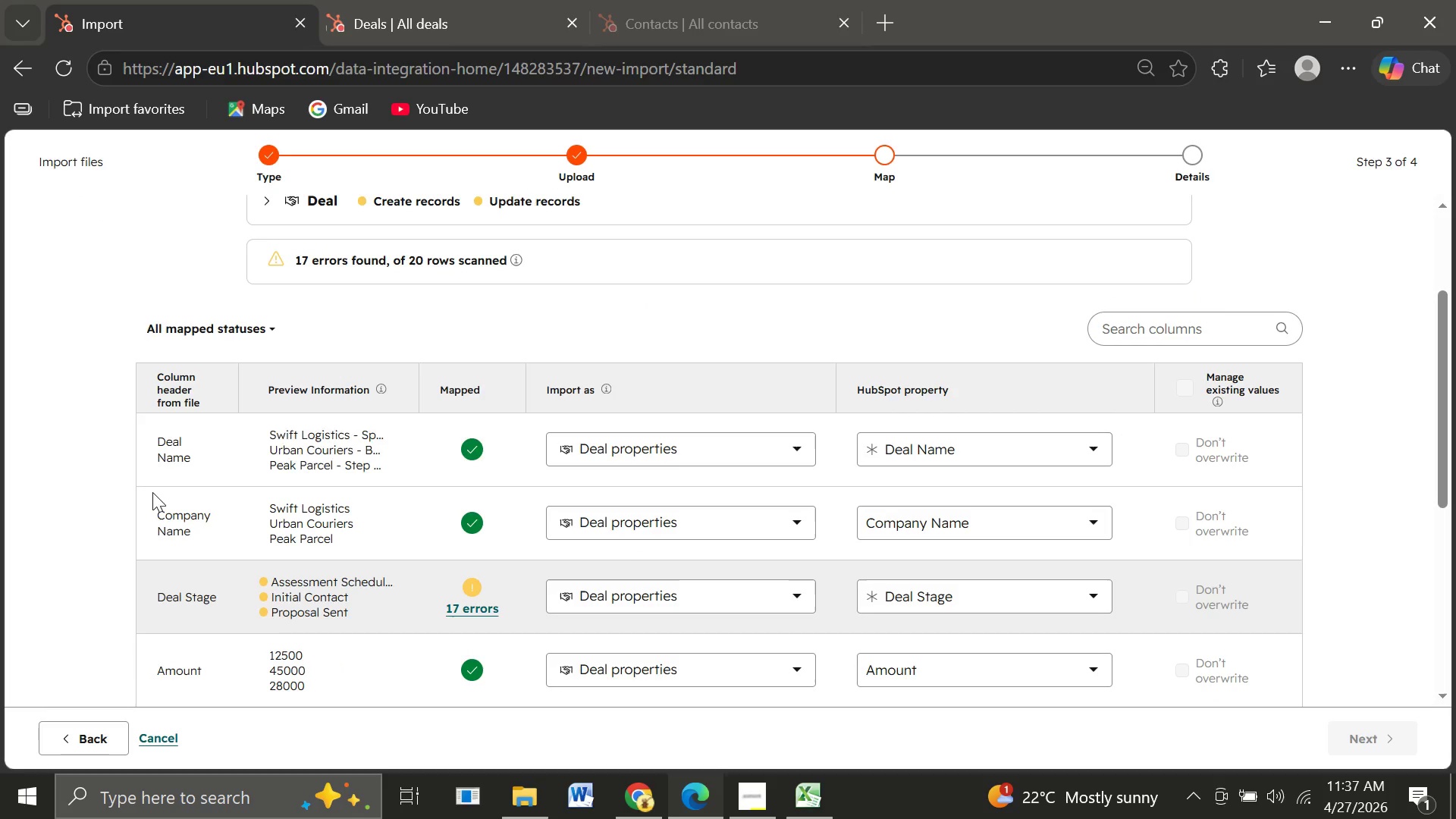 
wait(5.67)
 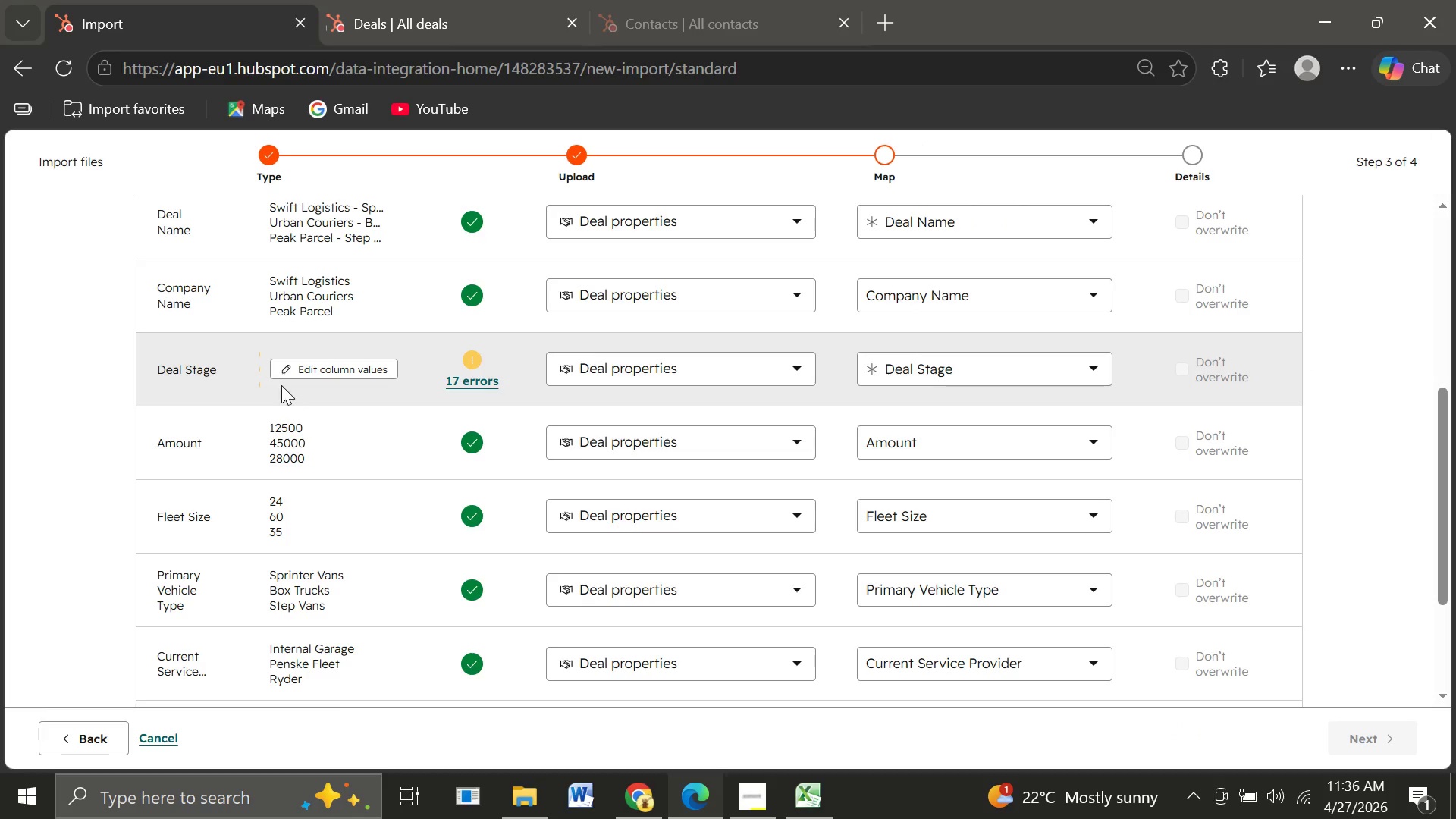 
left_click([84, 726])
 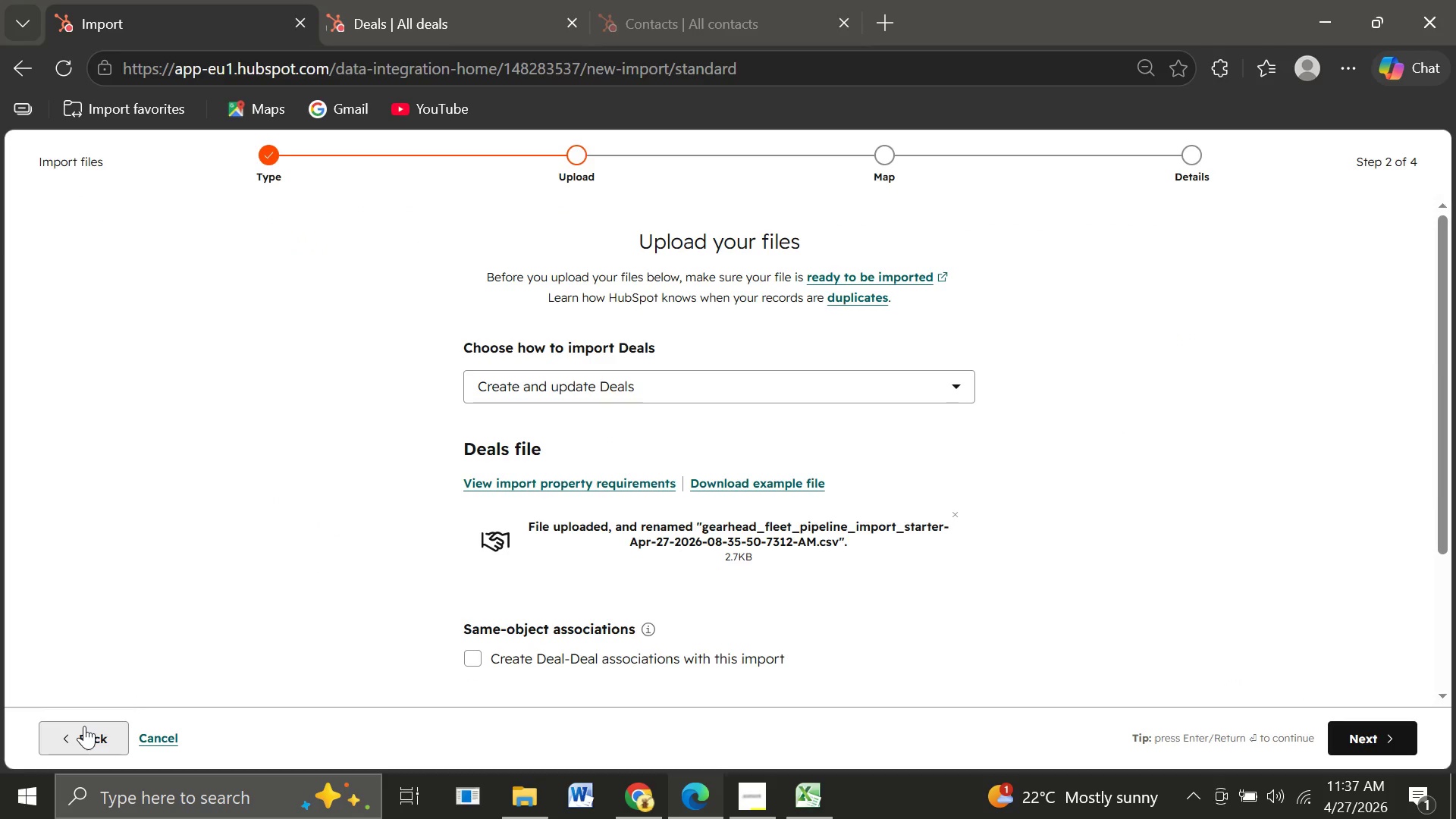 
left_click([84, 726])
 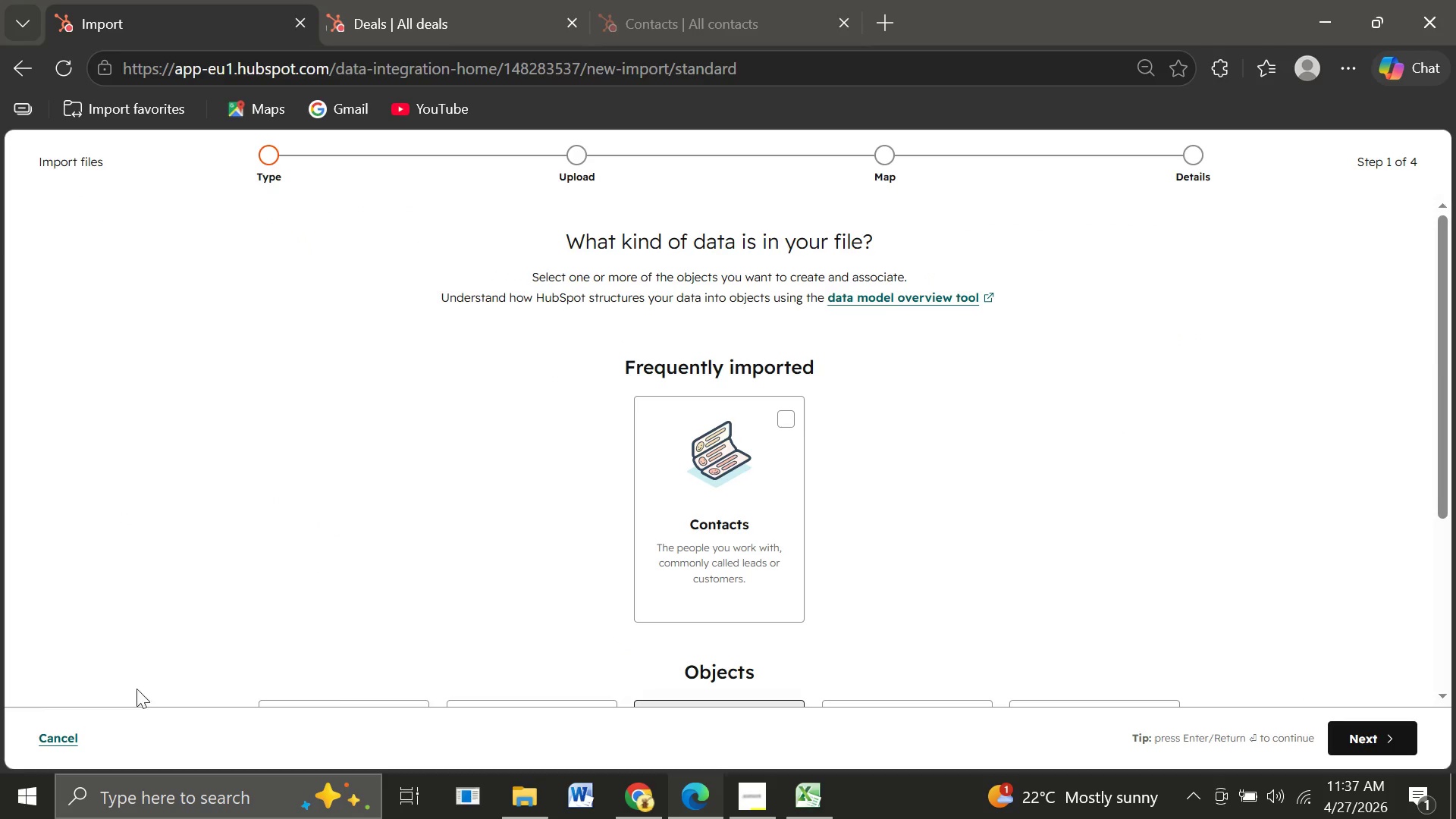 
left_click([66, 732])
 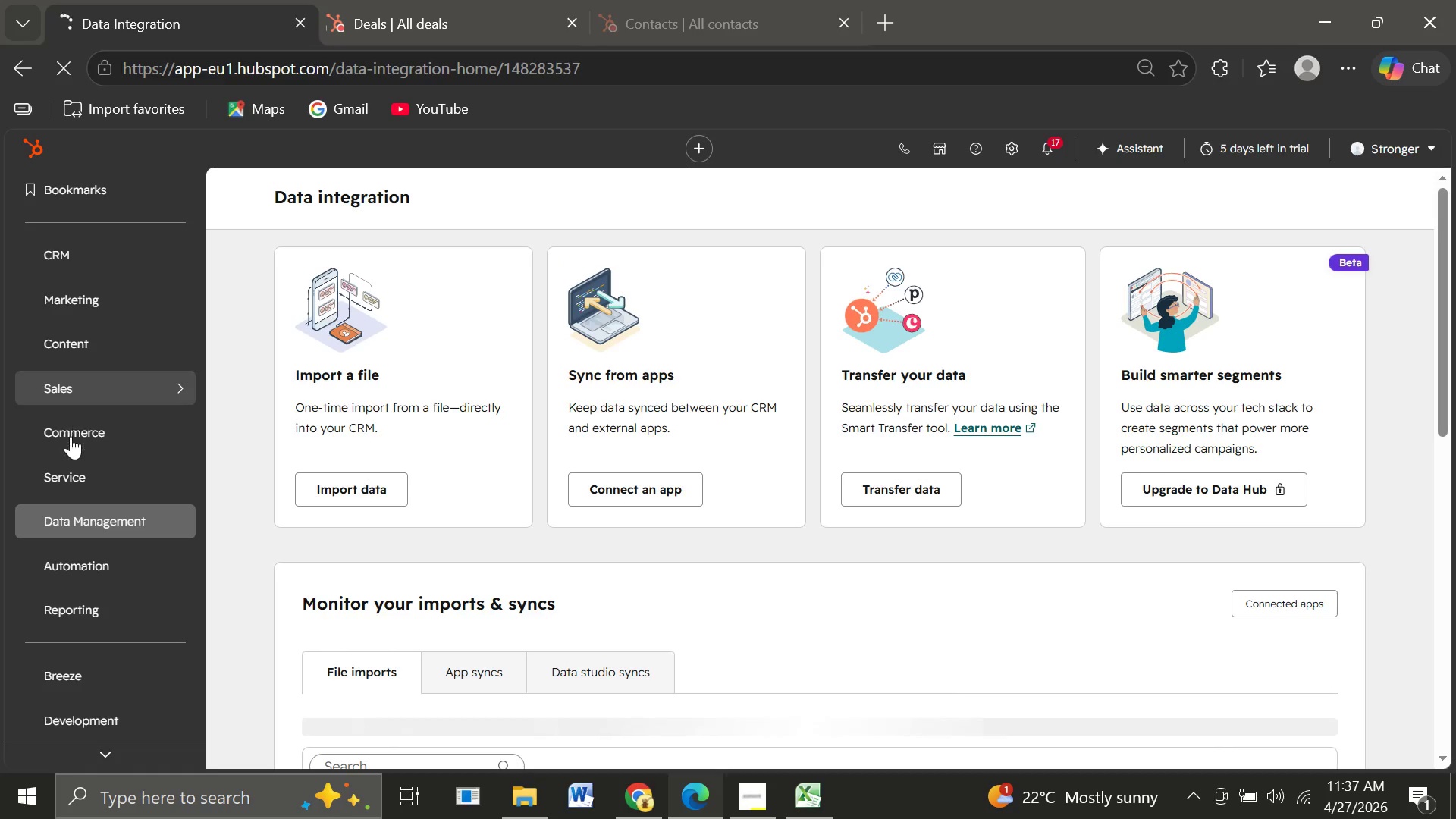 
wait(7.98)
 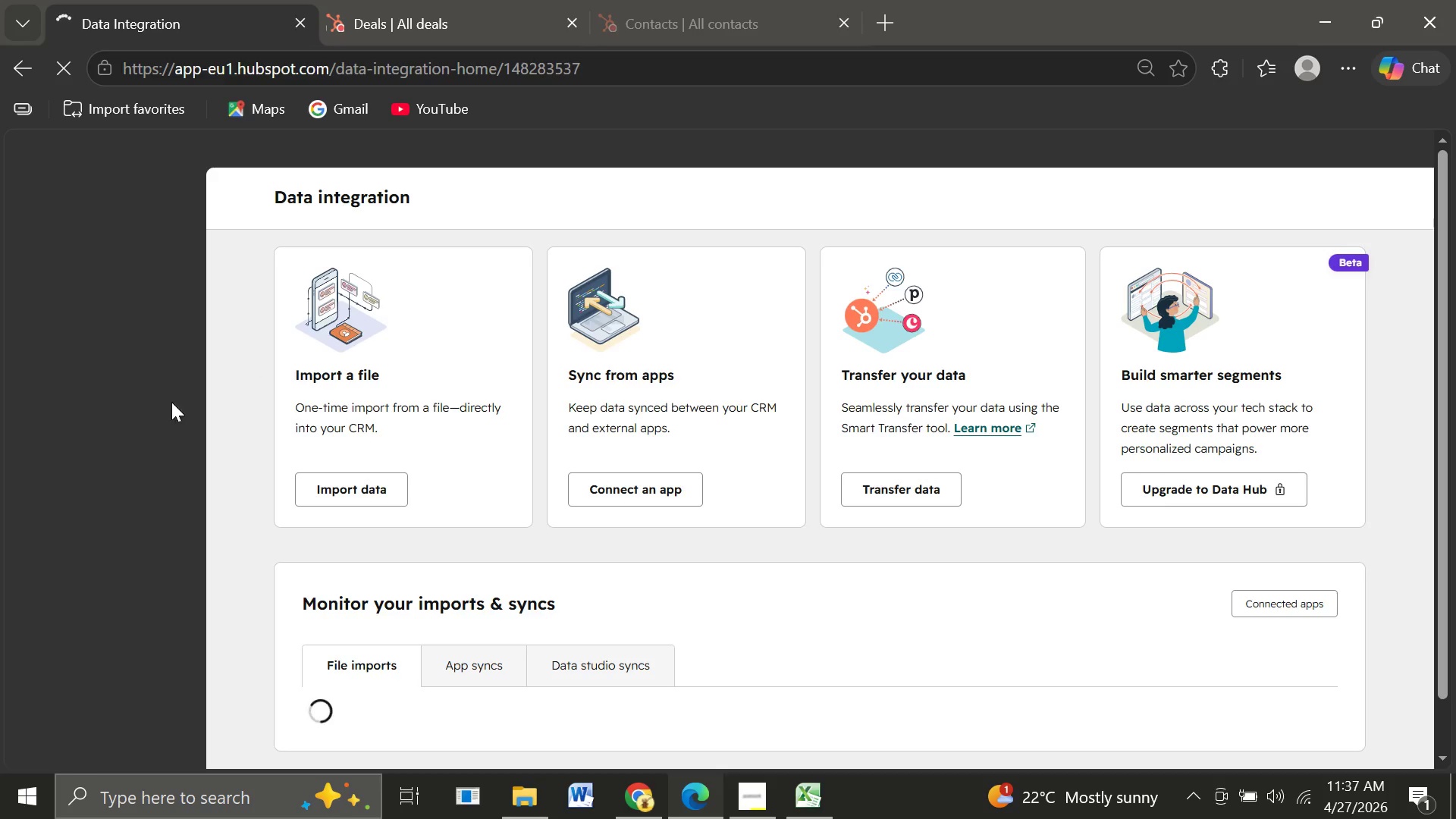 
left_click([1009, 142])
 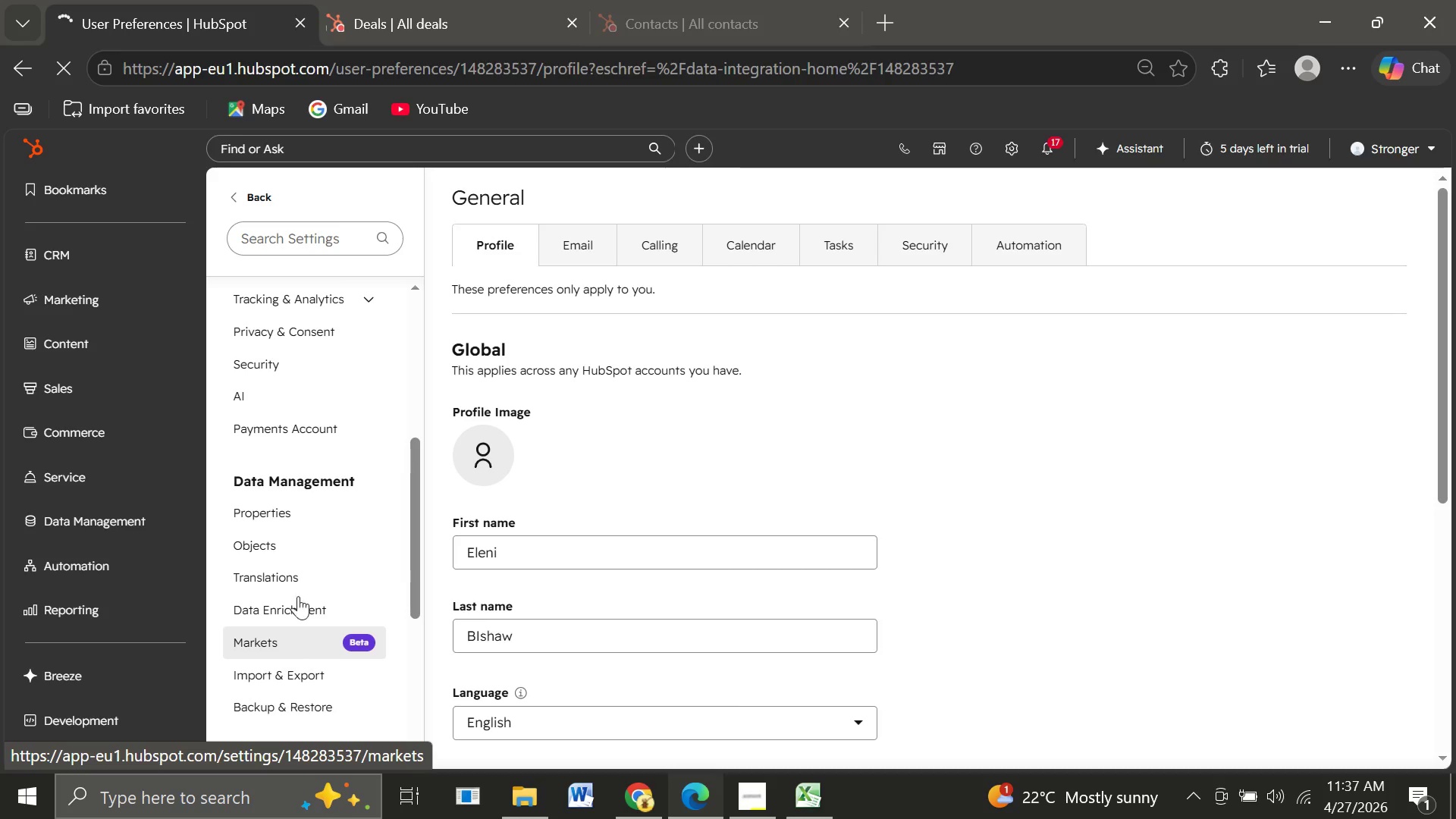 
wait(7.67)
 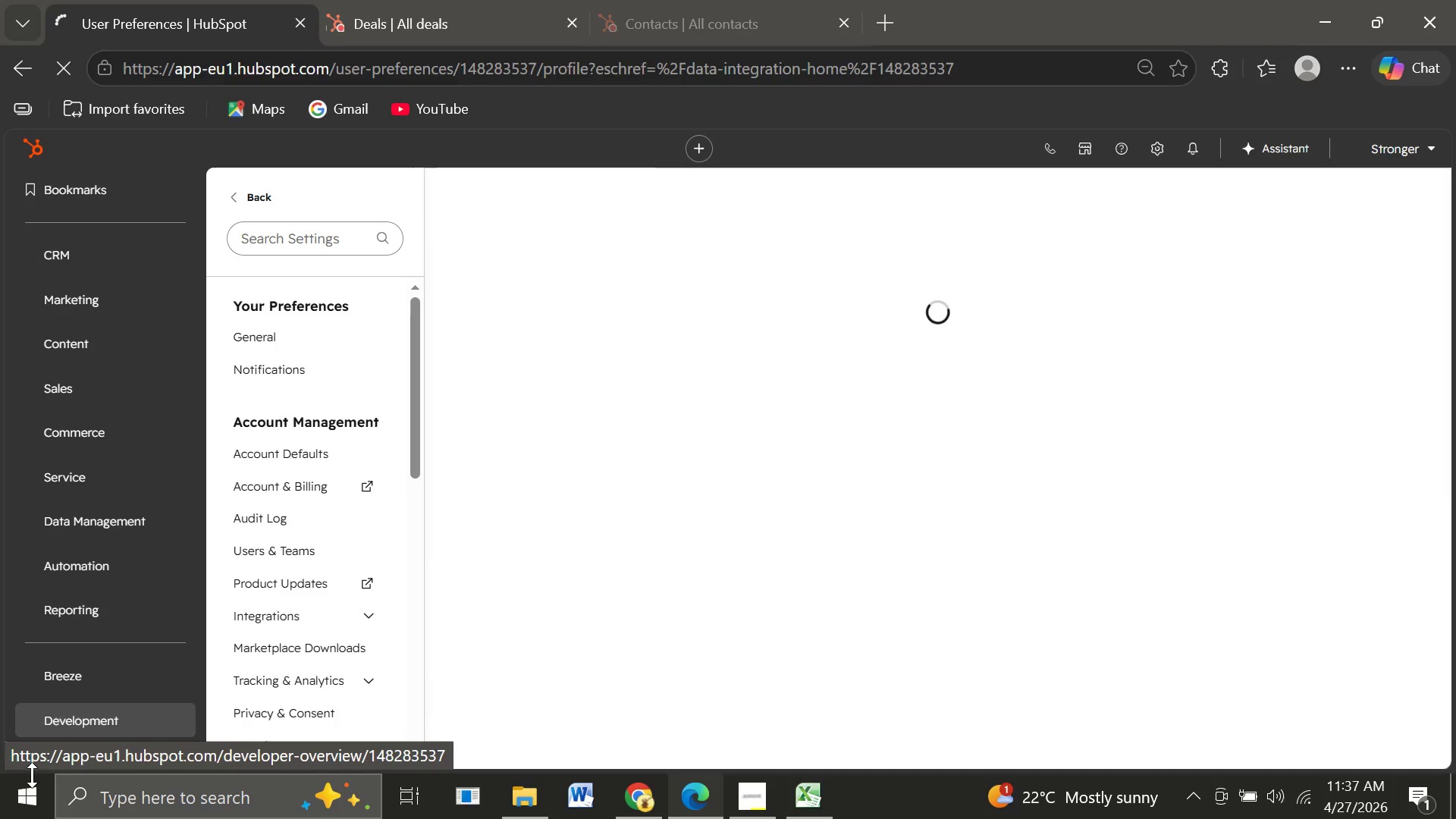 
left_click([246, 545])
 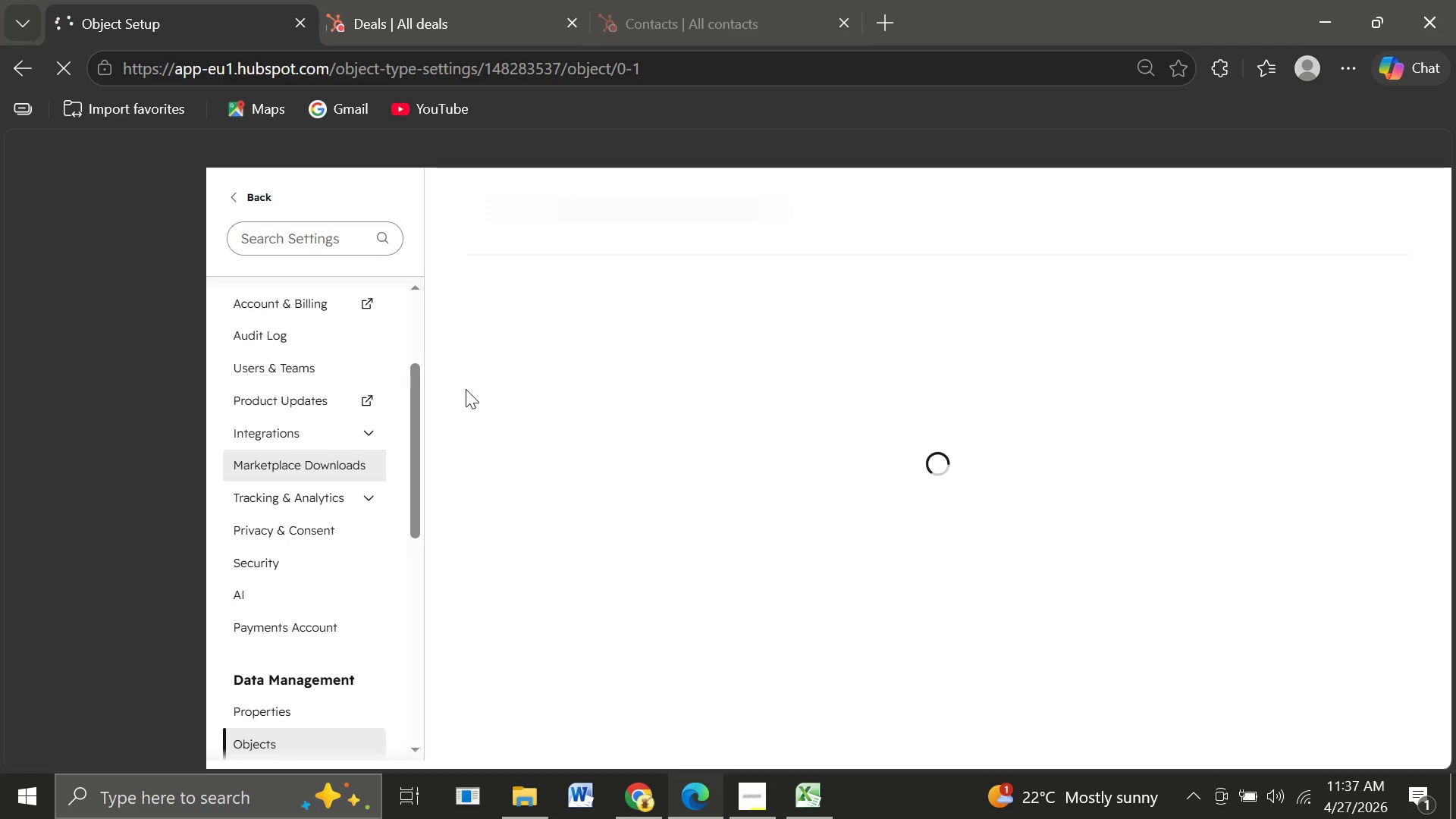 
mouse_move([190, 306])
 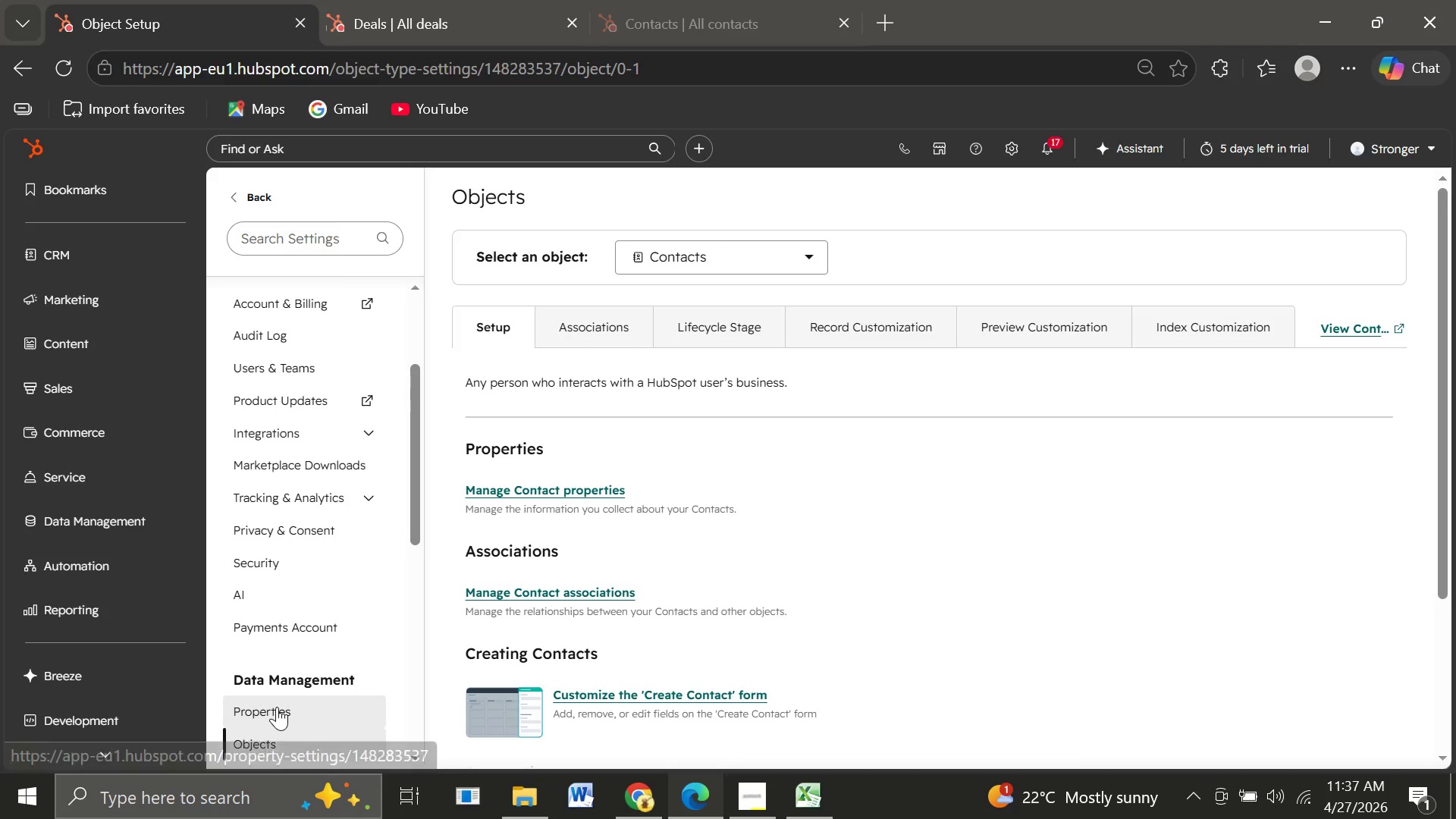 
left_click([277, 707])
 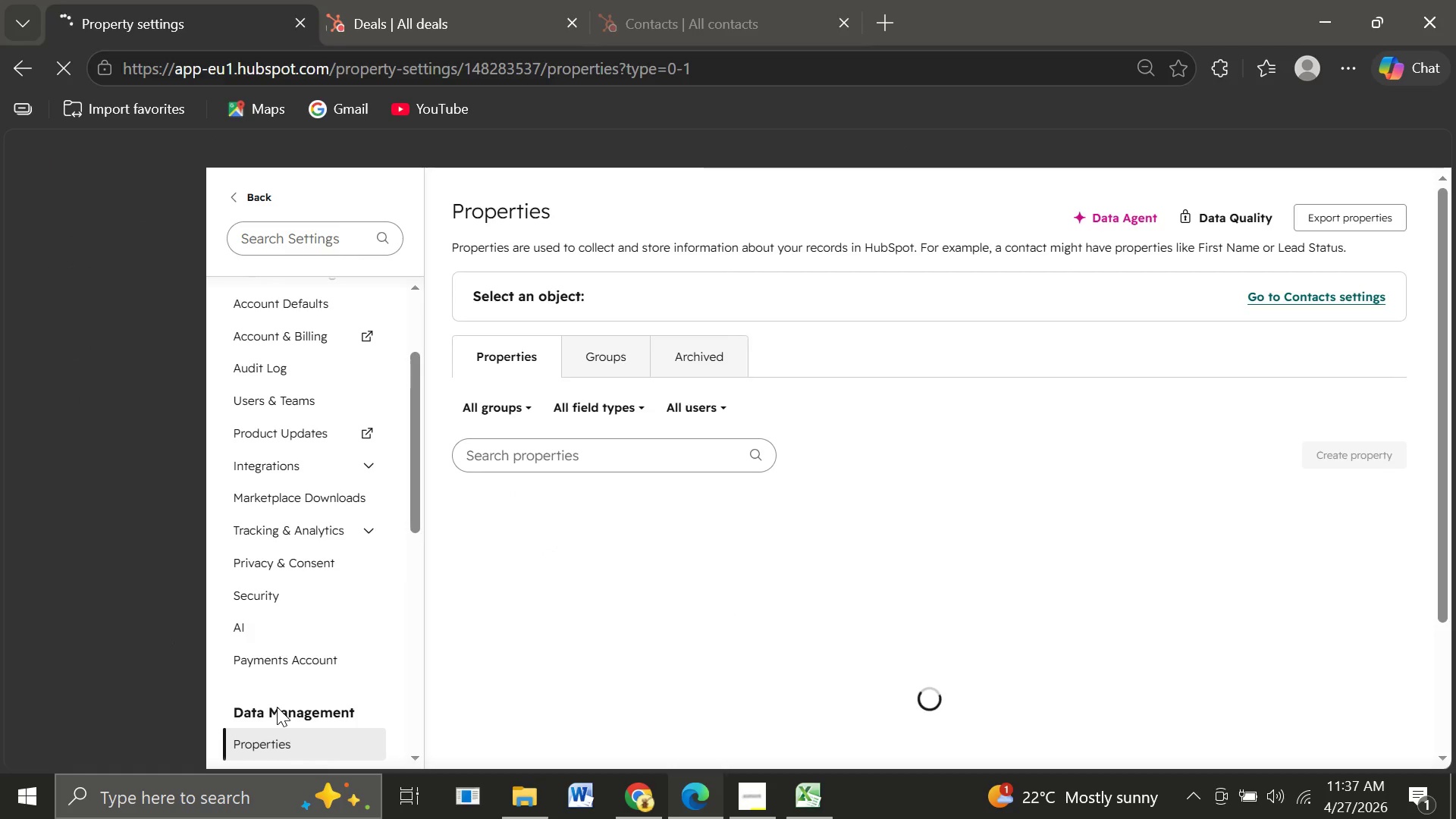 
wait(8.44)
 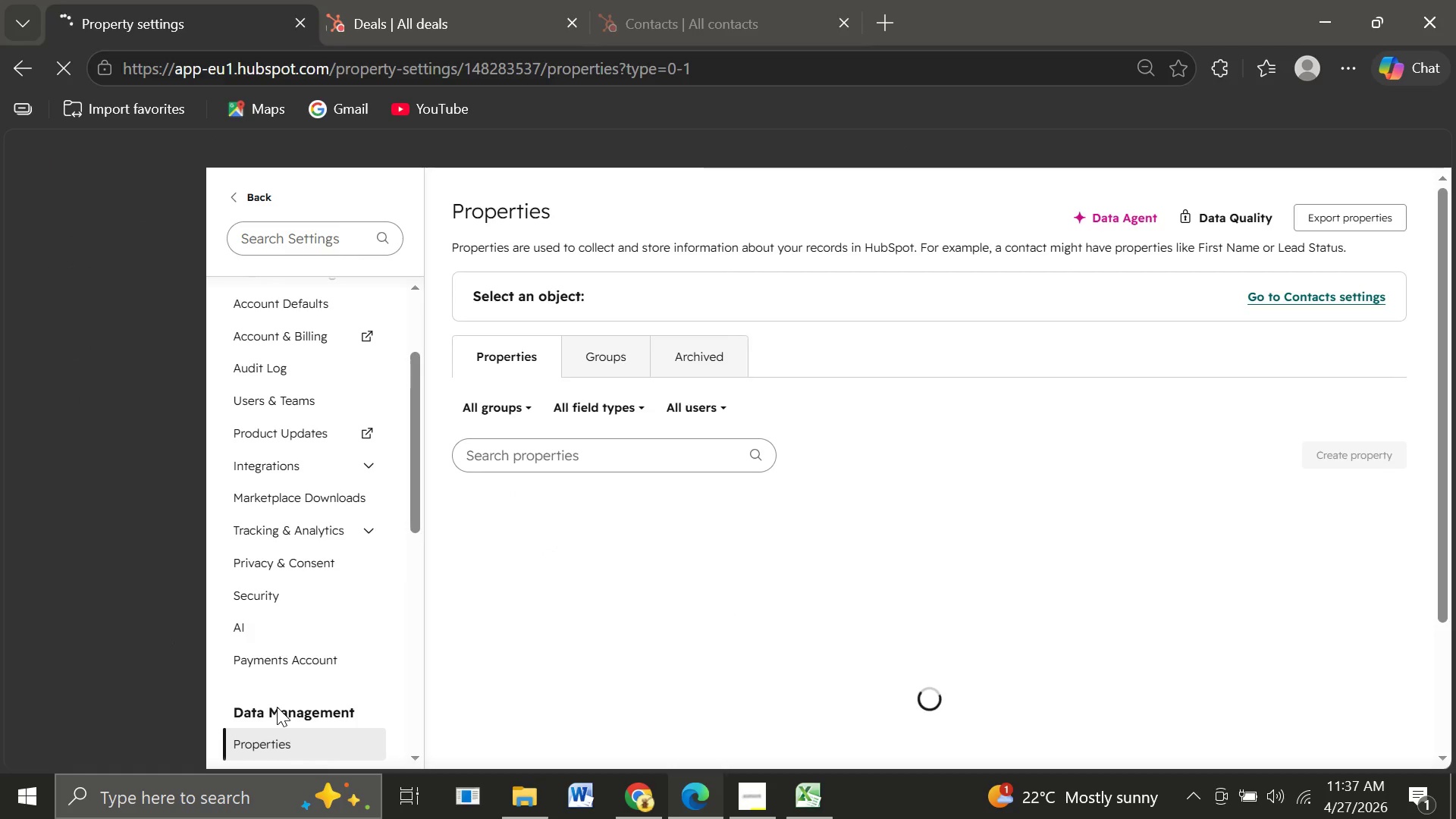 
left_click([726, 304])
 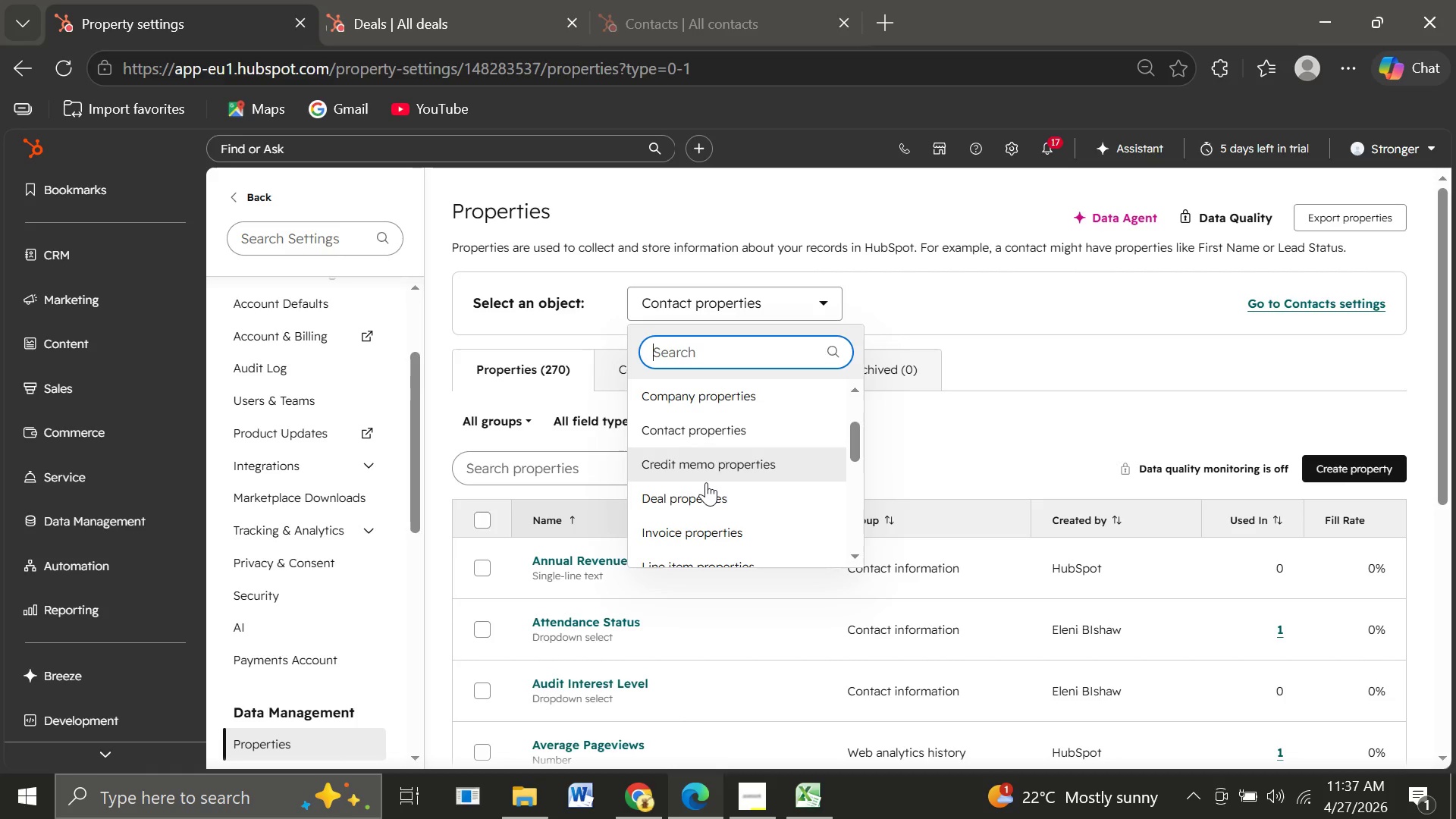 
left_click([706, 484])
 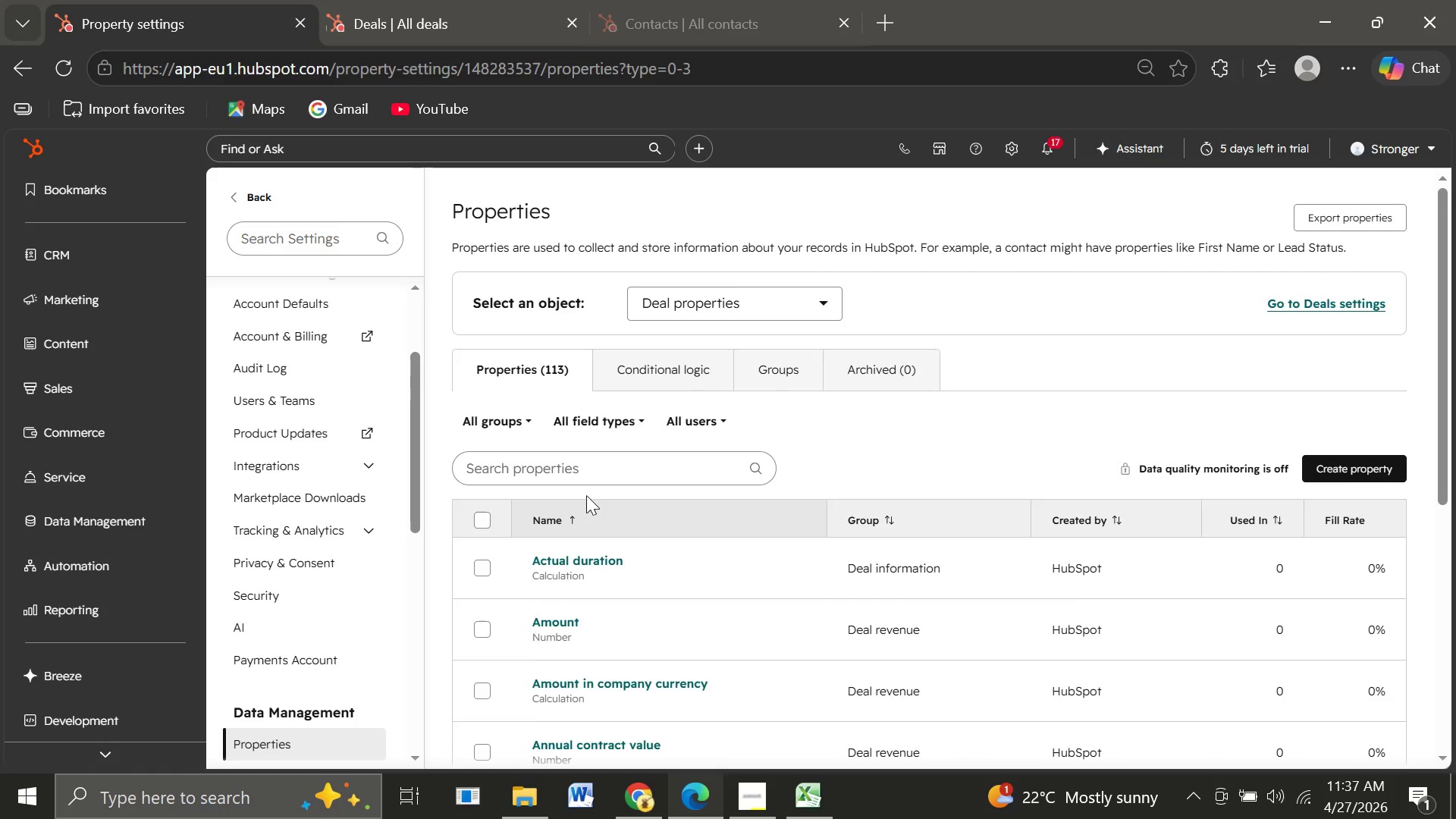 
left_click([554, 464])
 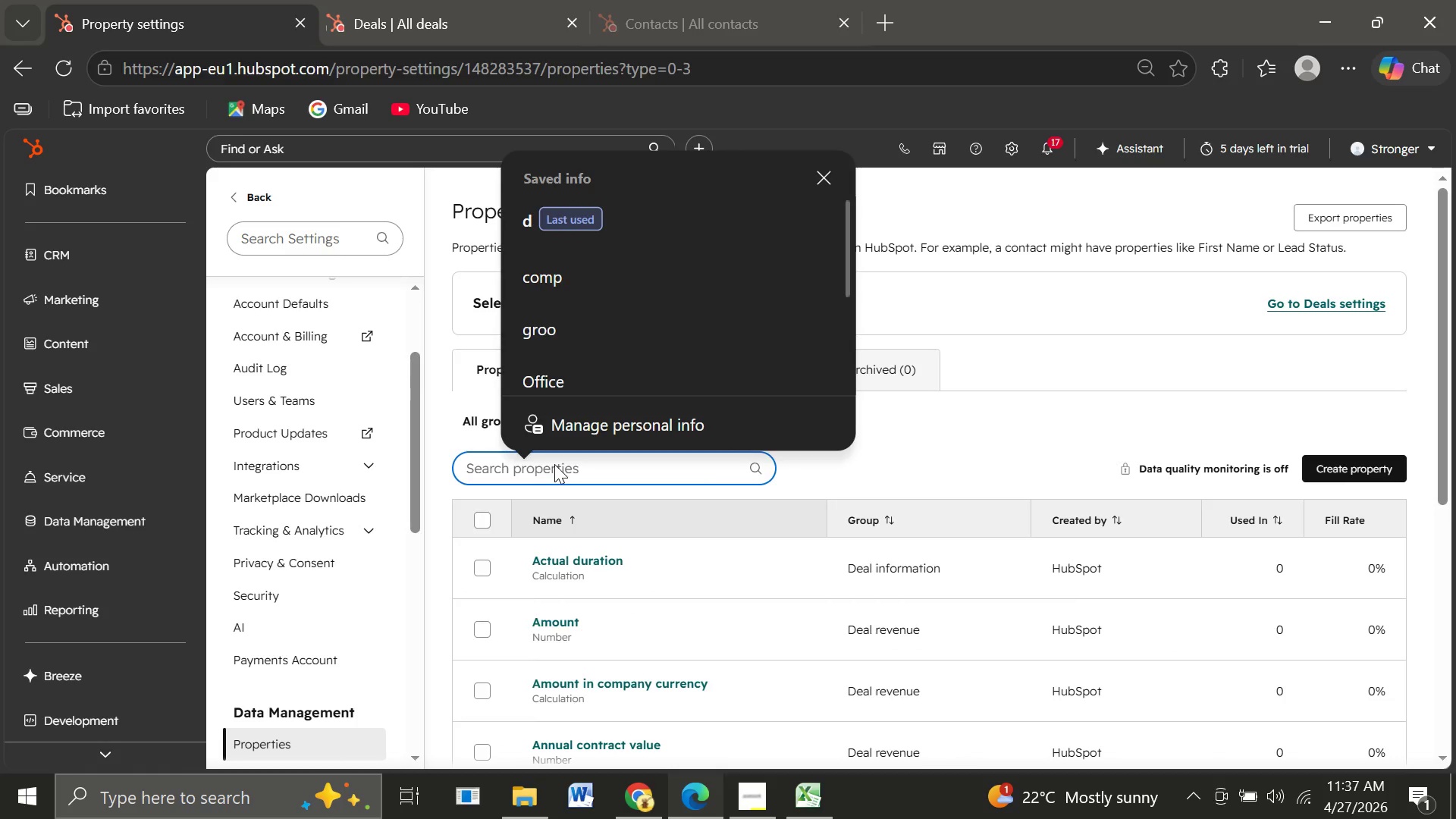 
type(deal s)
 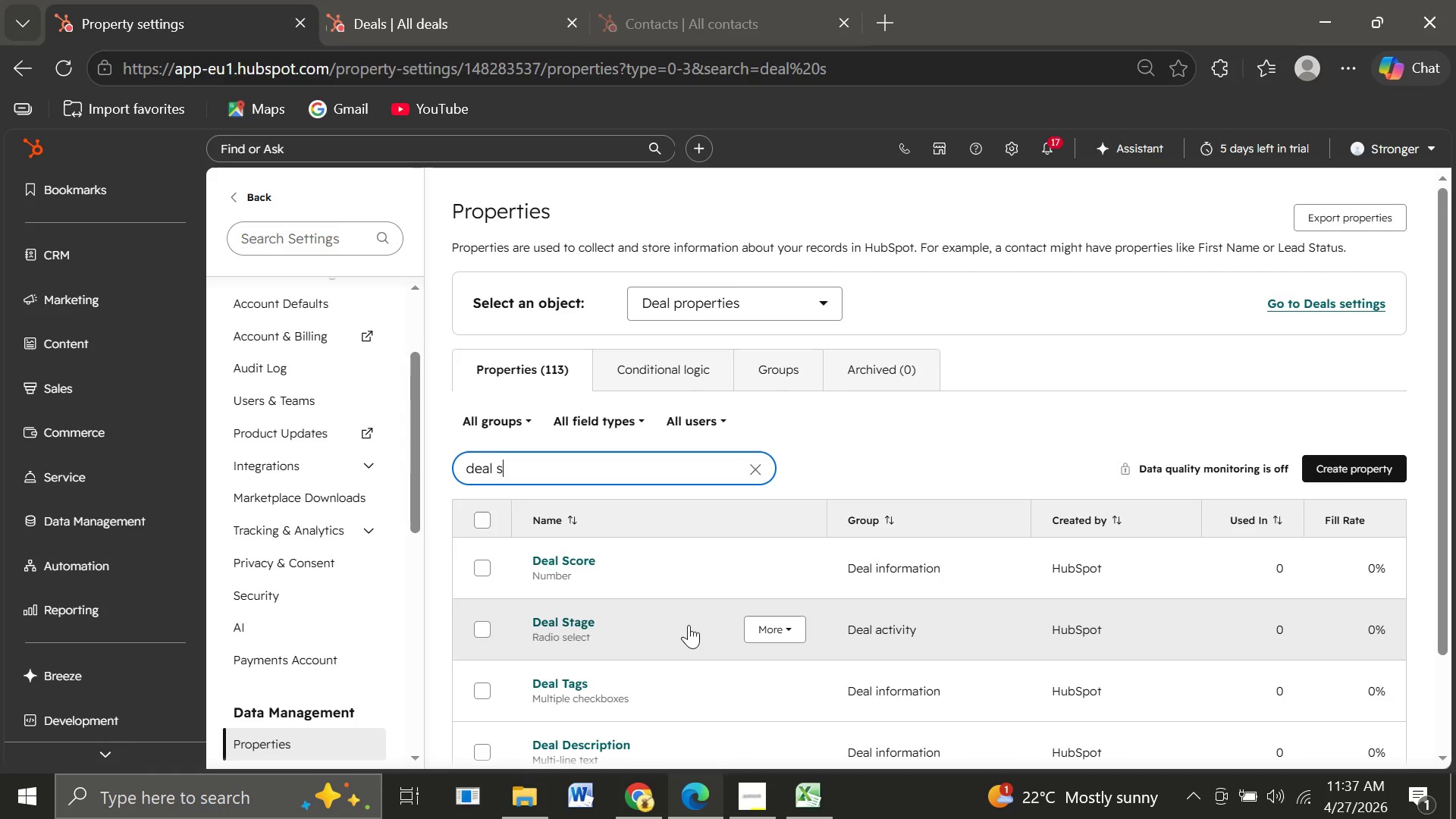 
left_click([789, 623])
 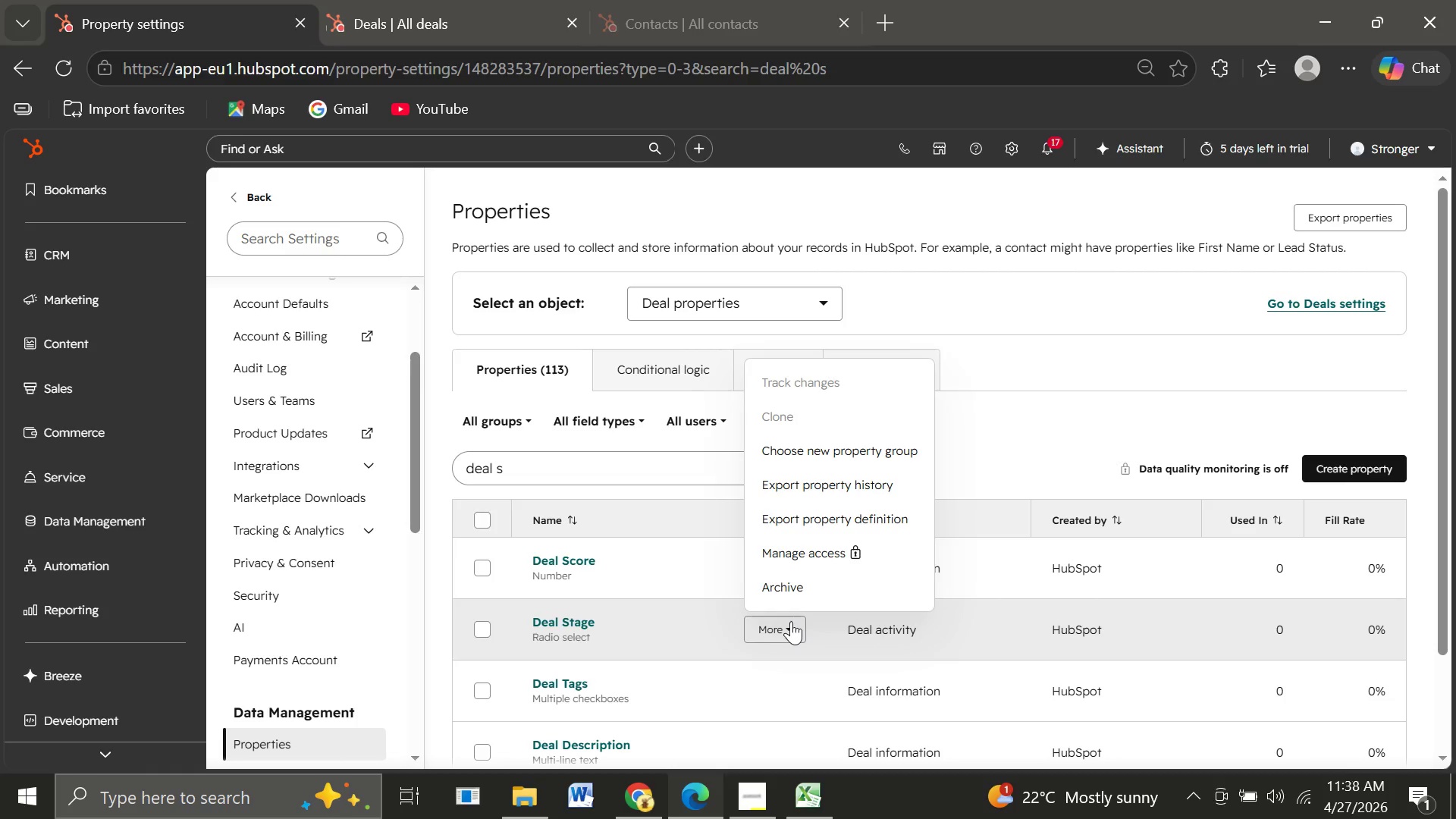 
wait(10.45)
 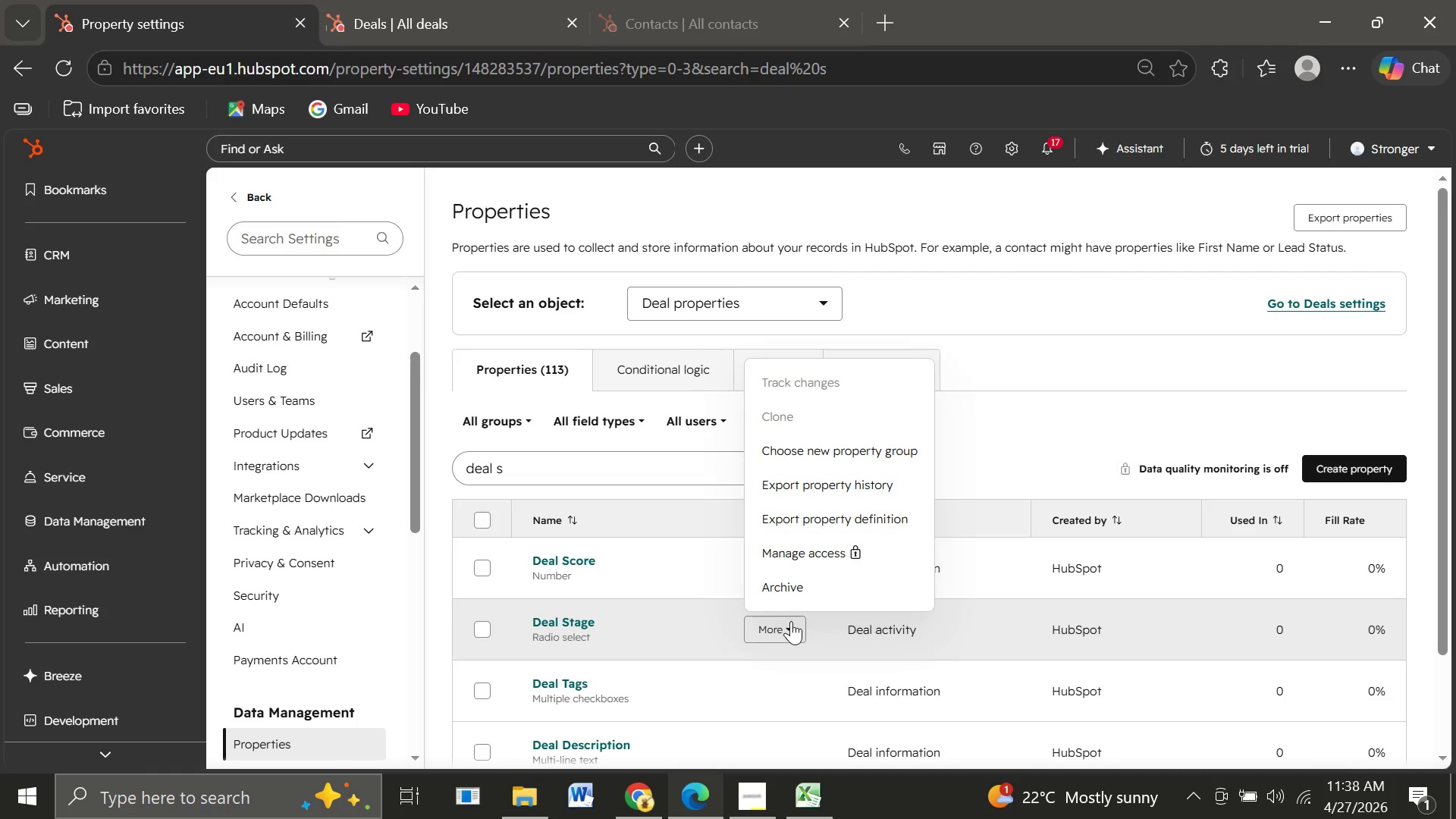 
left_click([557, 622])
 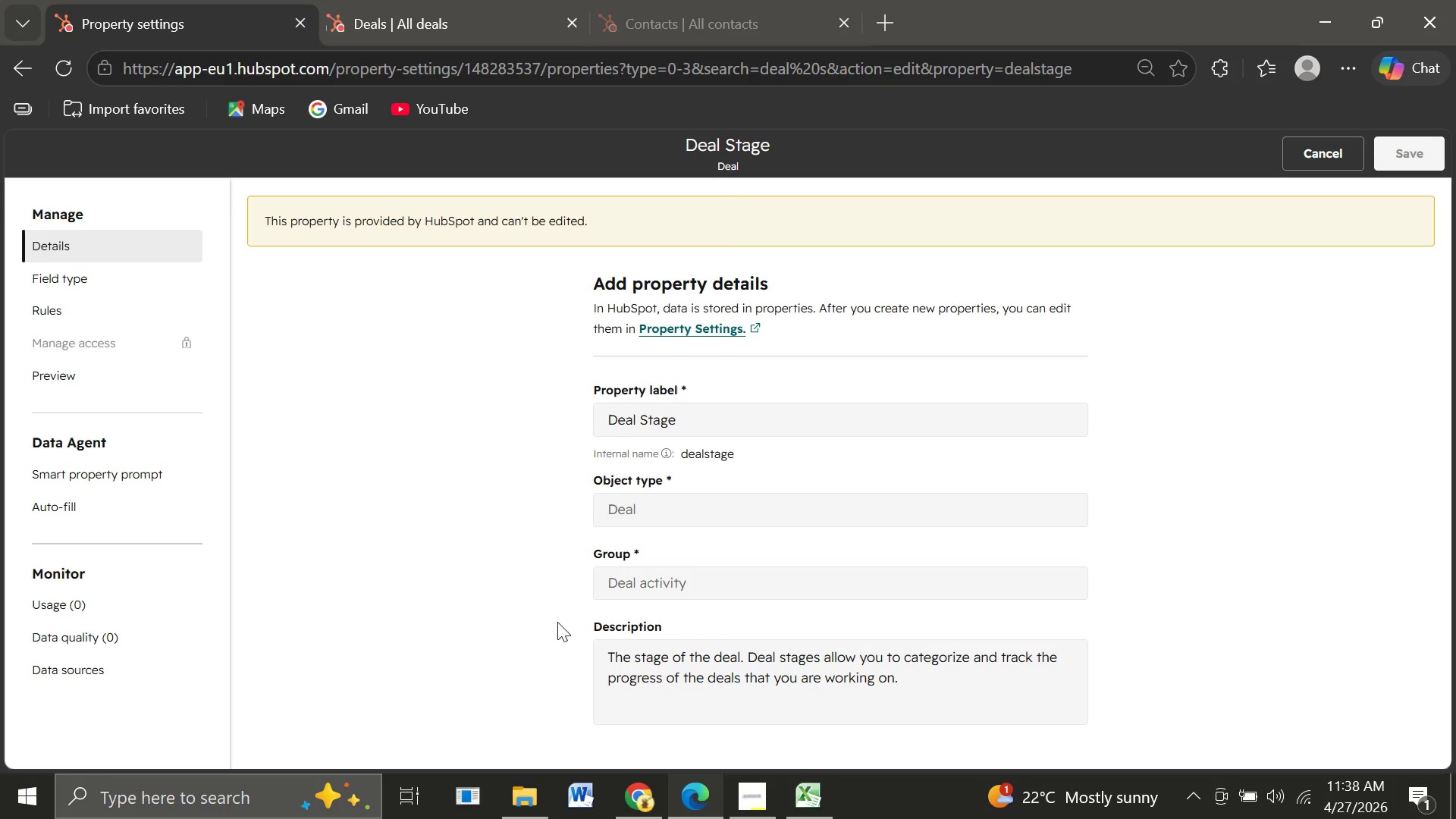 
wait(21.45)
 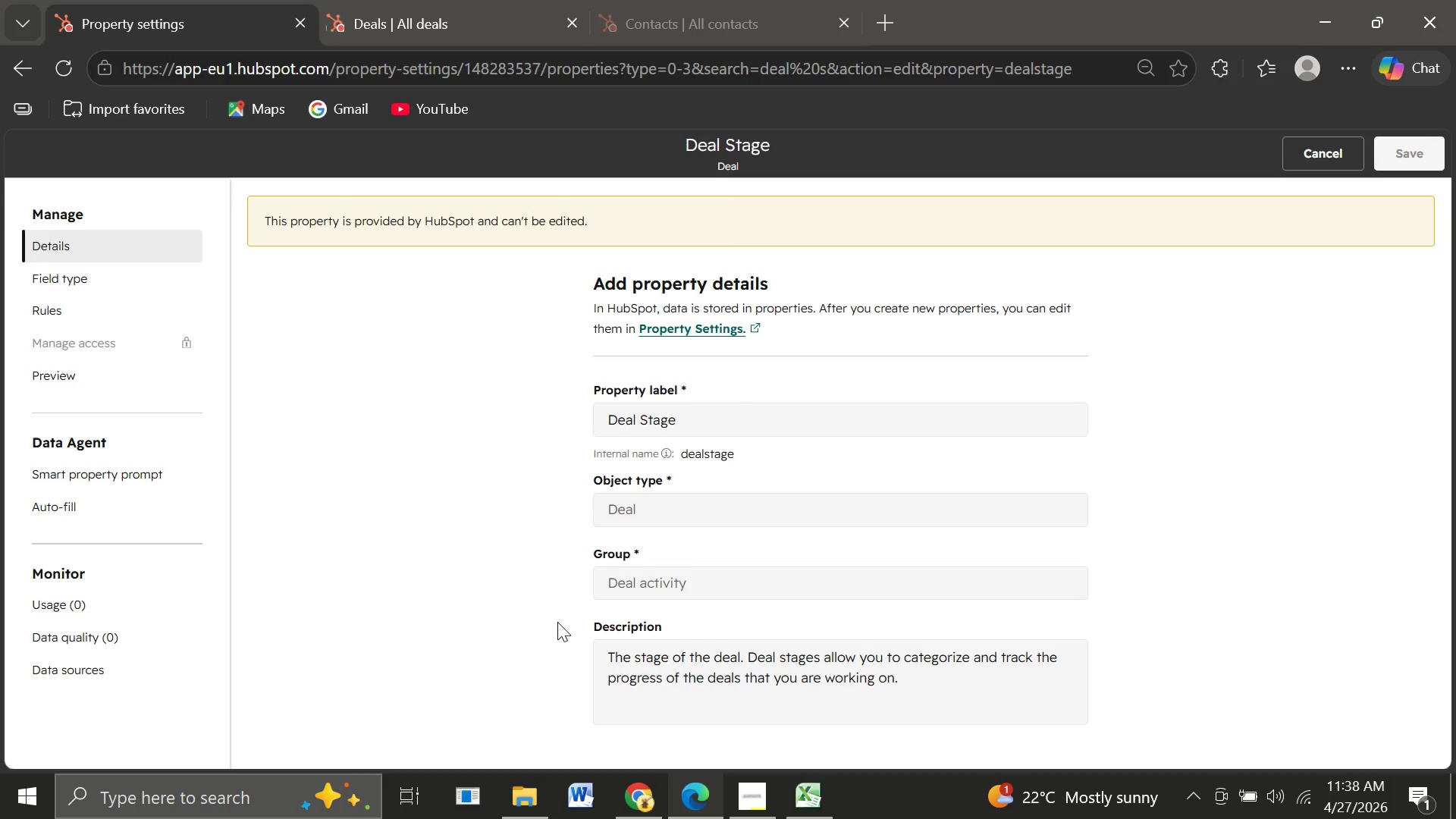 
left_click([1332, 150])
 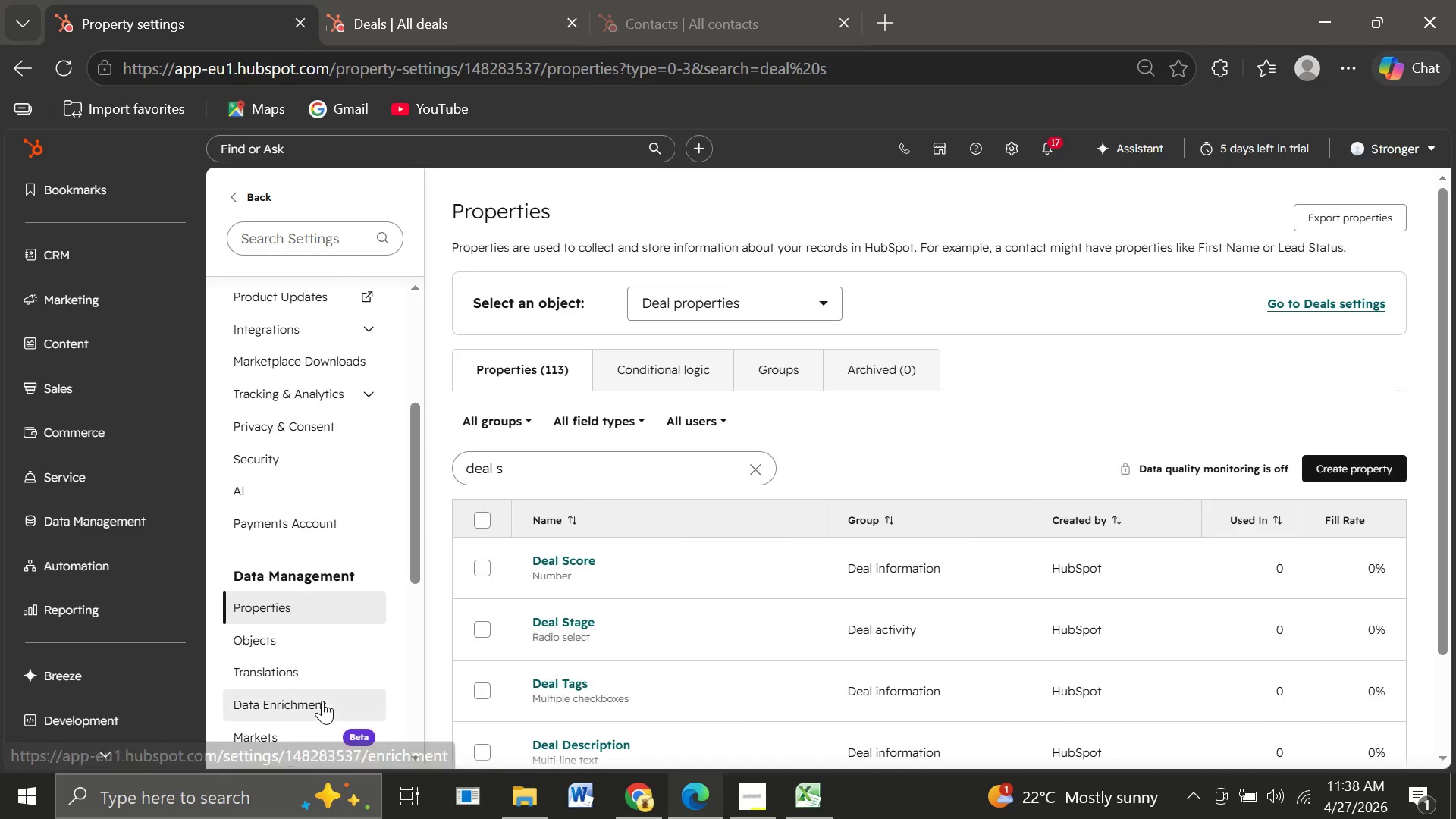 
left_click([264, 643])
 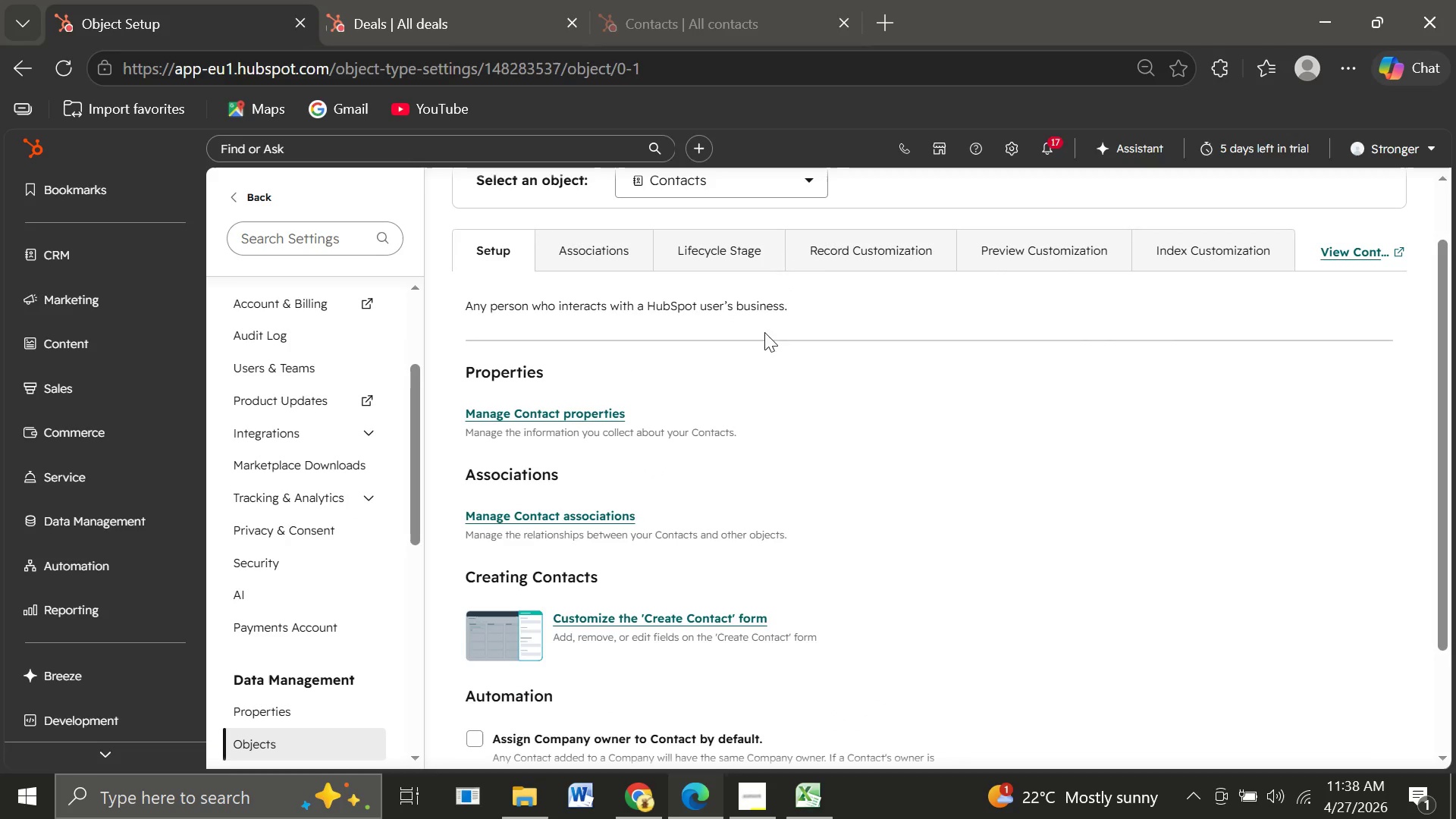 
wait(7.11)
 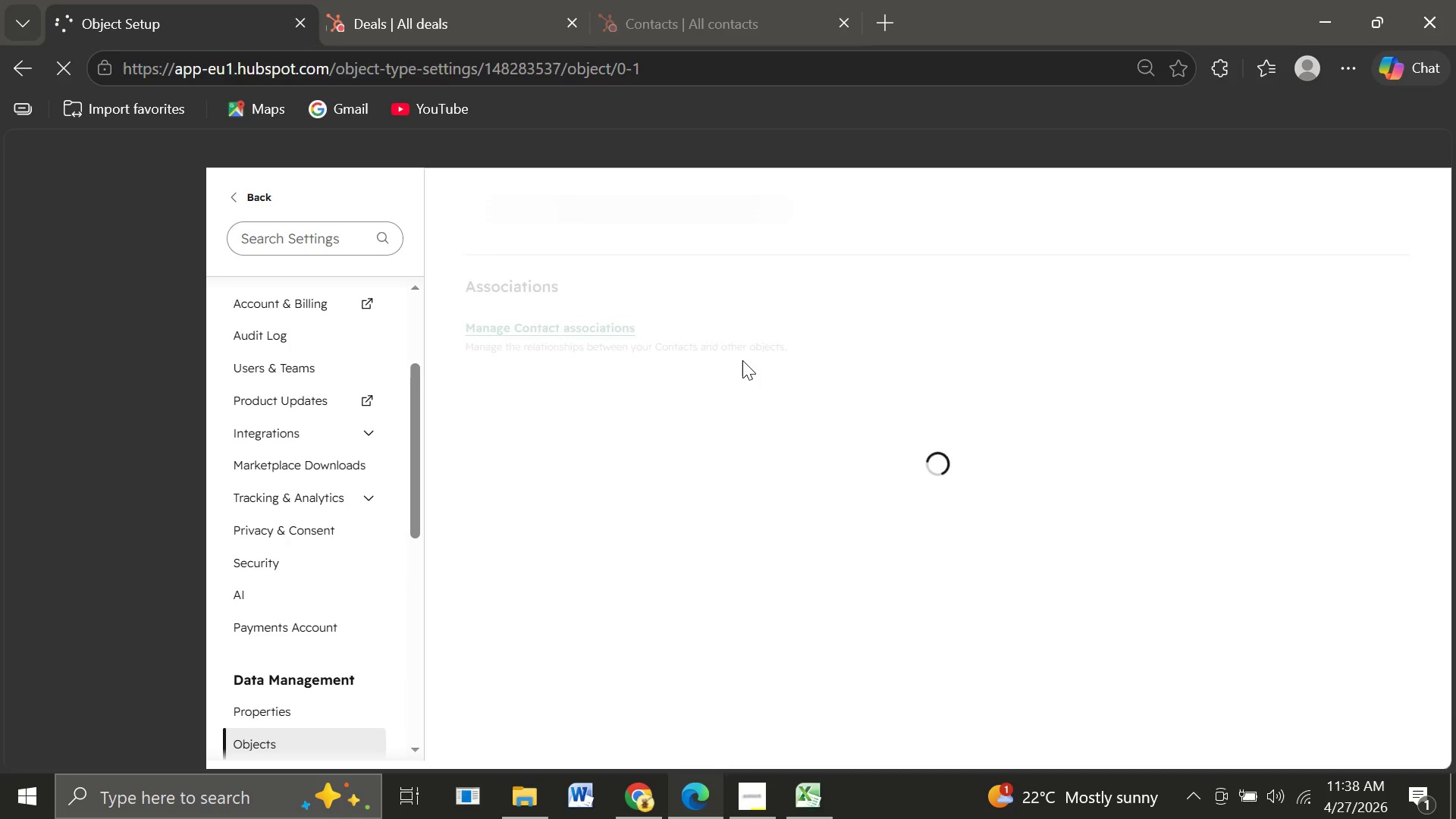 
left_click([741, 176])
 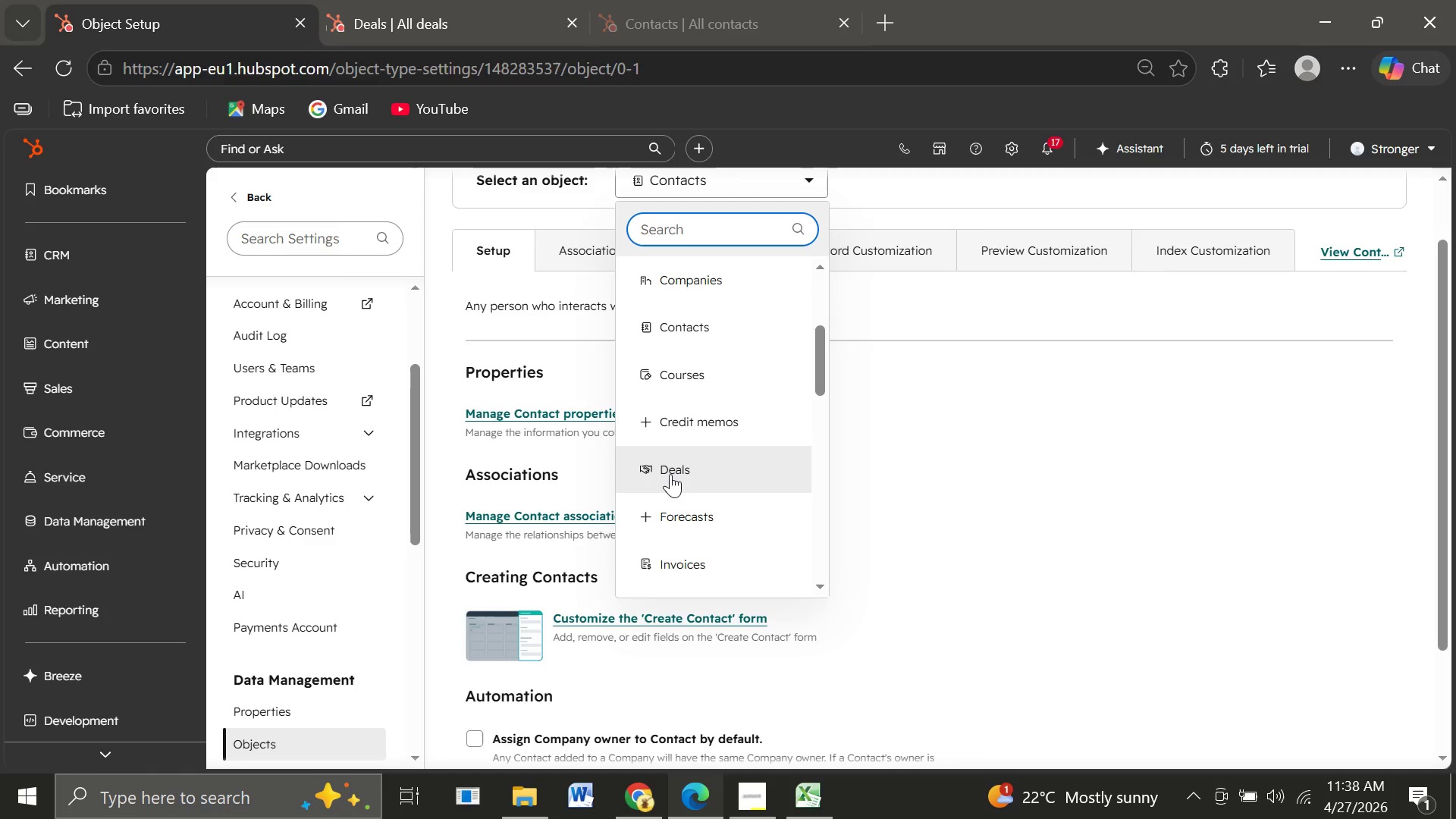 
left_click([667, 470])
 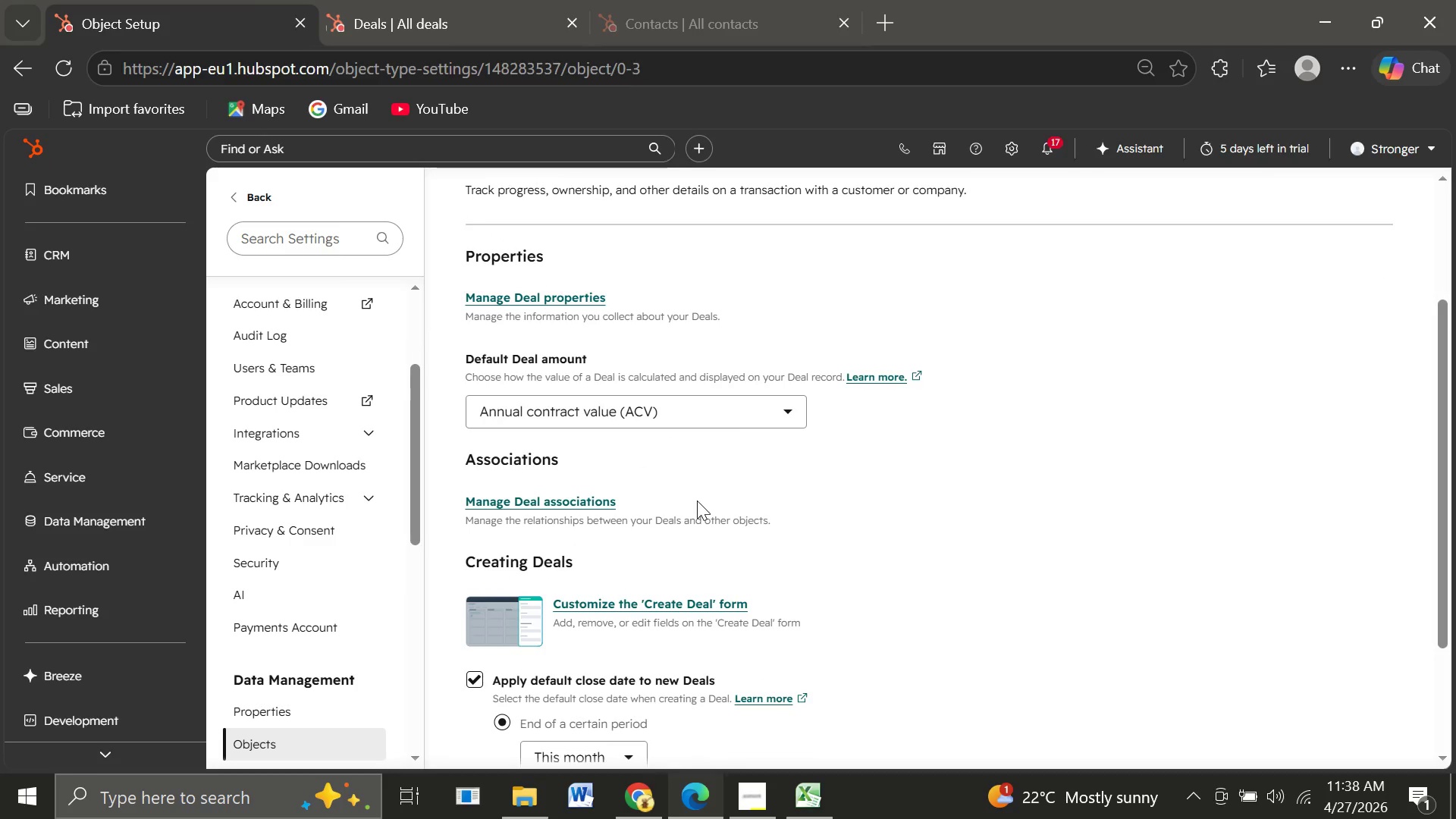 
wait(7.92)
 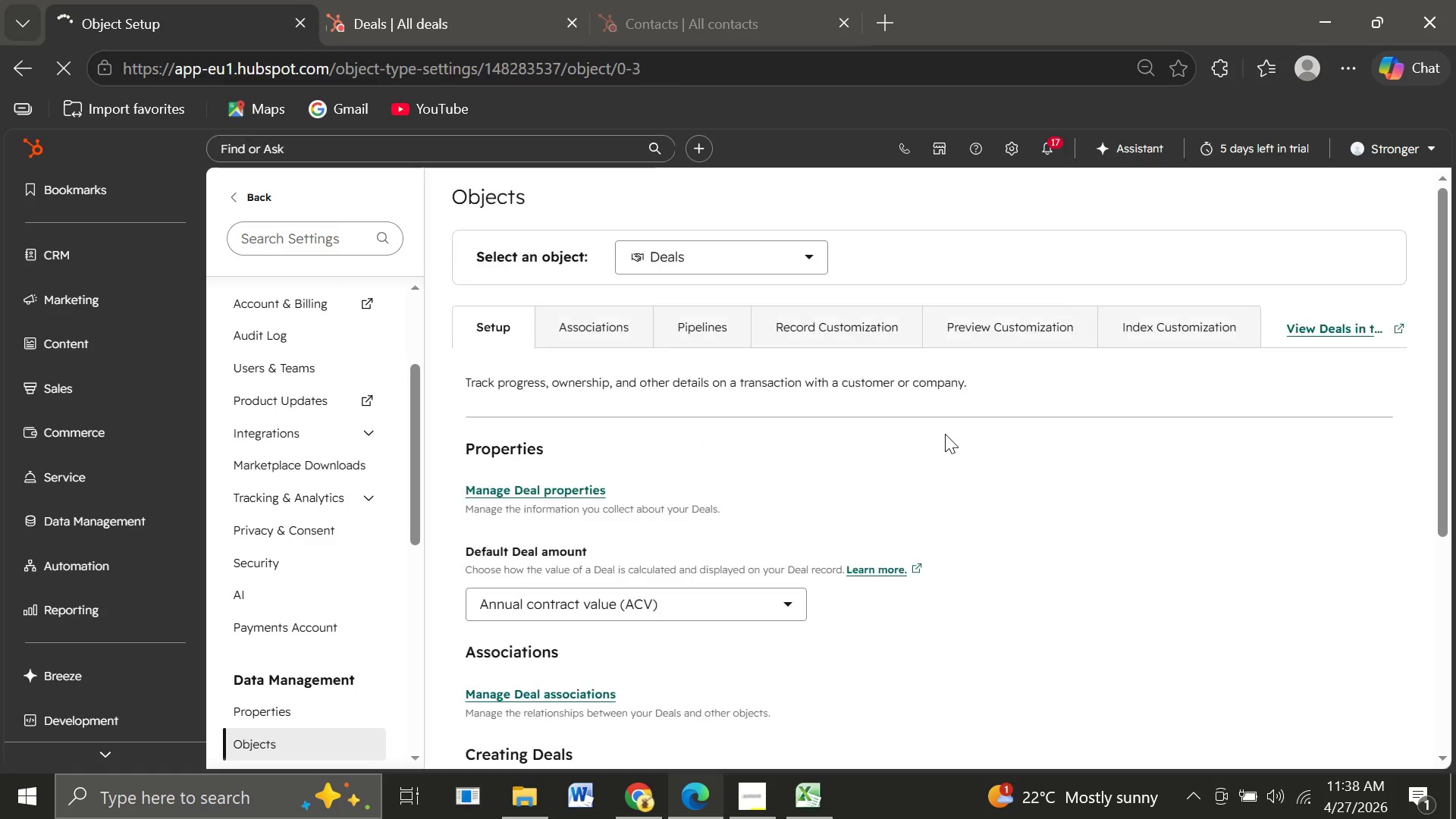 
left_click([695, 330])
 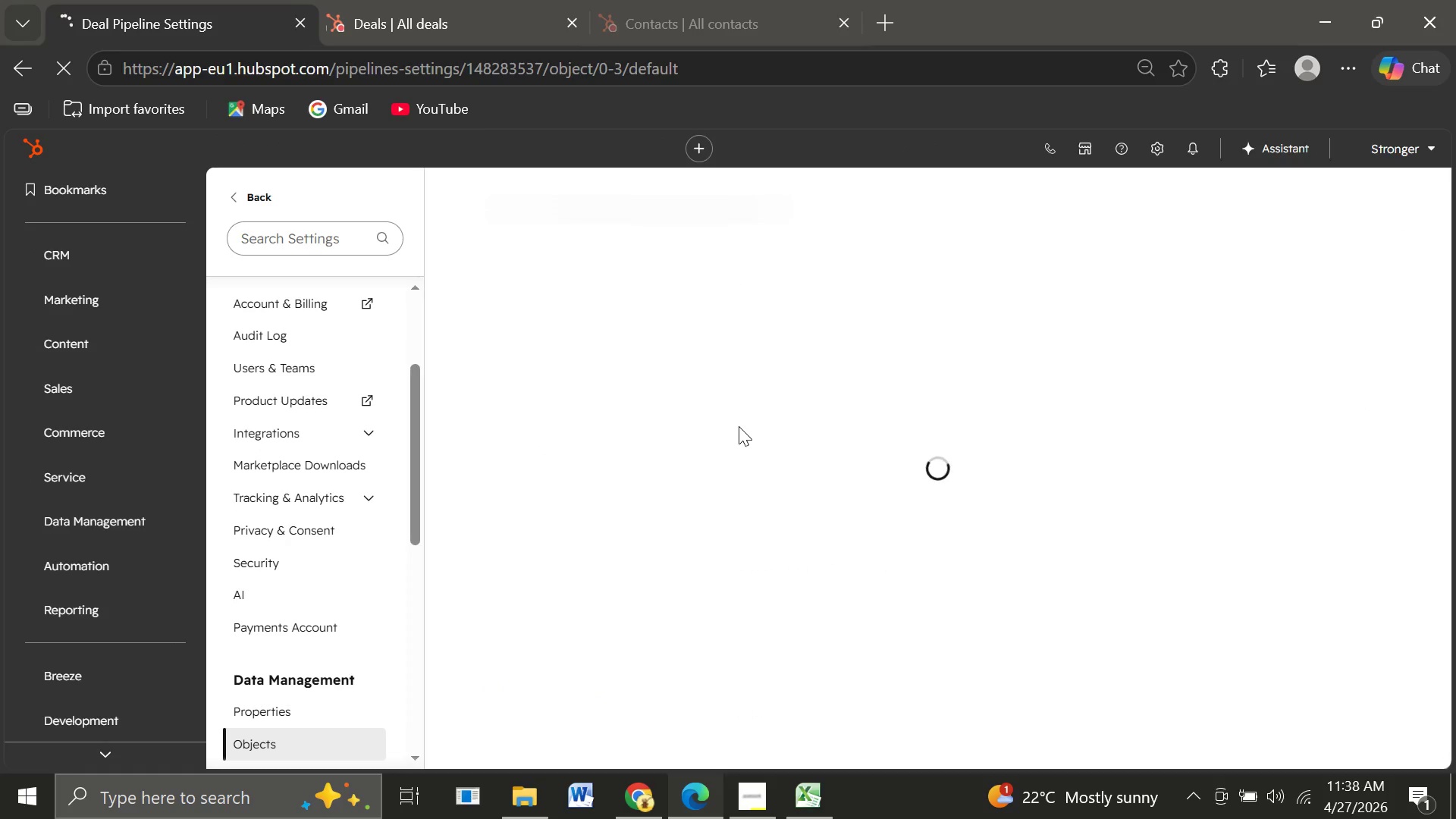 
mouse_move([833, 522])
 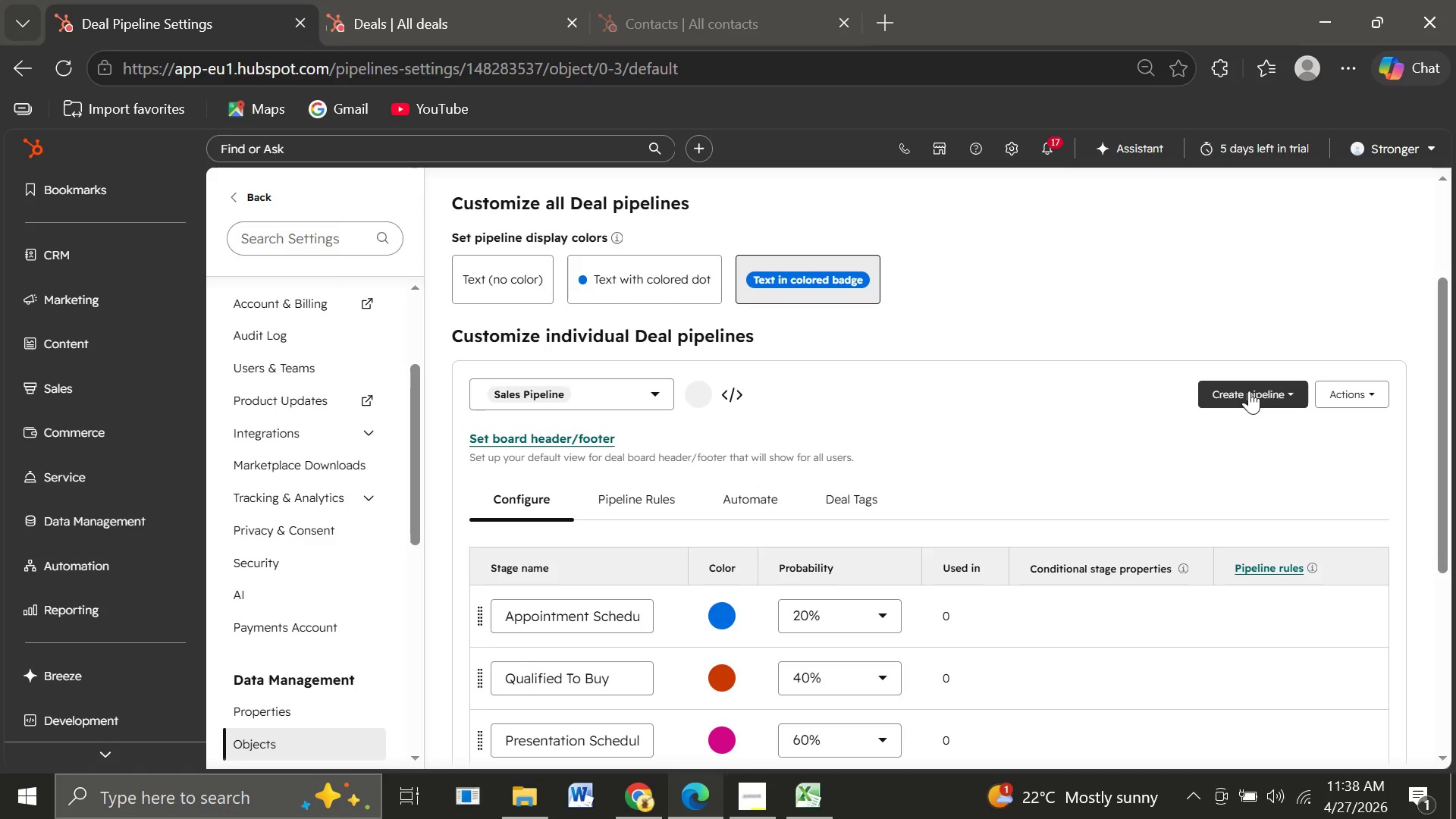 
left_click([1249, 391])
 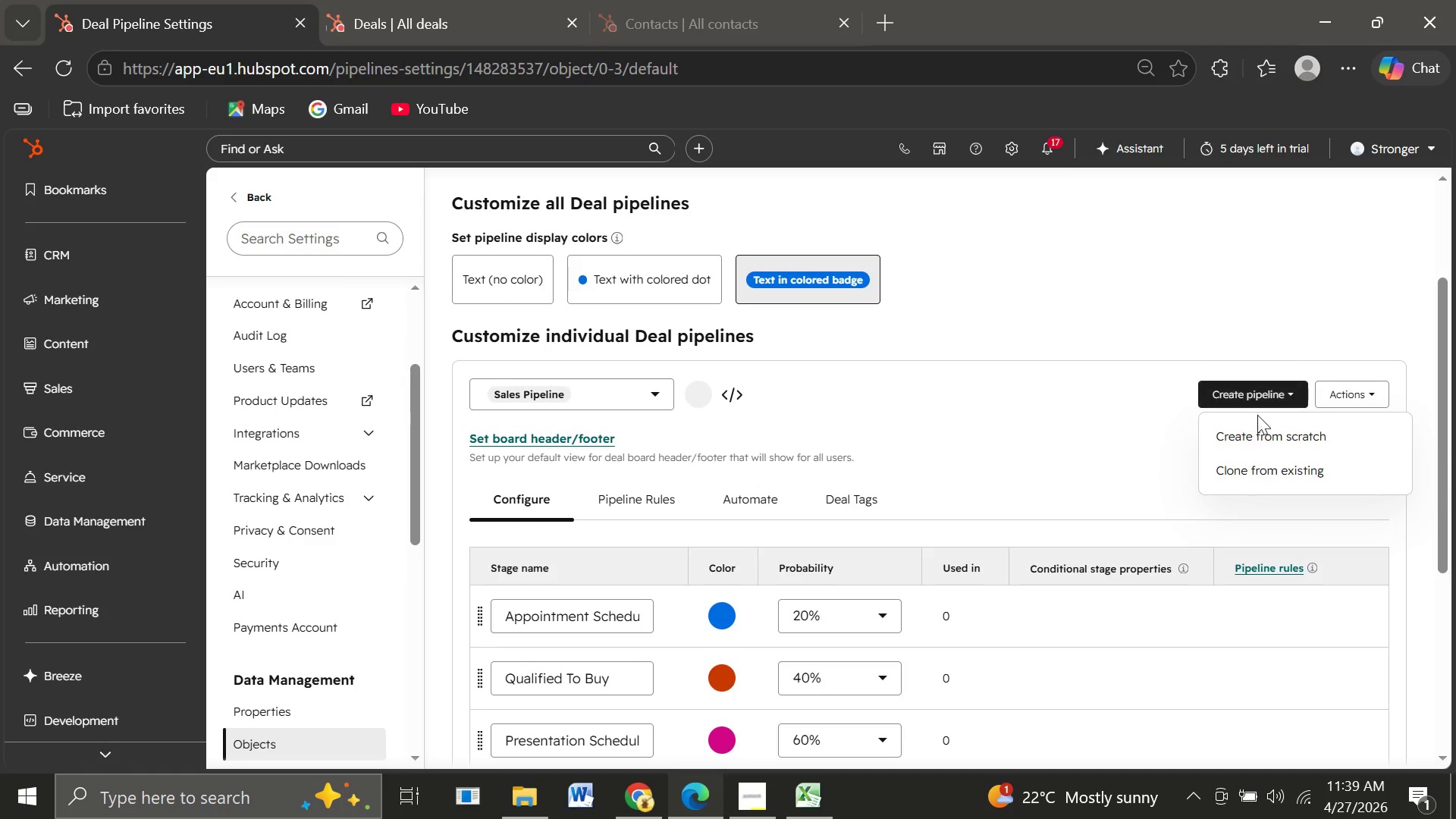 
left_click([1263, 435])
 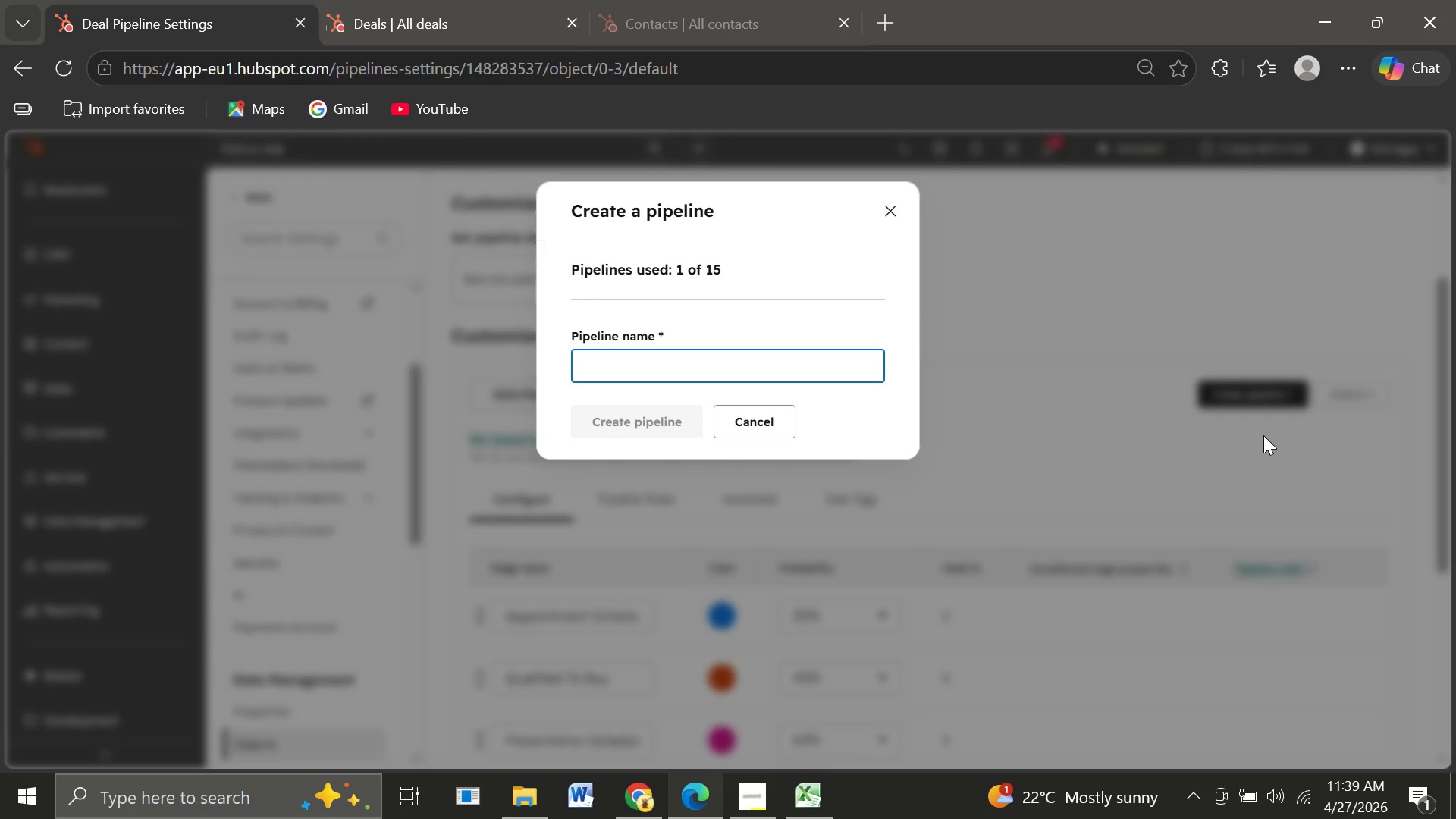 
wait(14.44)
 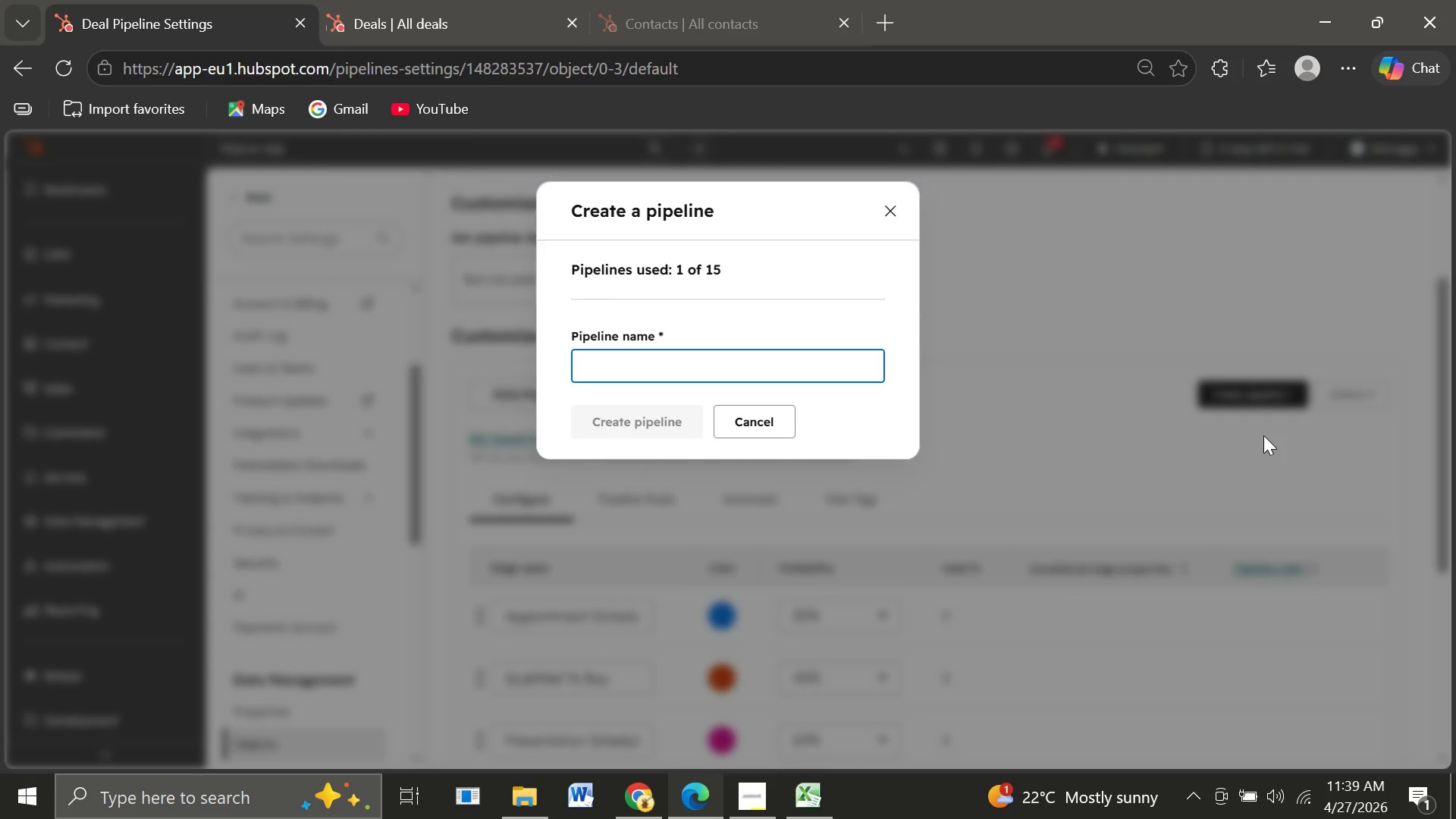 
key(Shift+ShiftLeft)
 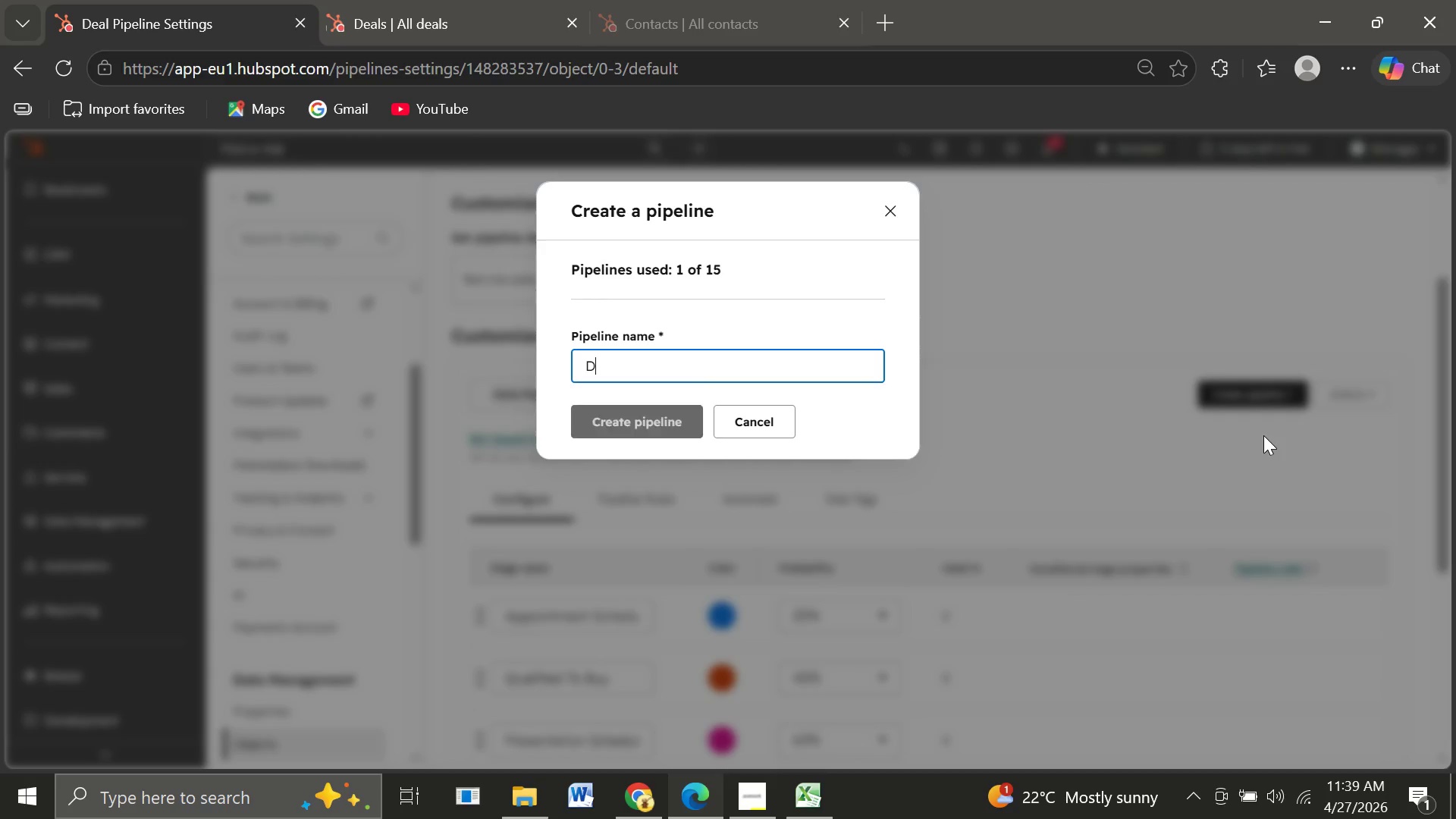 
key(Shift+D)
 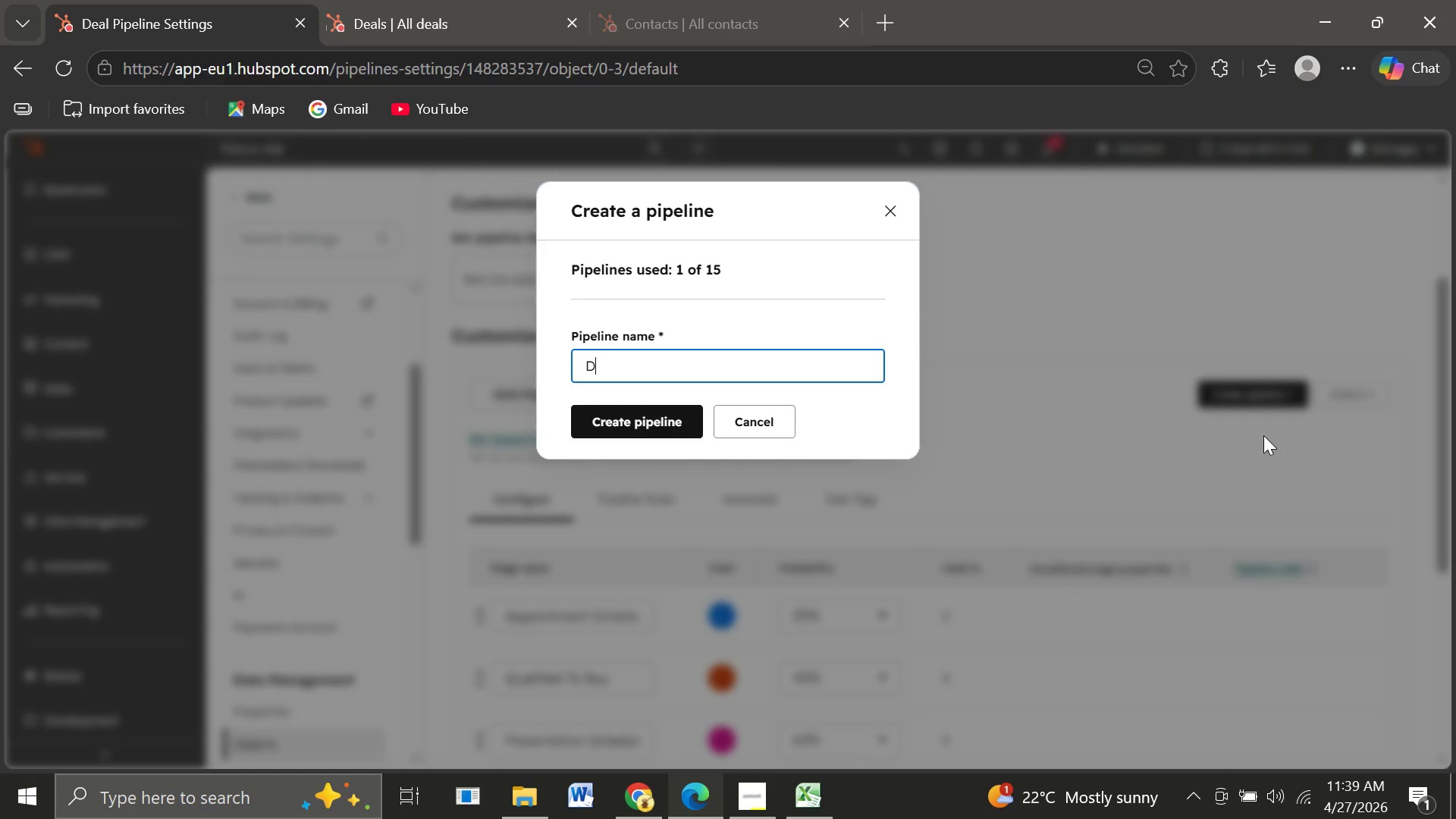 
wait(7.42)
 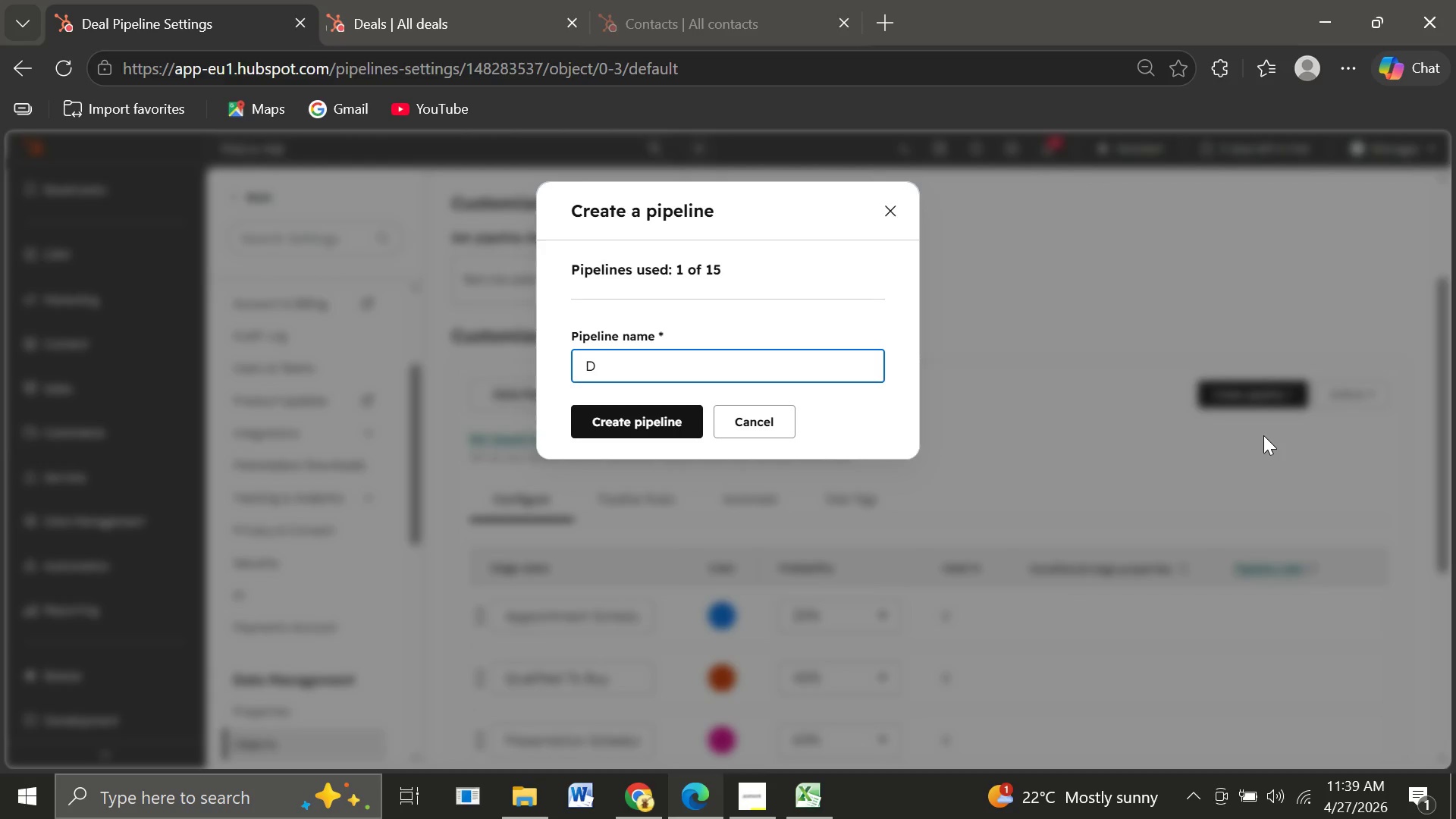 
type(i)
key(Backspace)
key(Backspace)
type(Fleet Contrax)
key(Backspace)
type(ct Pipeline)
 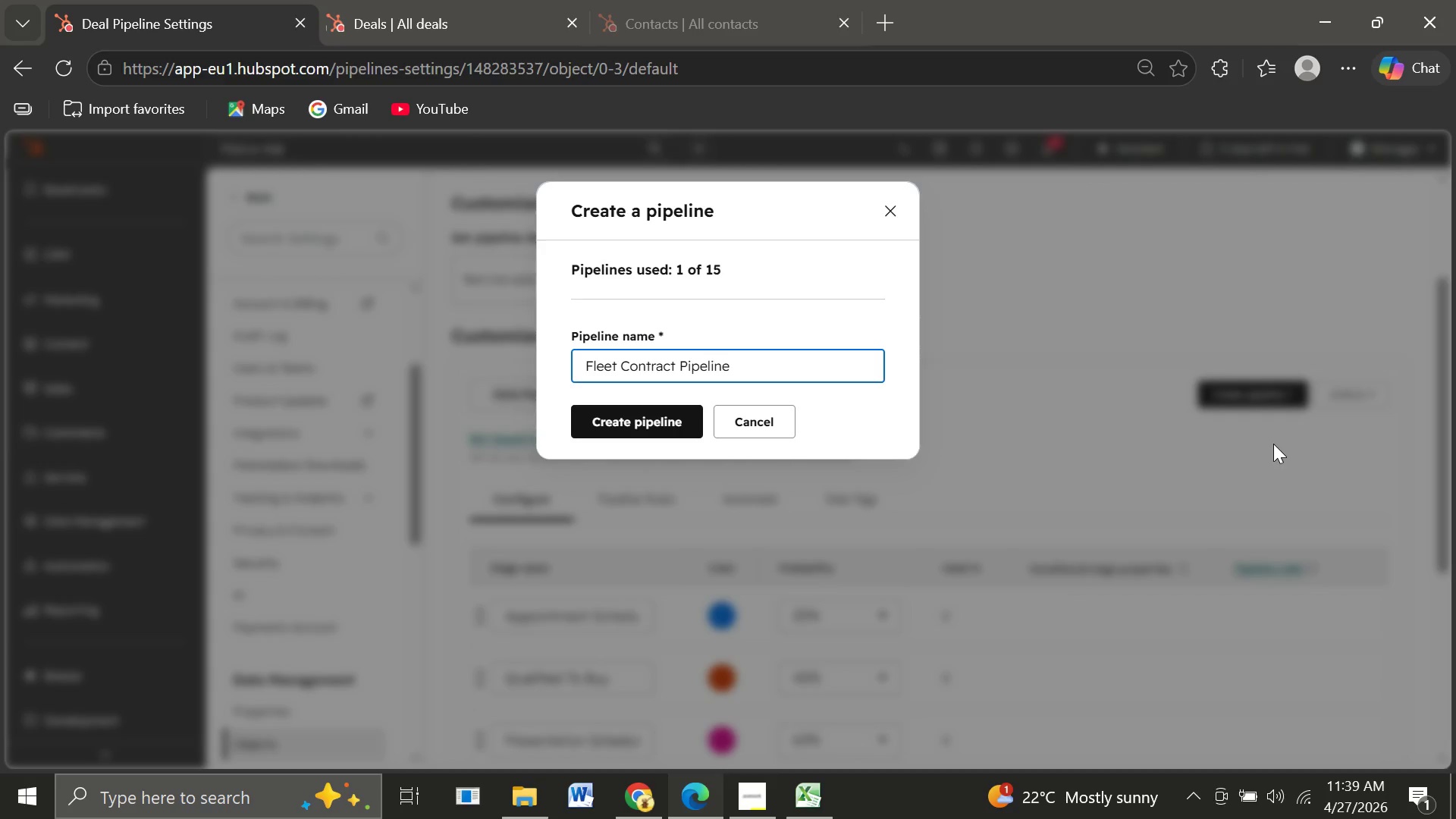 
left_click([648, 422])
 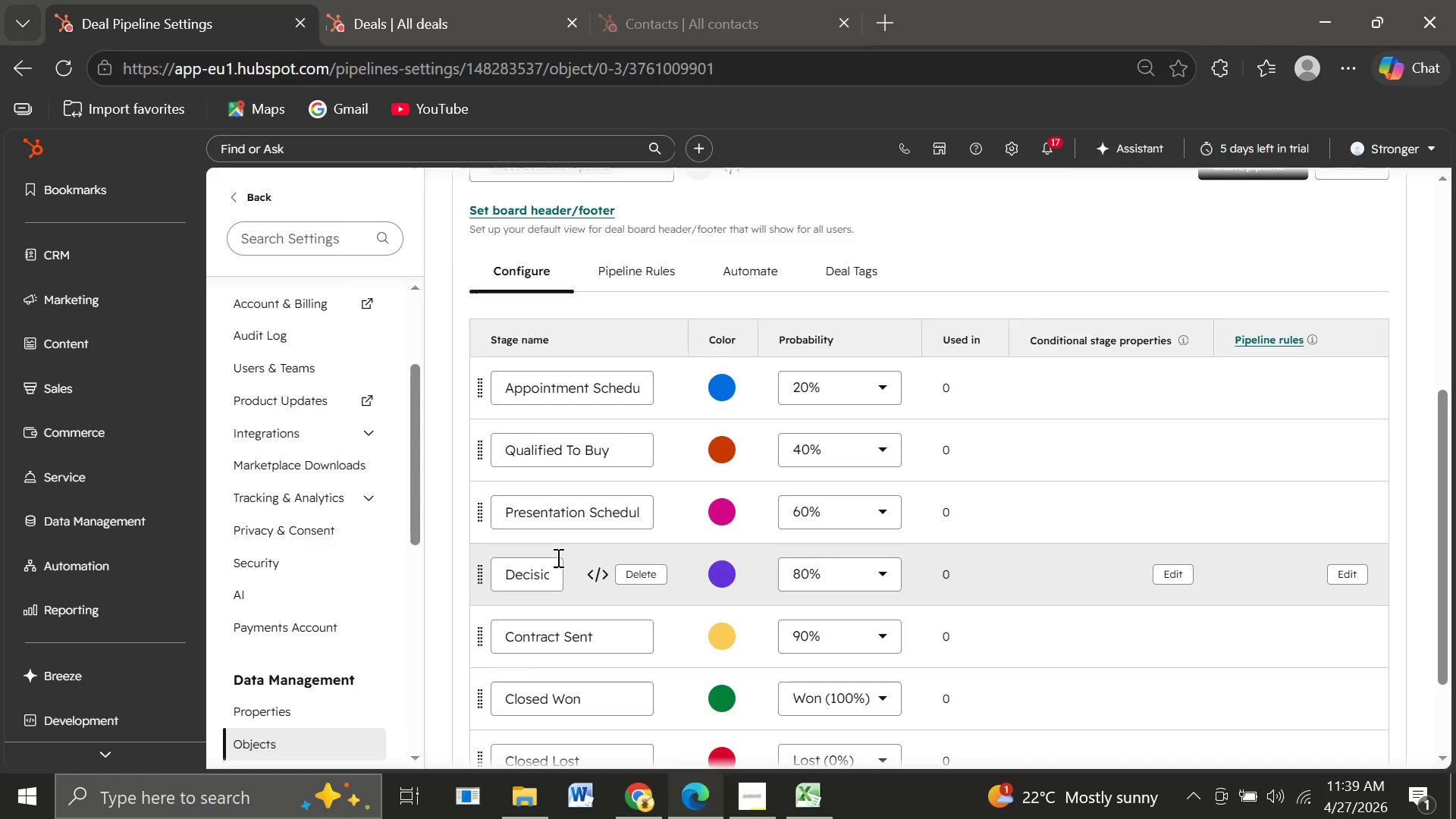 
wait(15.48)
 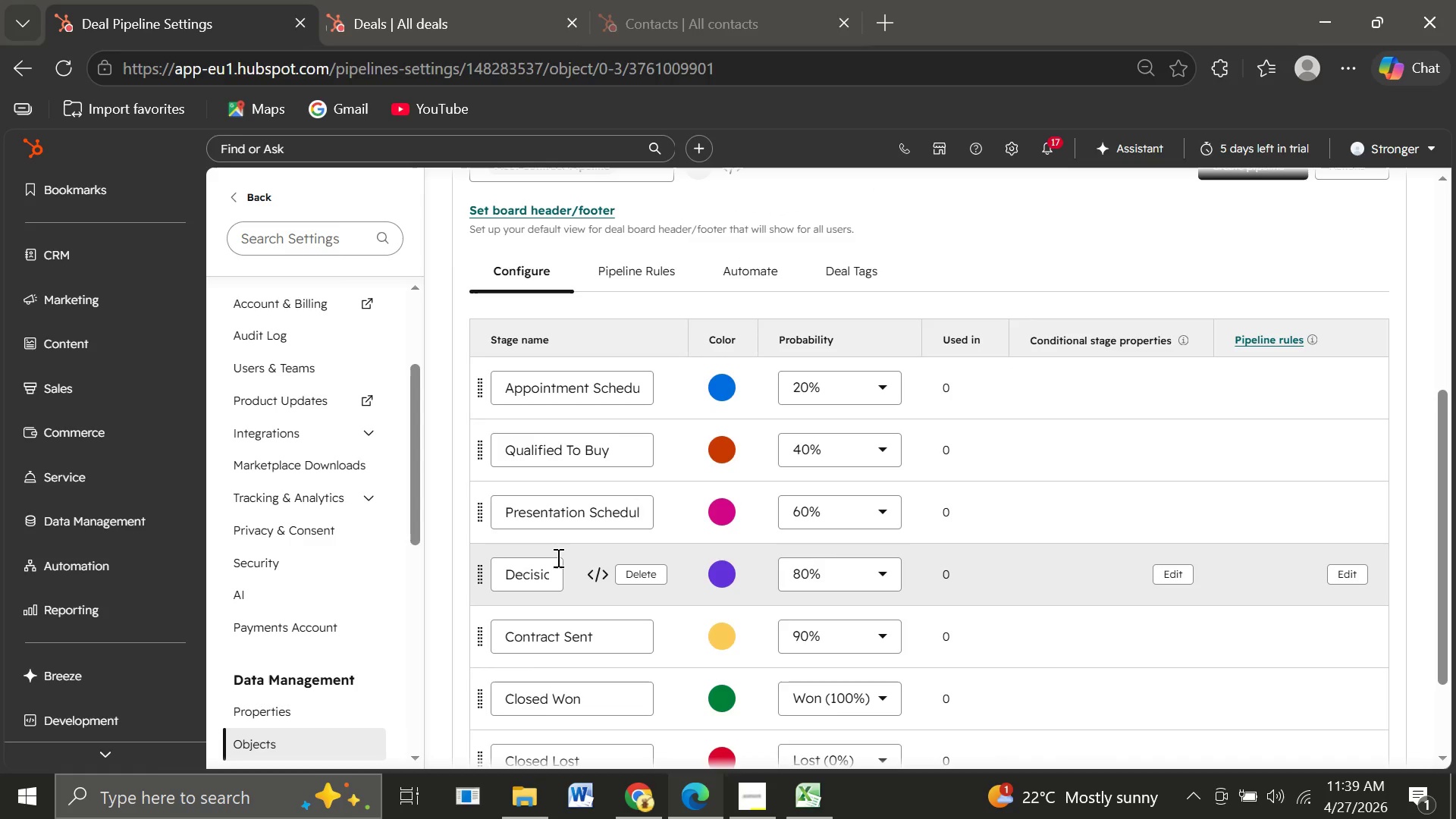 
double_click([502, 385])
 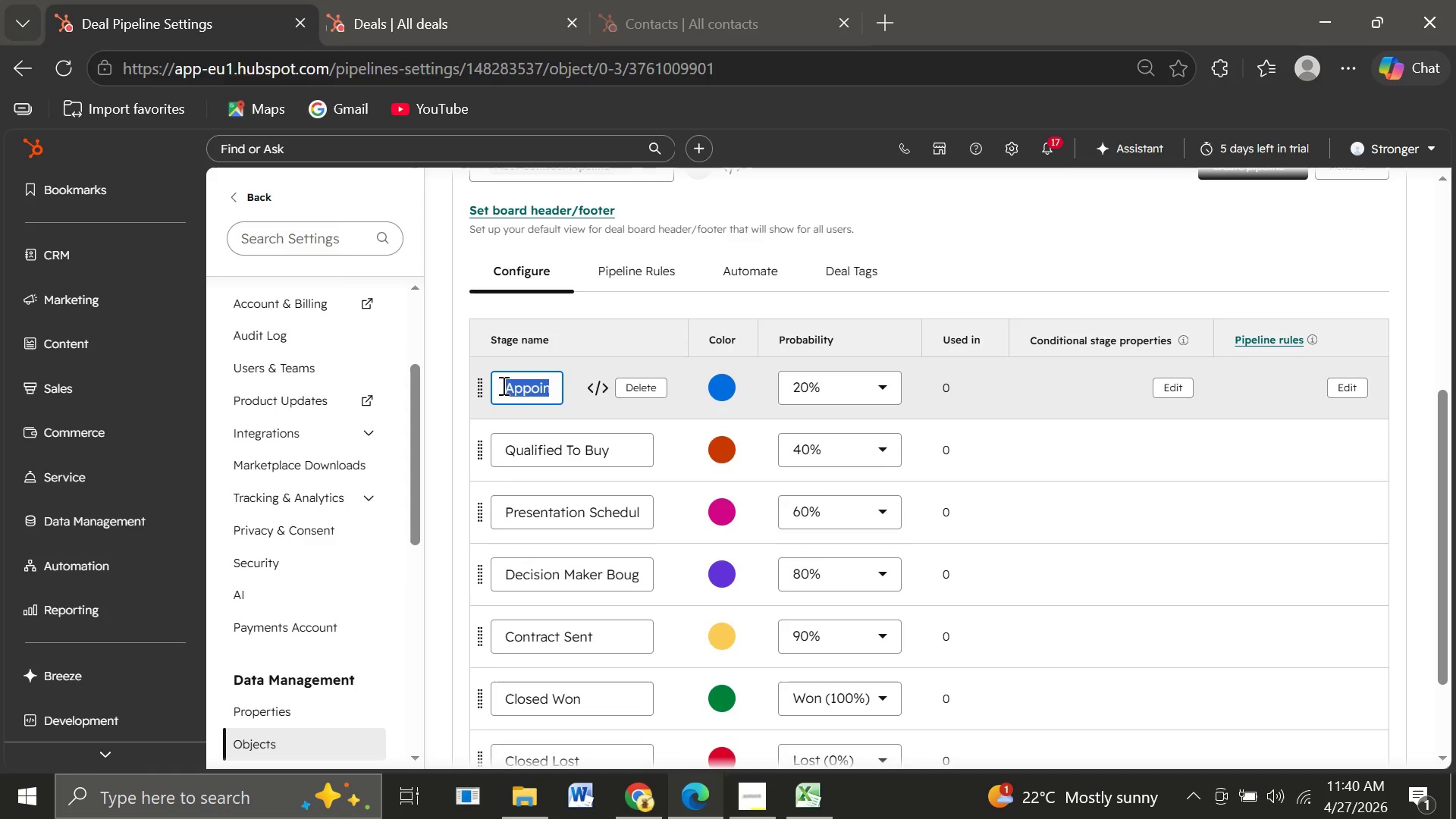 
triple_click([502, 385])
 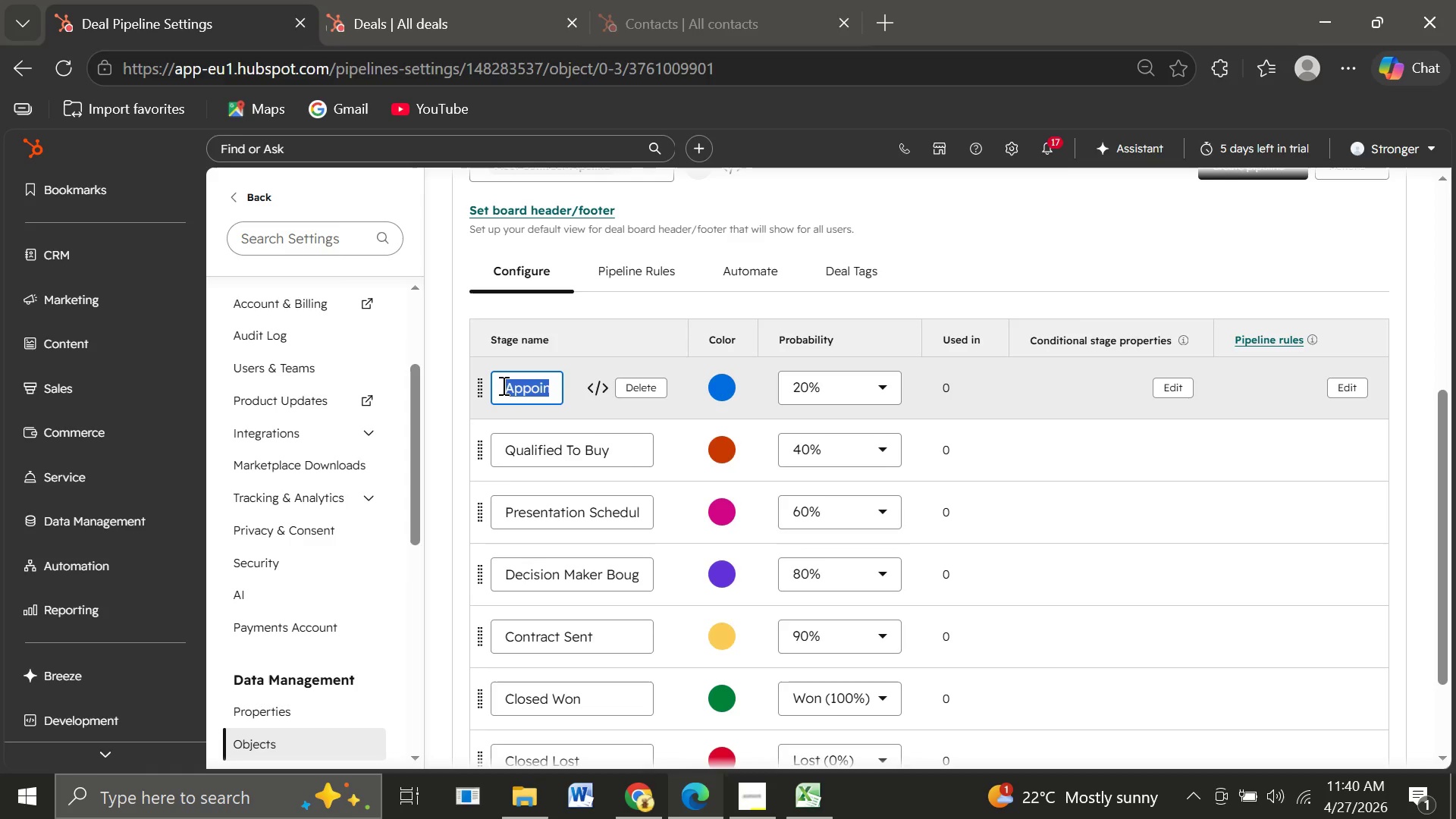 
wait(6.05)
 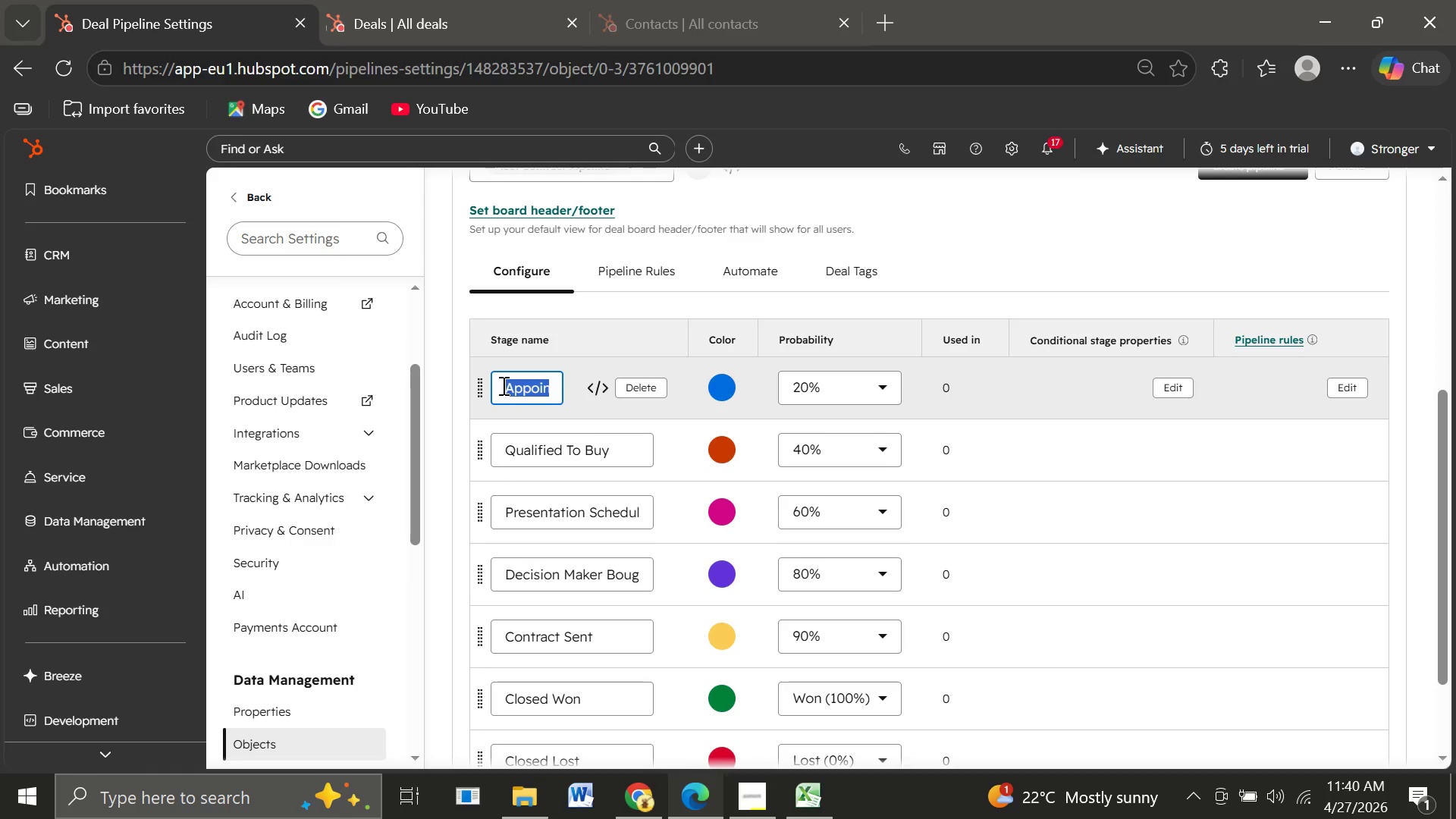 
type(Assesm)
key(Backspace)
type(sment Scheduled)
 